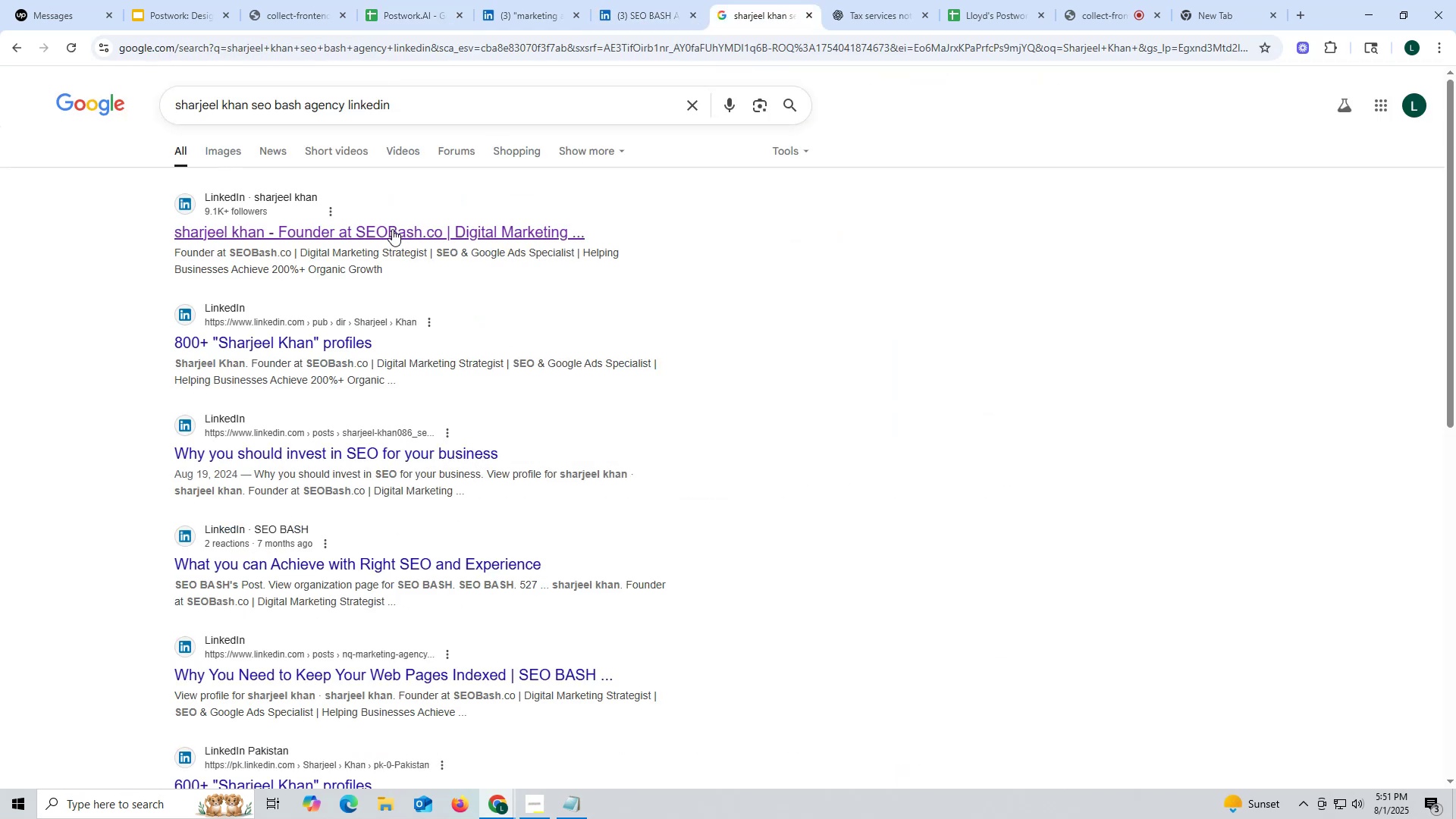 
left_click([391, 229])
 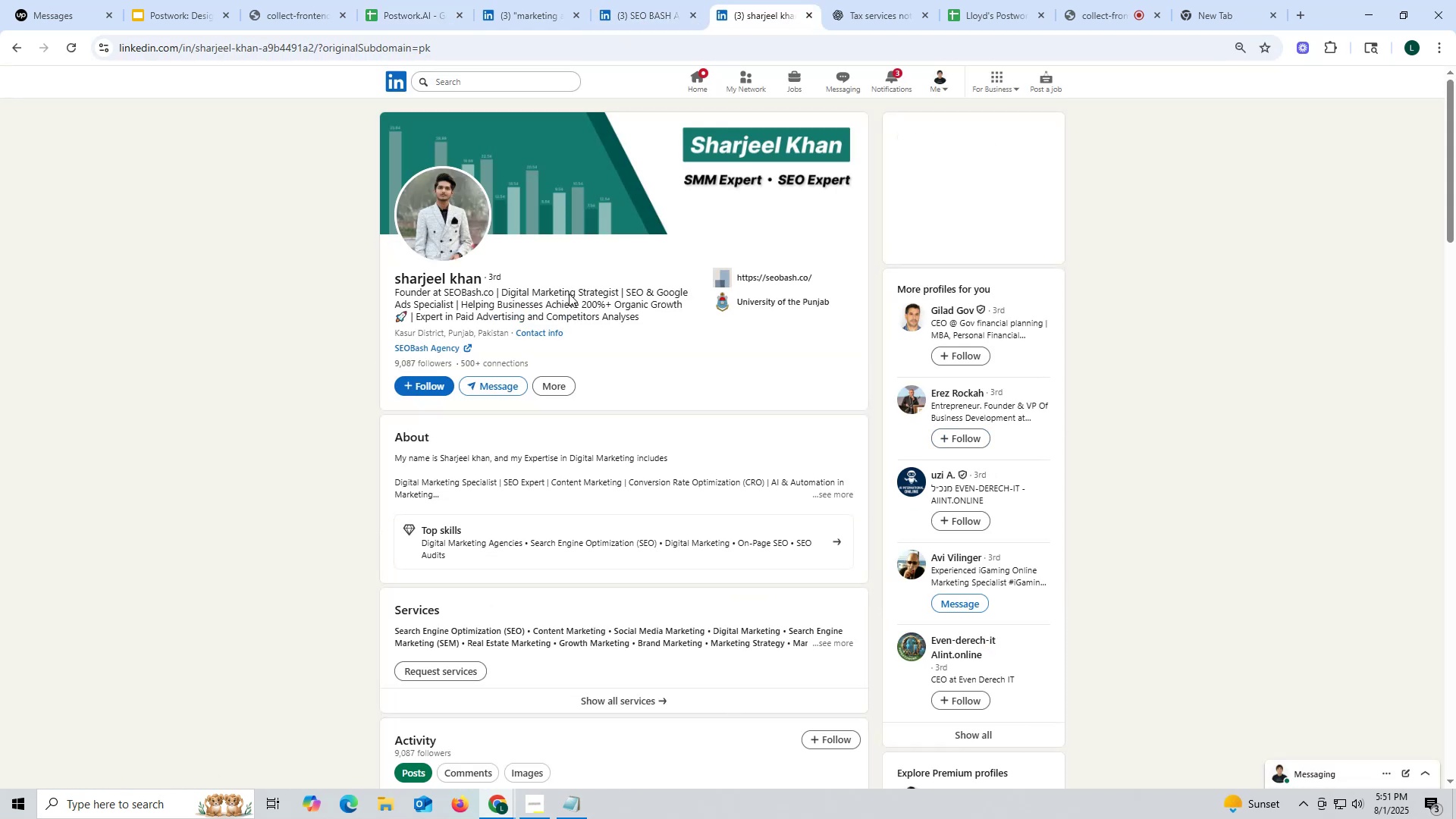 
wait(6.1)
 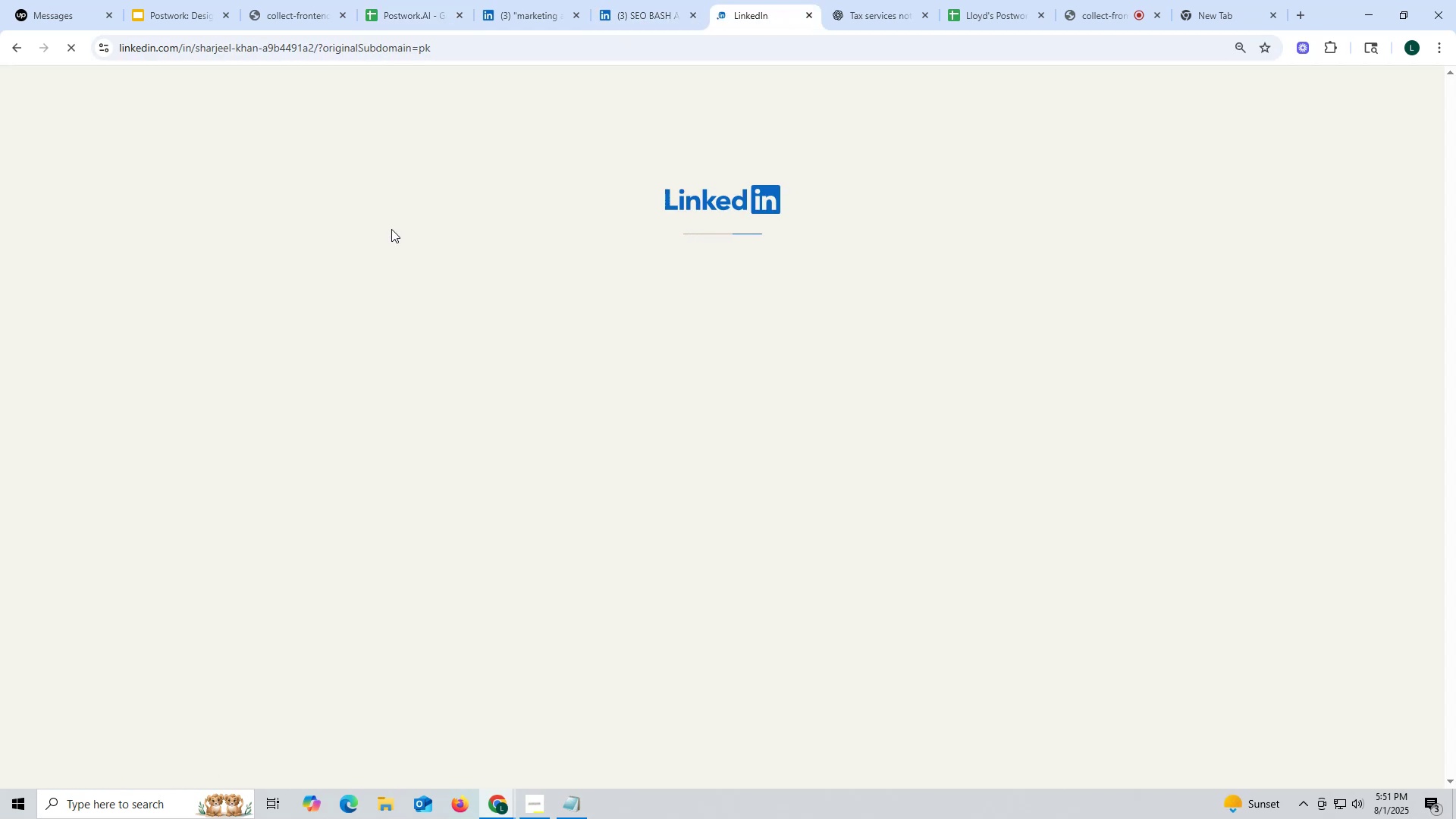 
scroll: coordinate [570, 289], scroll_direction: down, amount: 8.0
 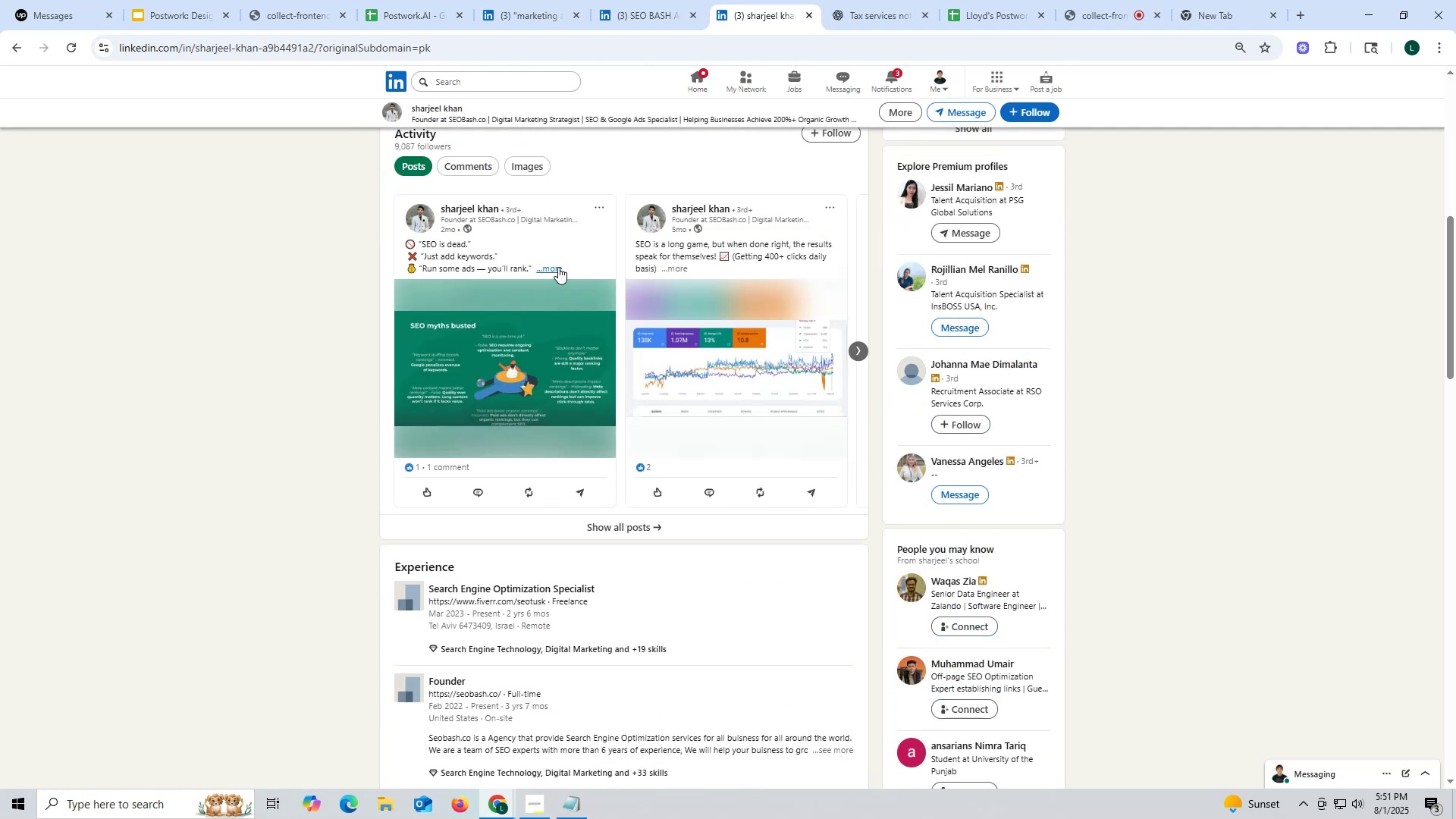 
scroll: coordinate [558, 275], scroll_direction: up, amount: 11.0
 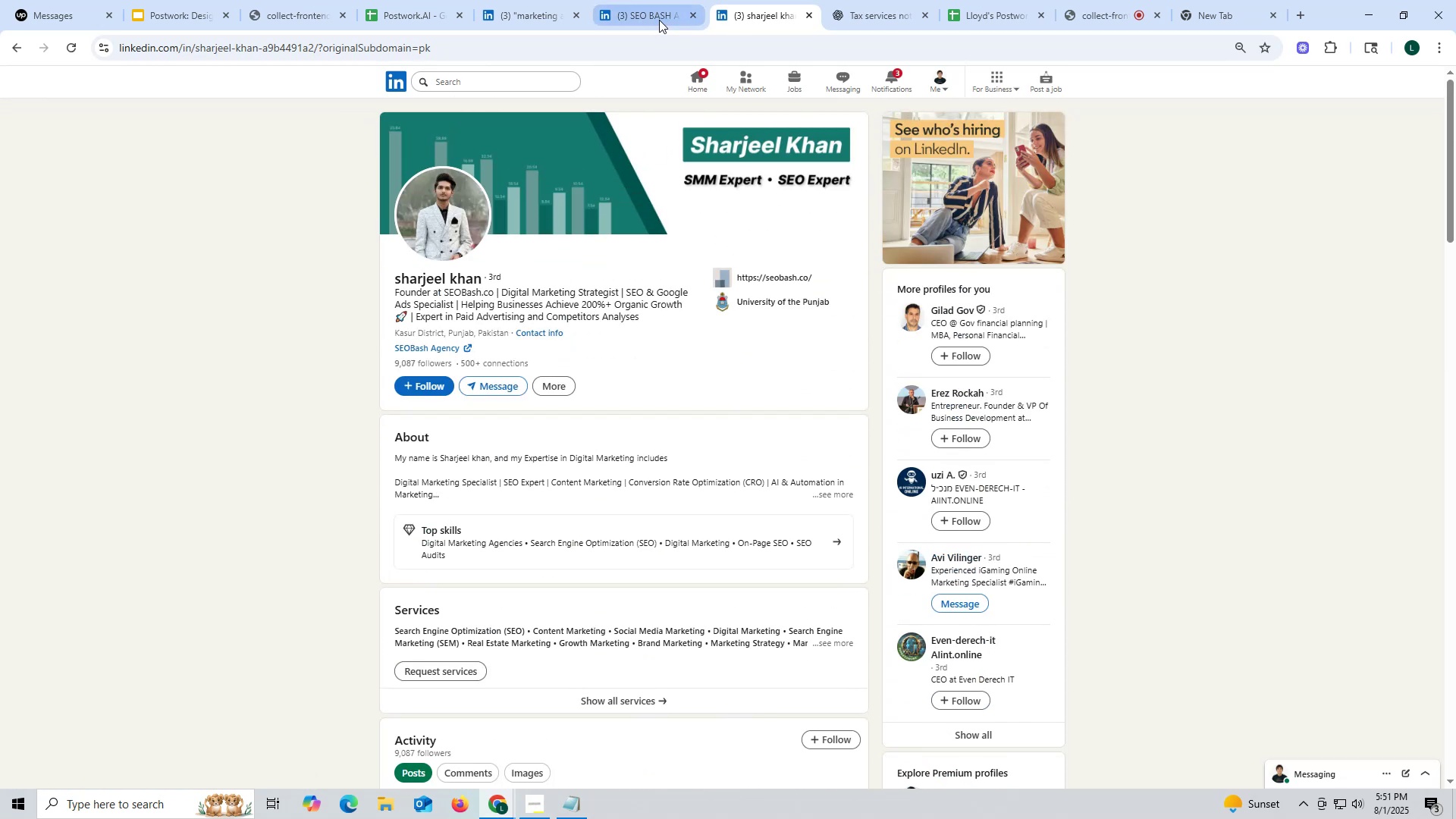 
left_click([653, 15])
 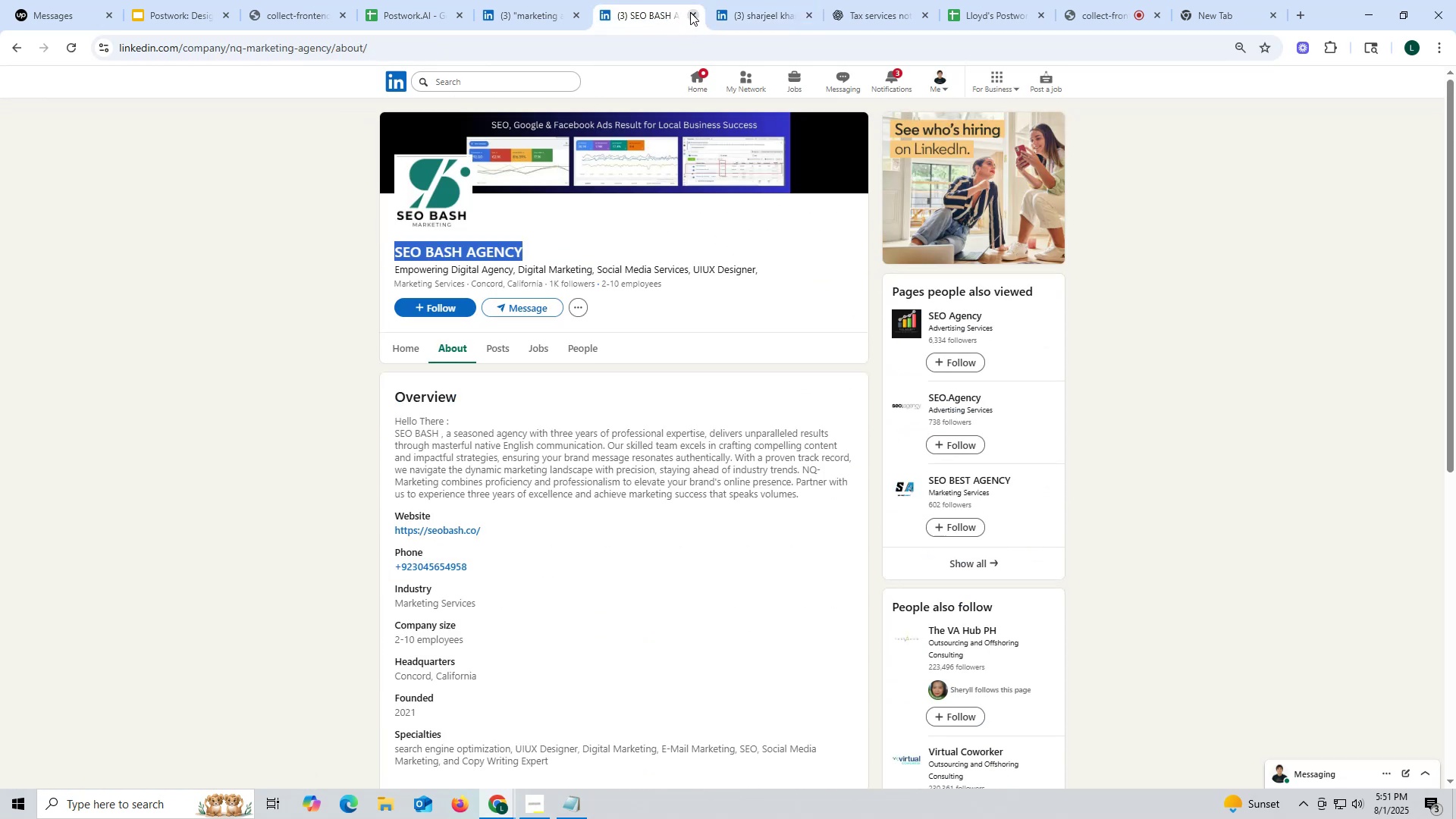 
left_click([695, 11])
 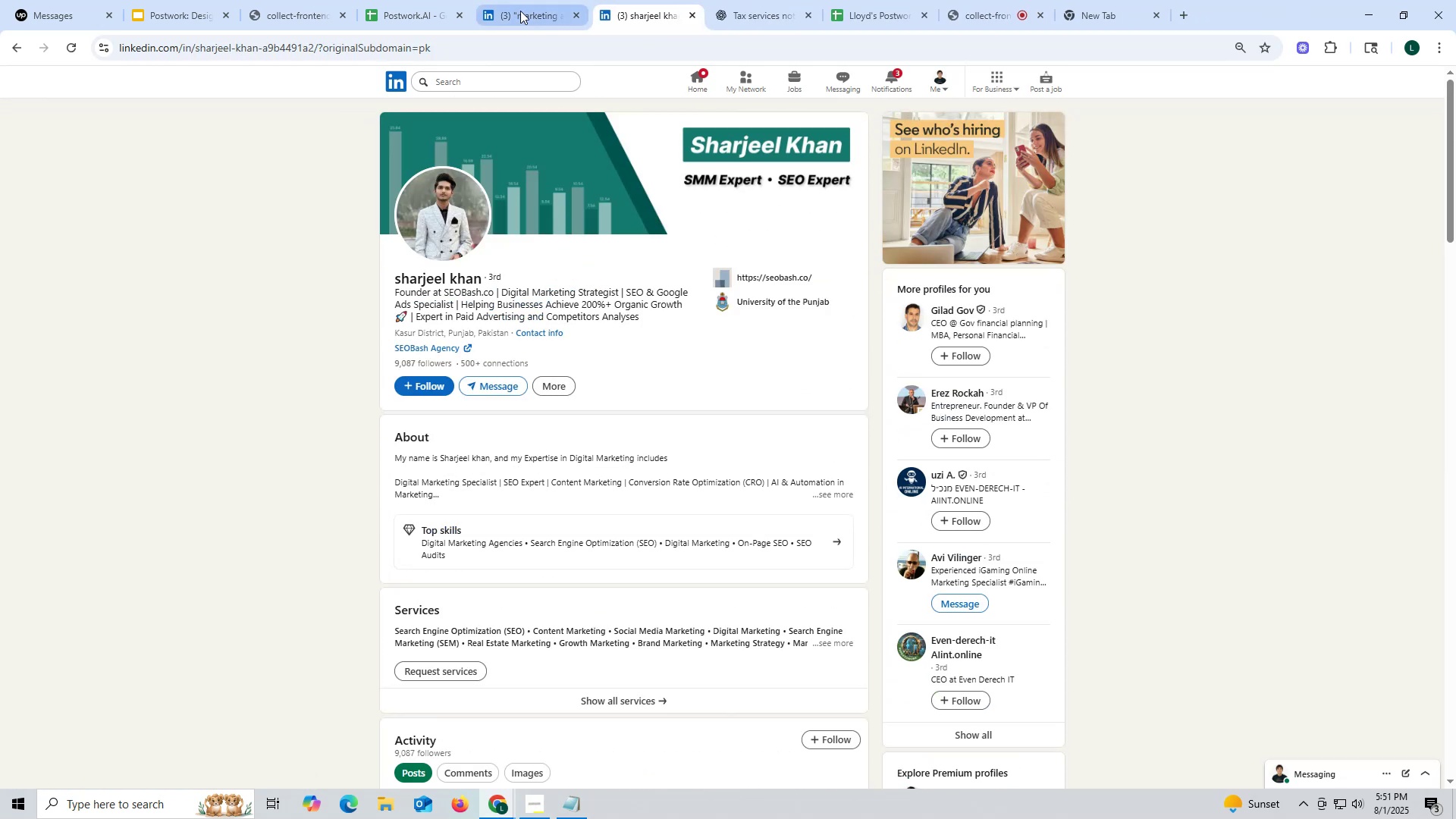 
left_click([519, 10])
 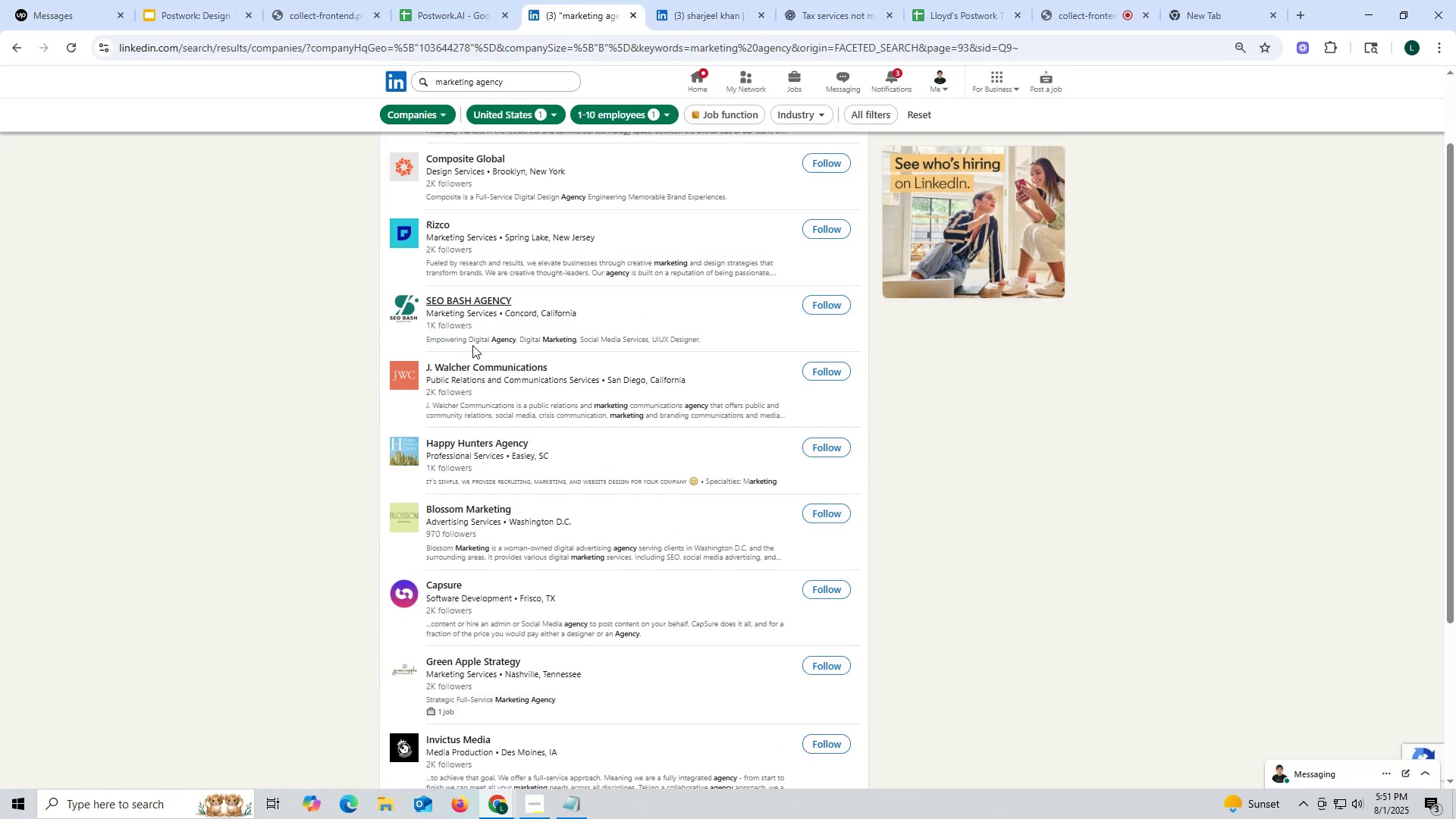 
scroll: coordinate [428, 374], scroll_direction: up, amount: 3.0
 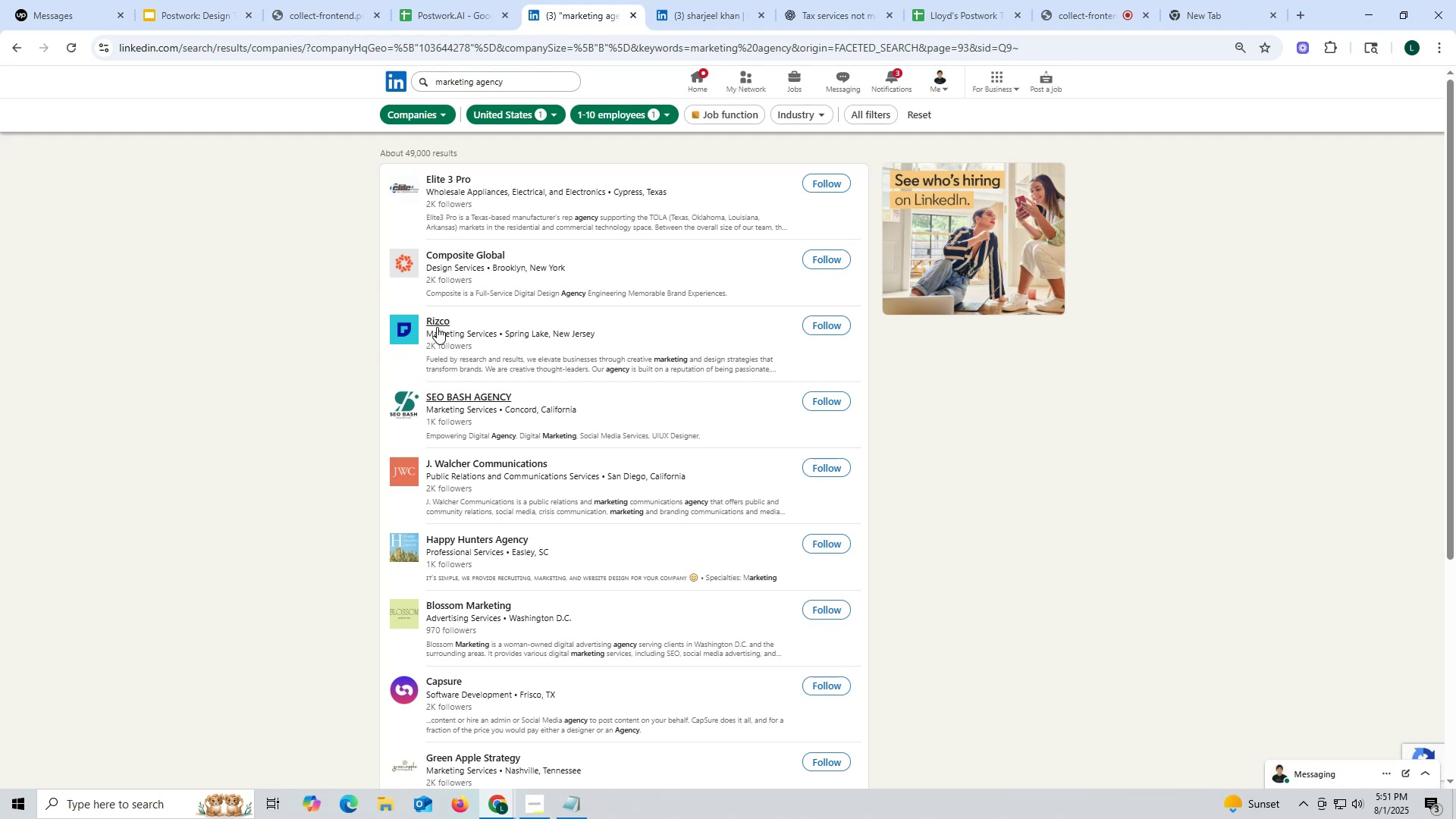 
right_click([436, 318])
 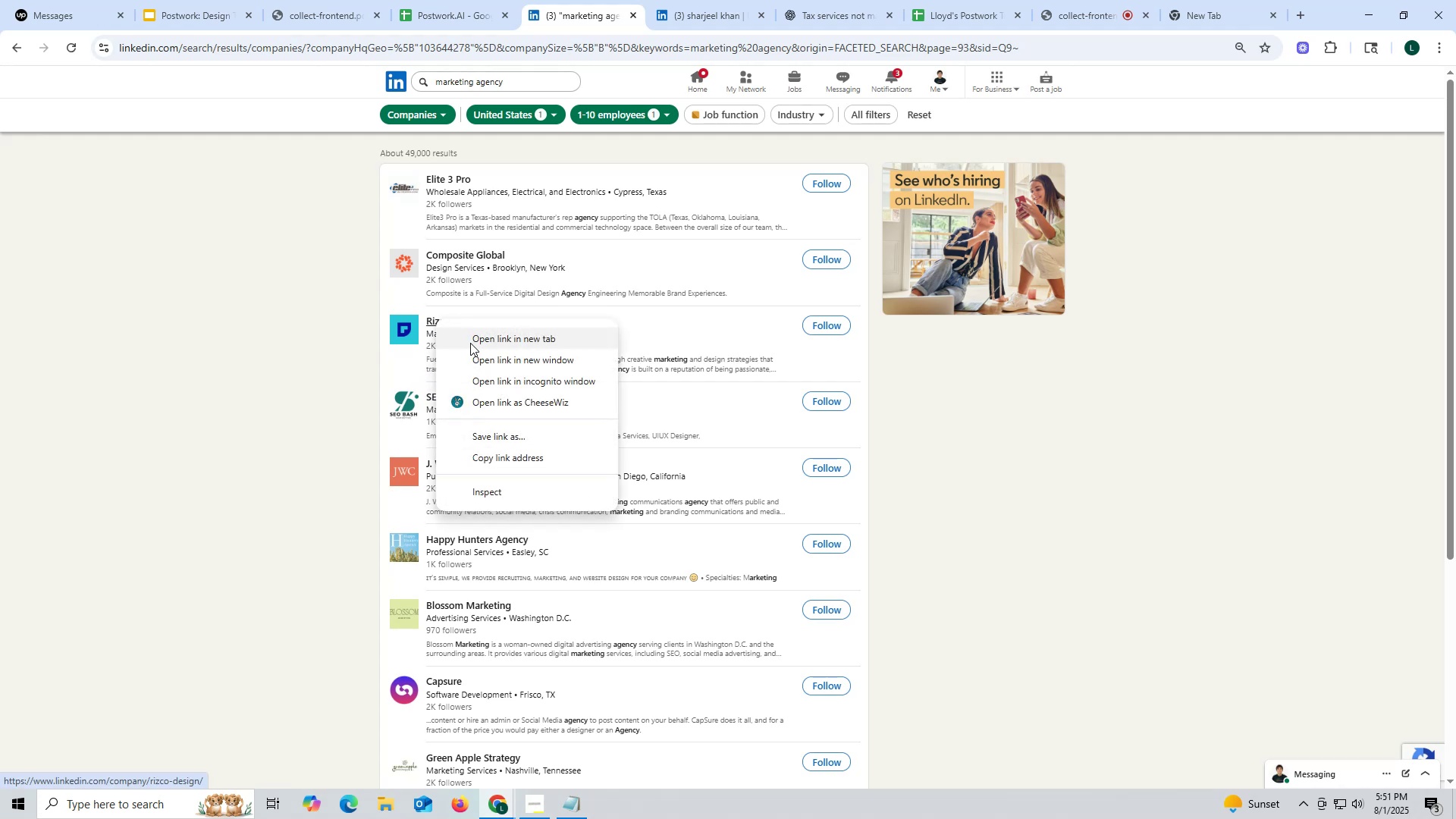 
left_click([470, 343])
 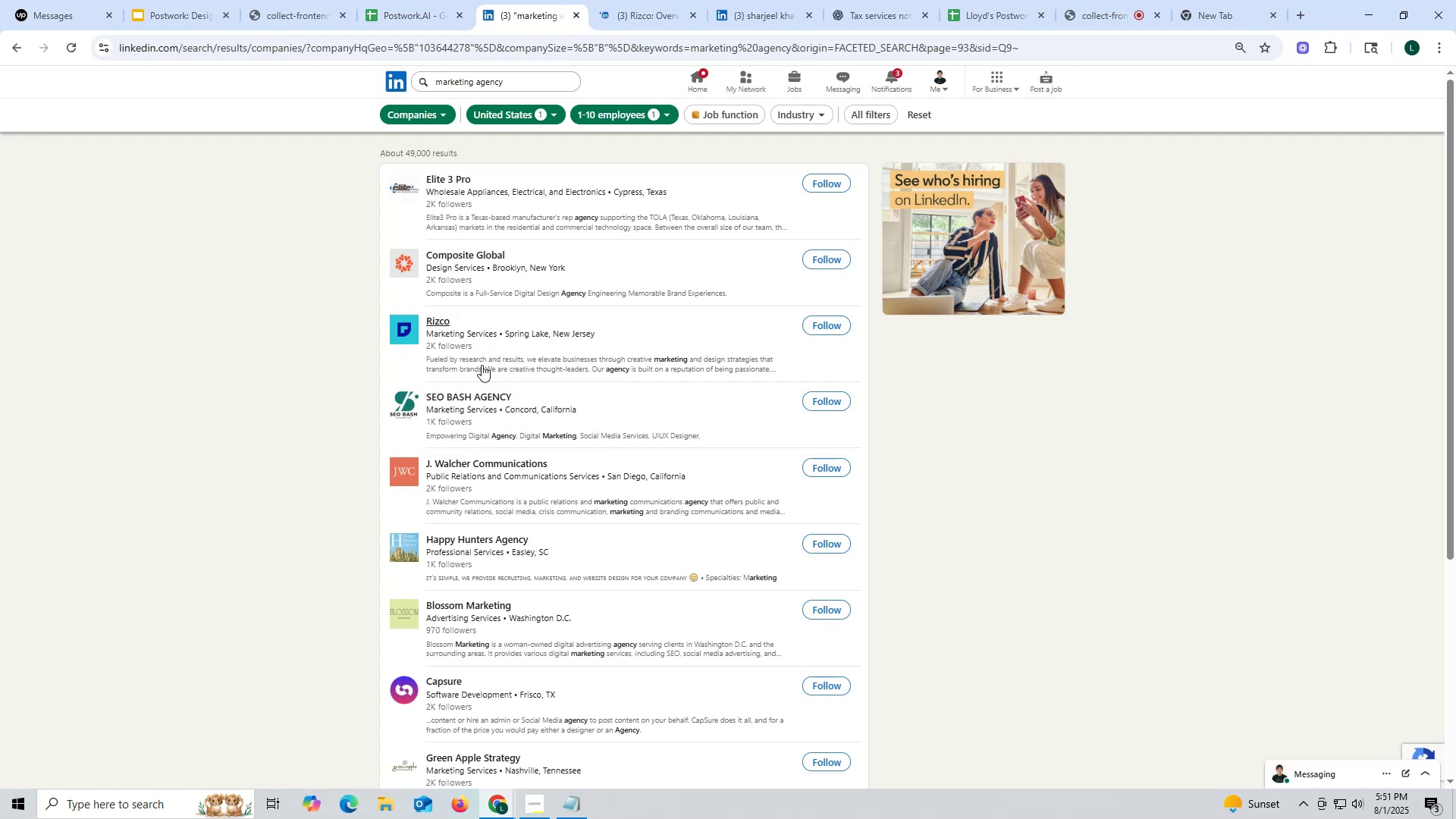 
wait(5.45)
 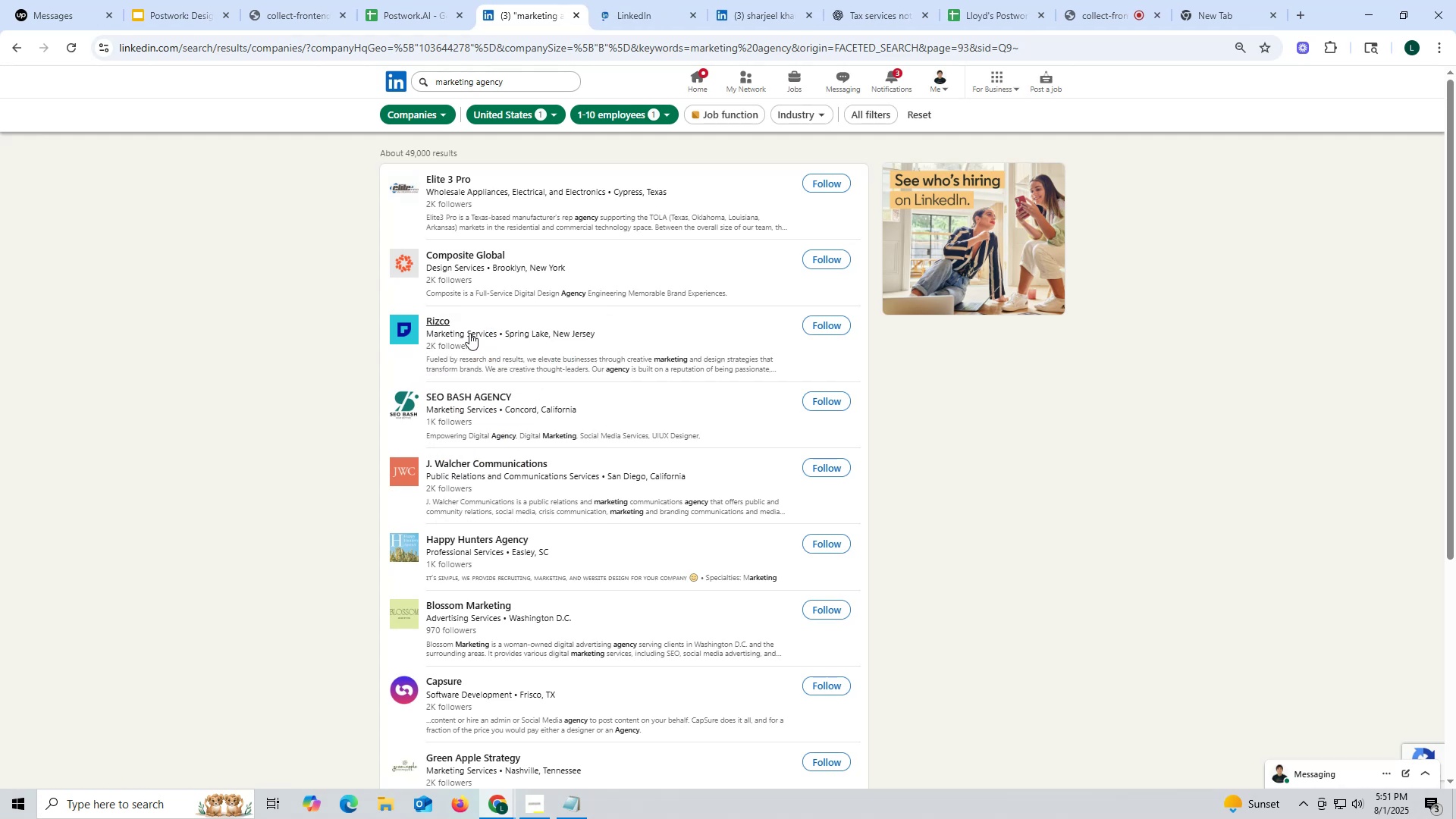 
left_click([641, 18])
 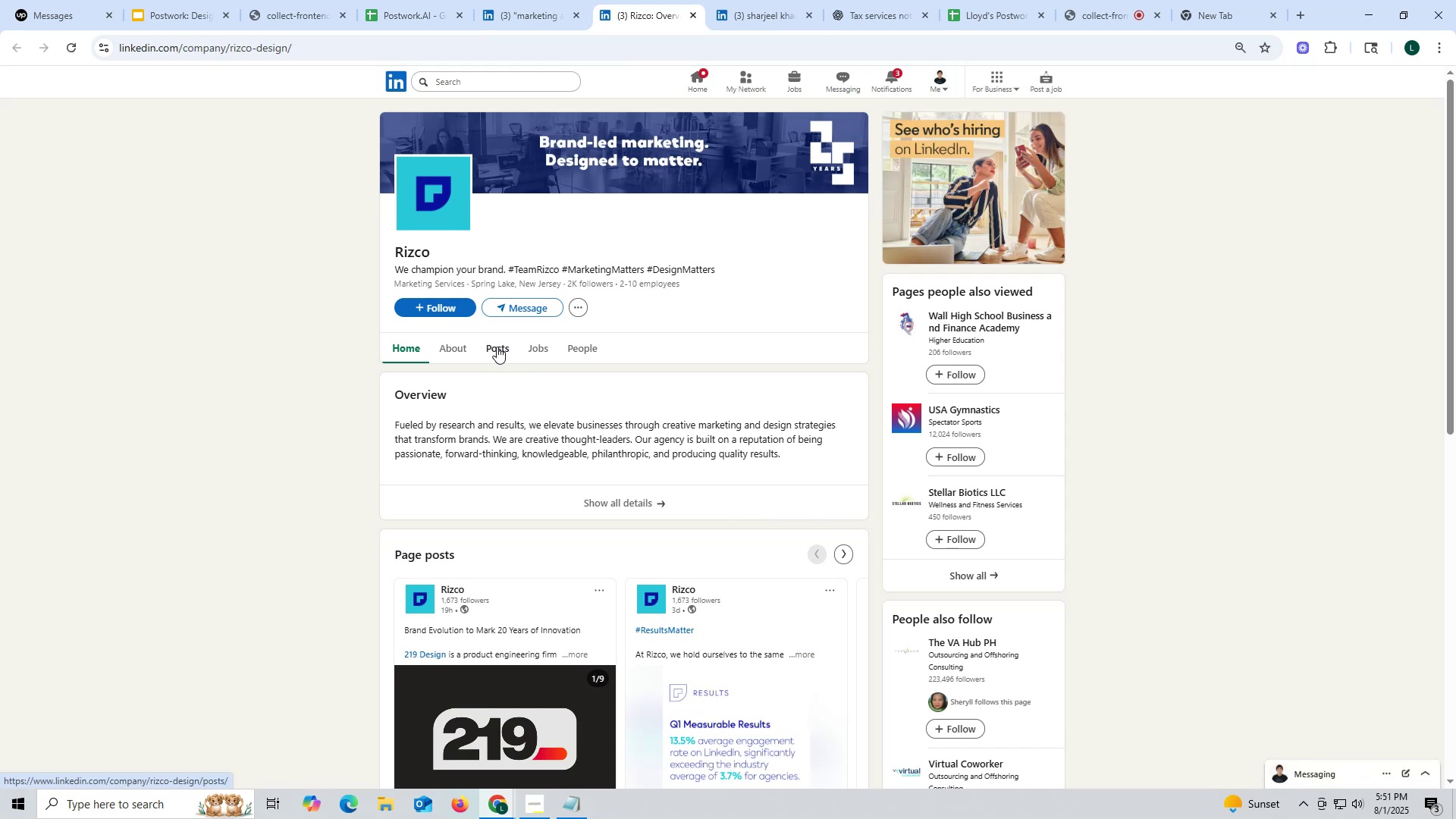 
left_click([491, 349])
 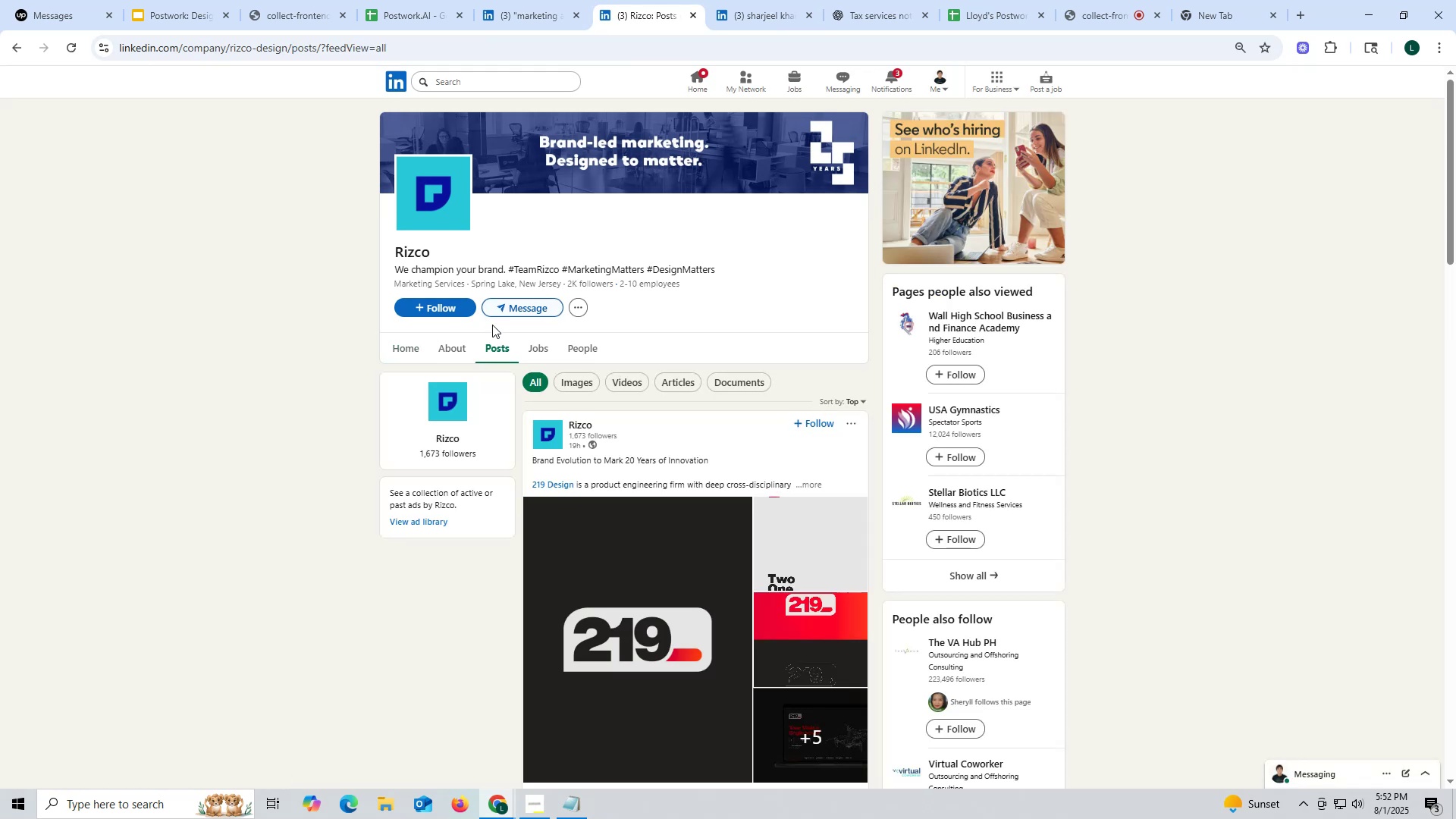 
wait(11.0)
 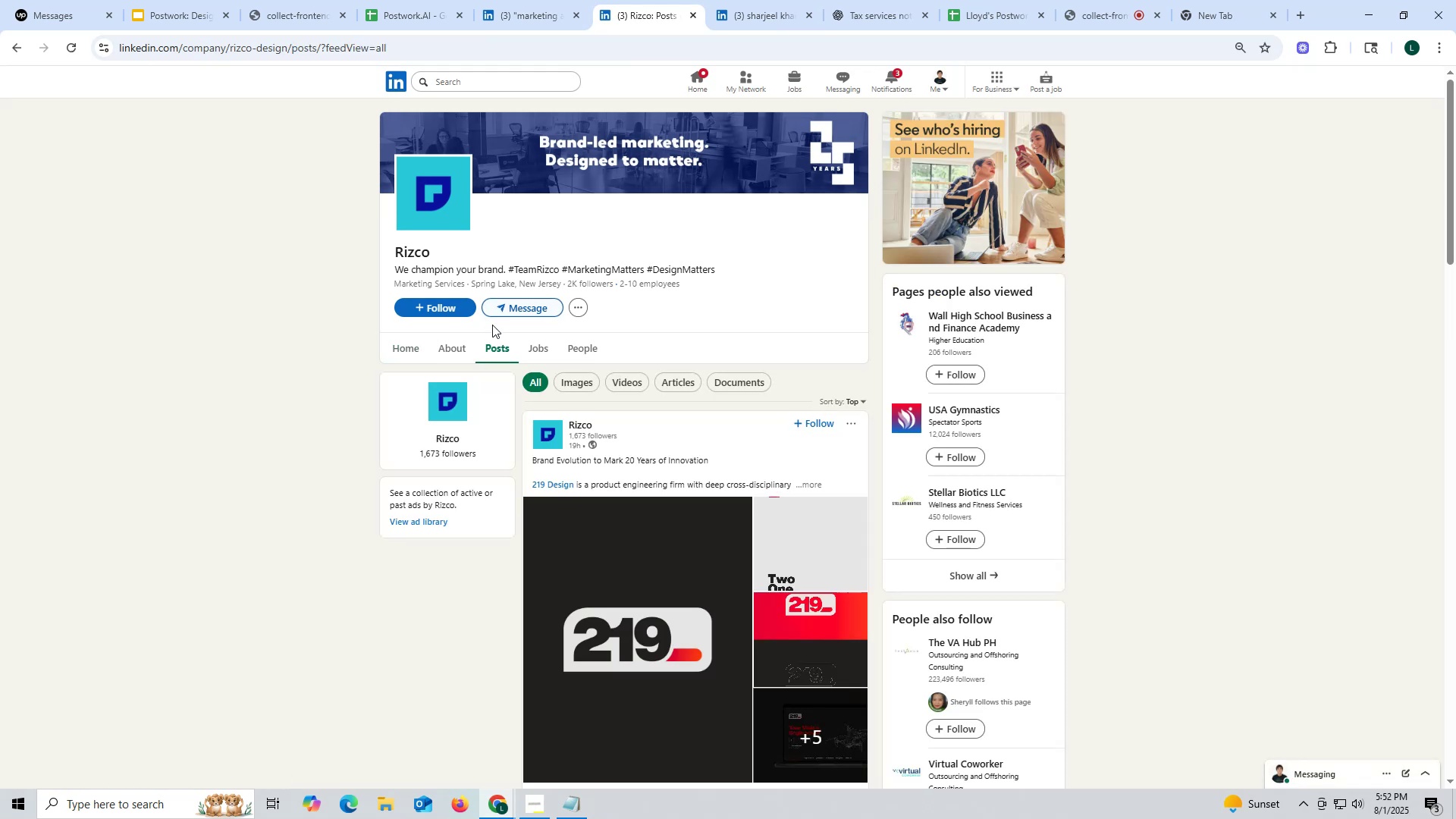 
left_click([457, 349])
 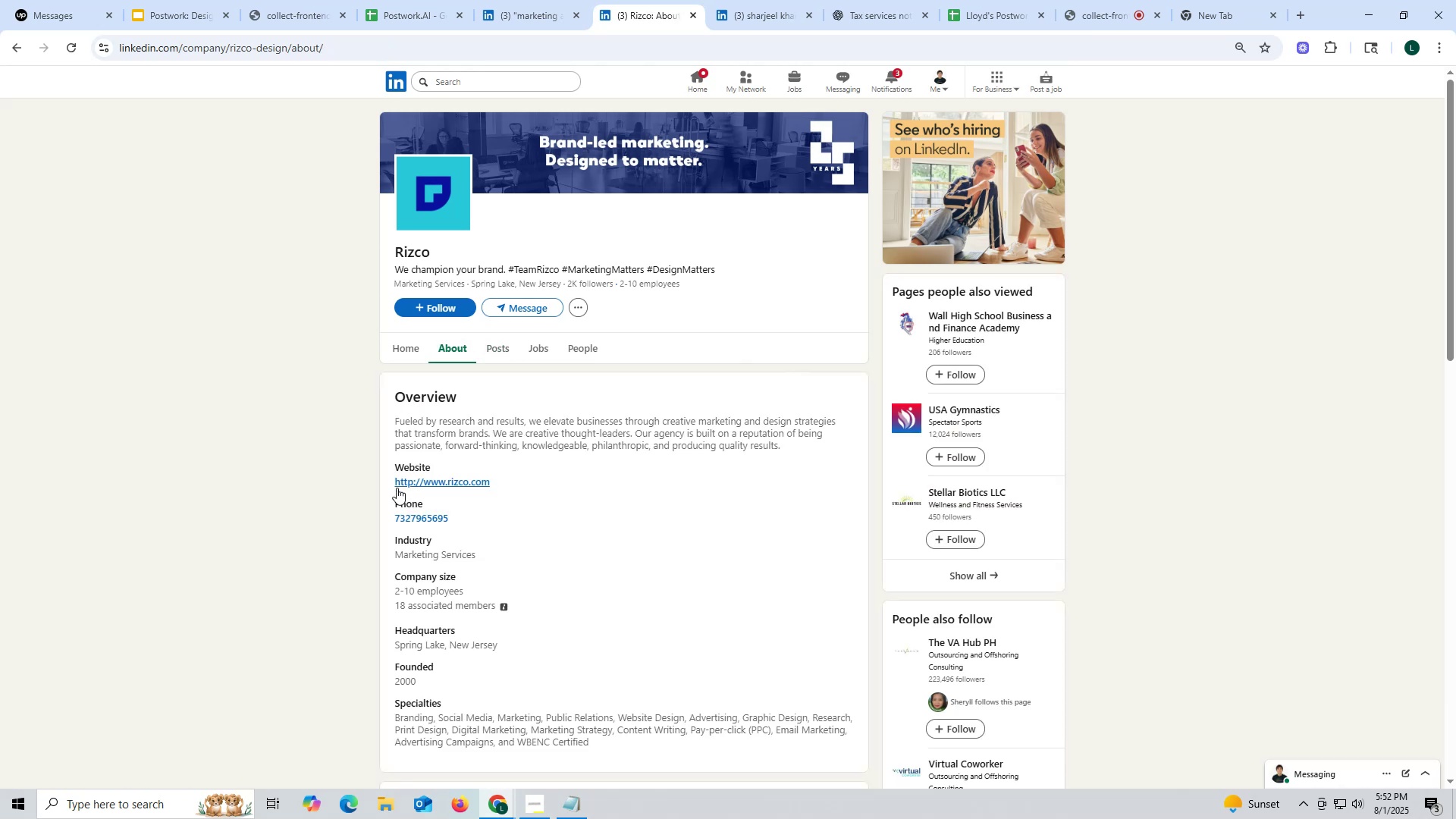 
left_click_drag(start_coordinate=[389, 480], to_coordinate=[491, 483])
 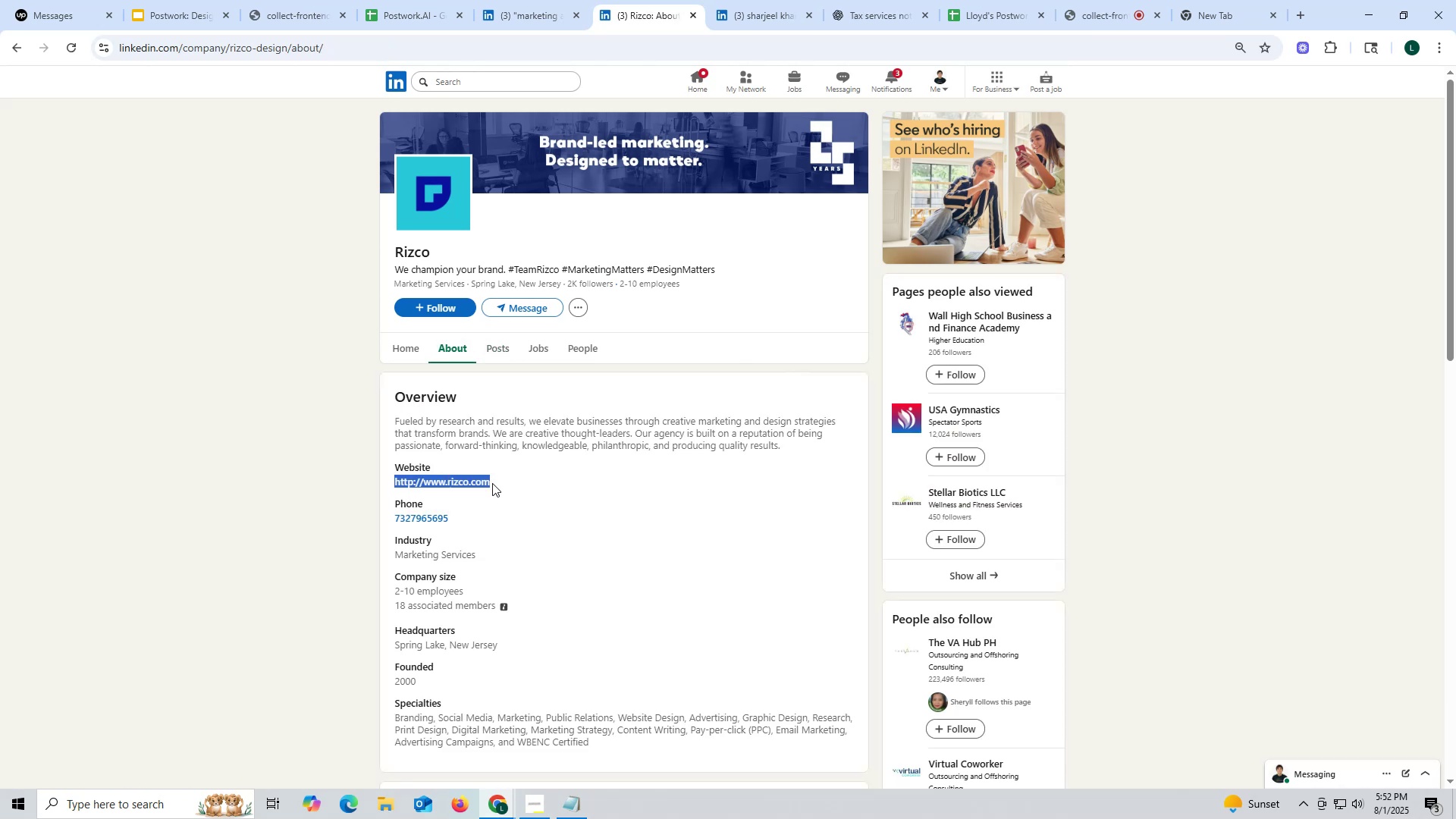 
key(Control+ControlLeft)
 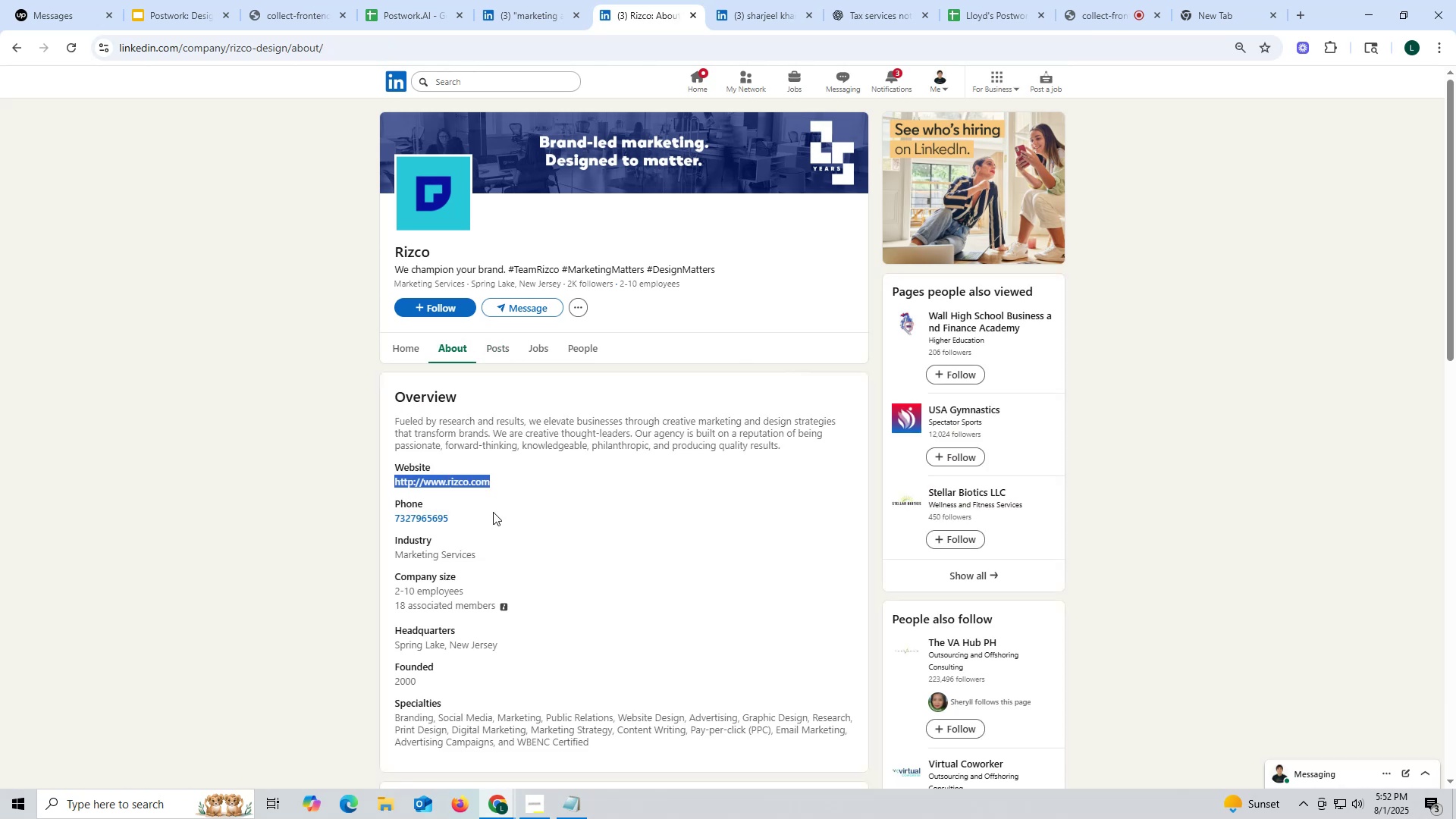 
key(Control+C)
 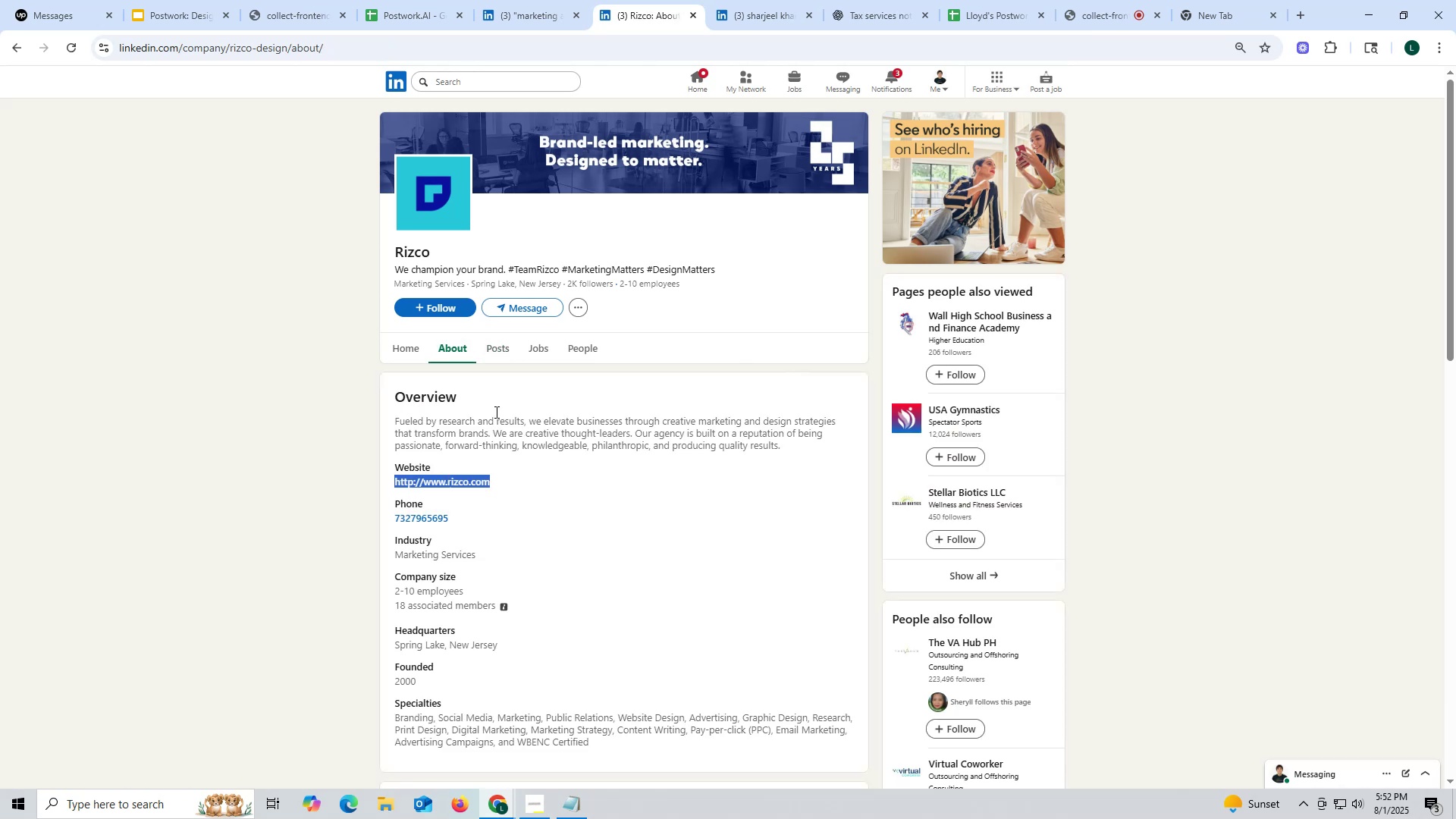 
key(Control+ControlLeft)
 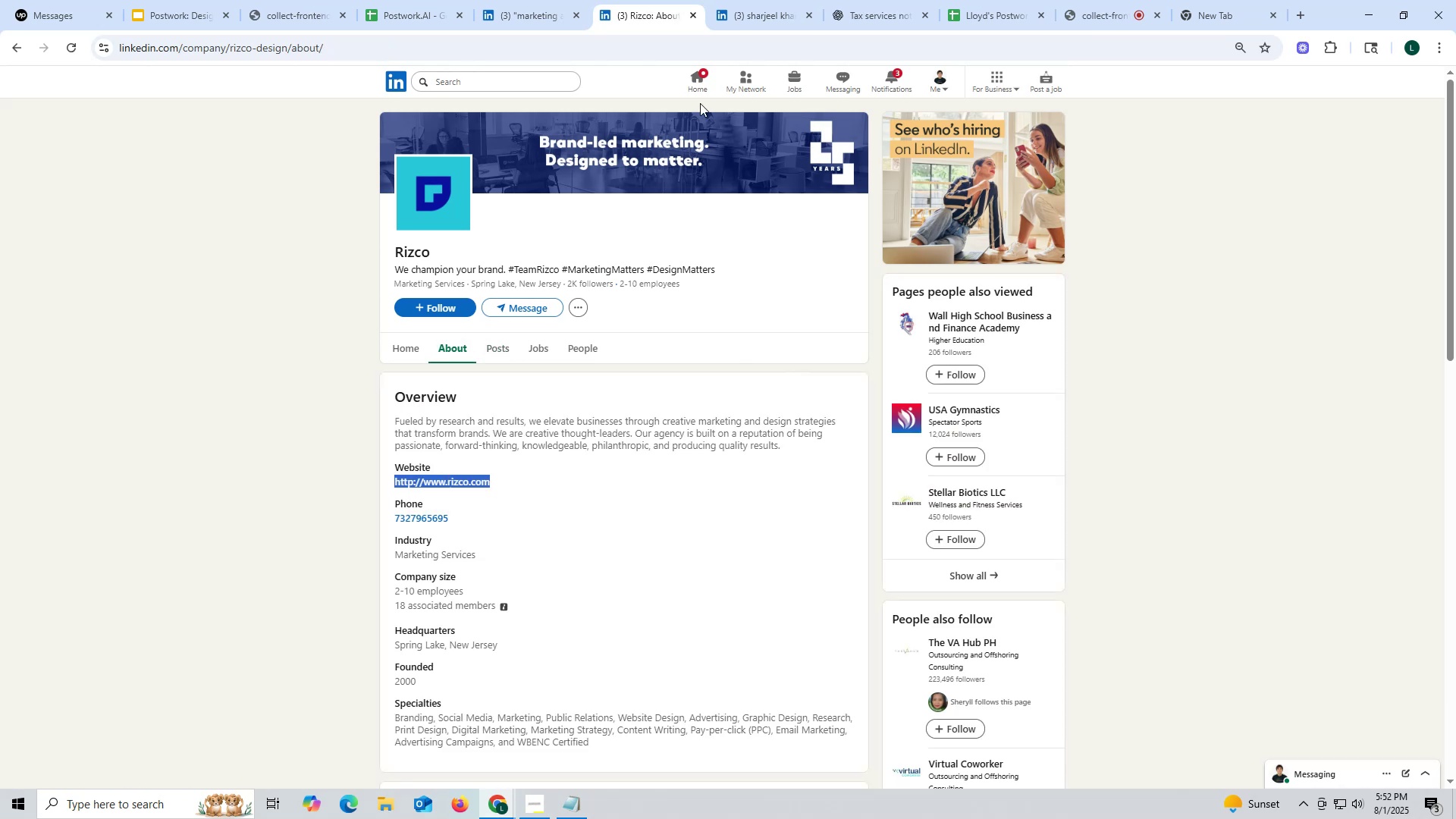 
key(Control+C)
 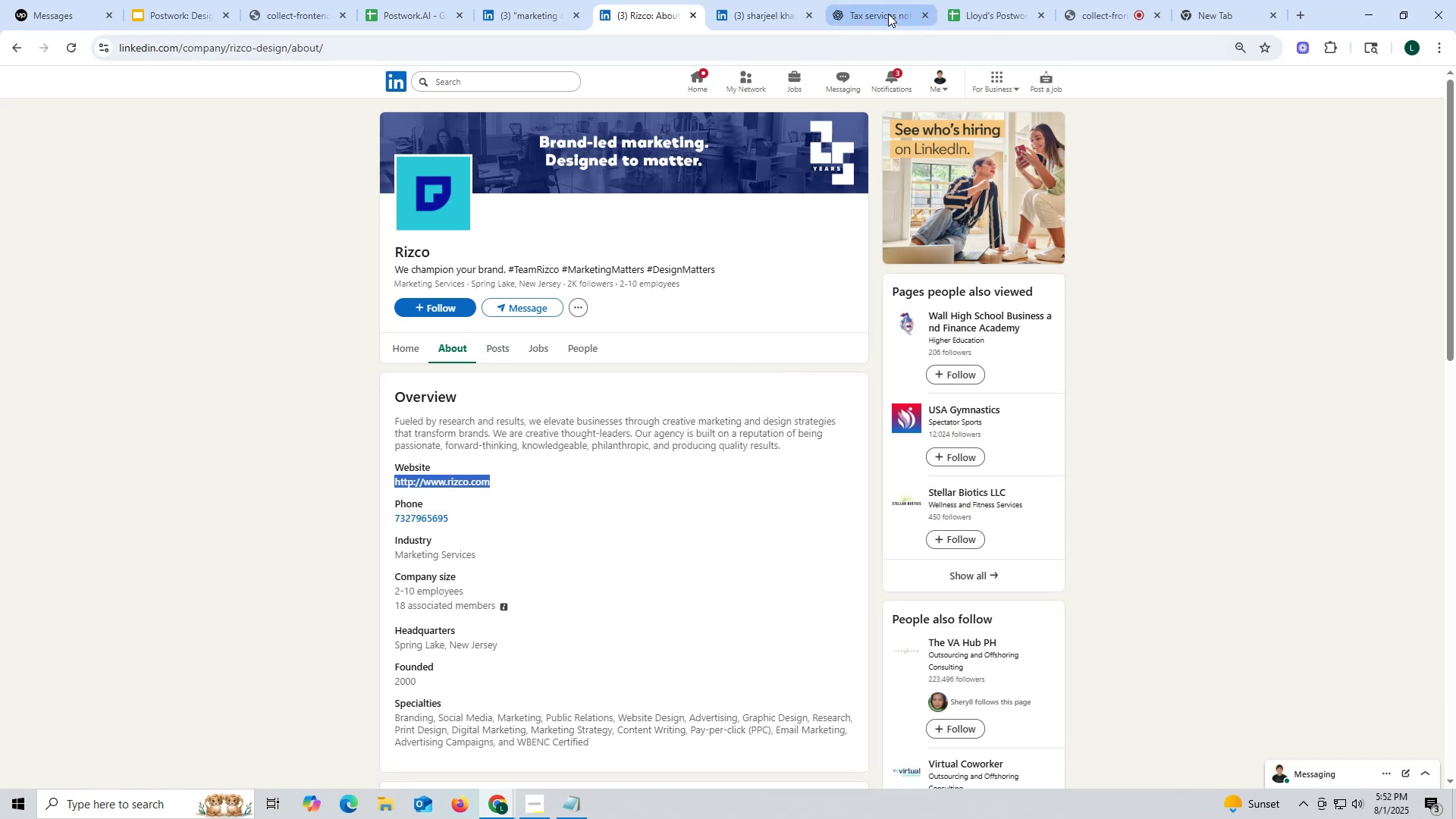 
left_click([880, 13])
 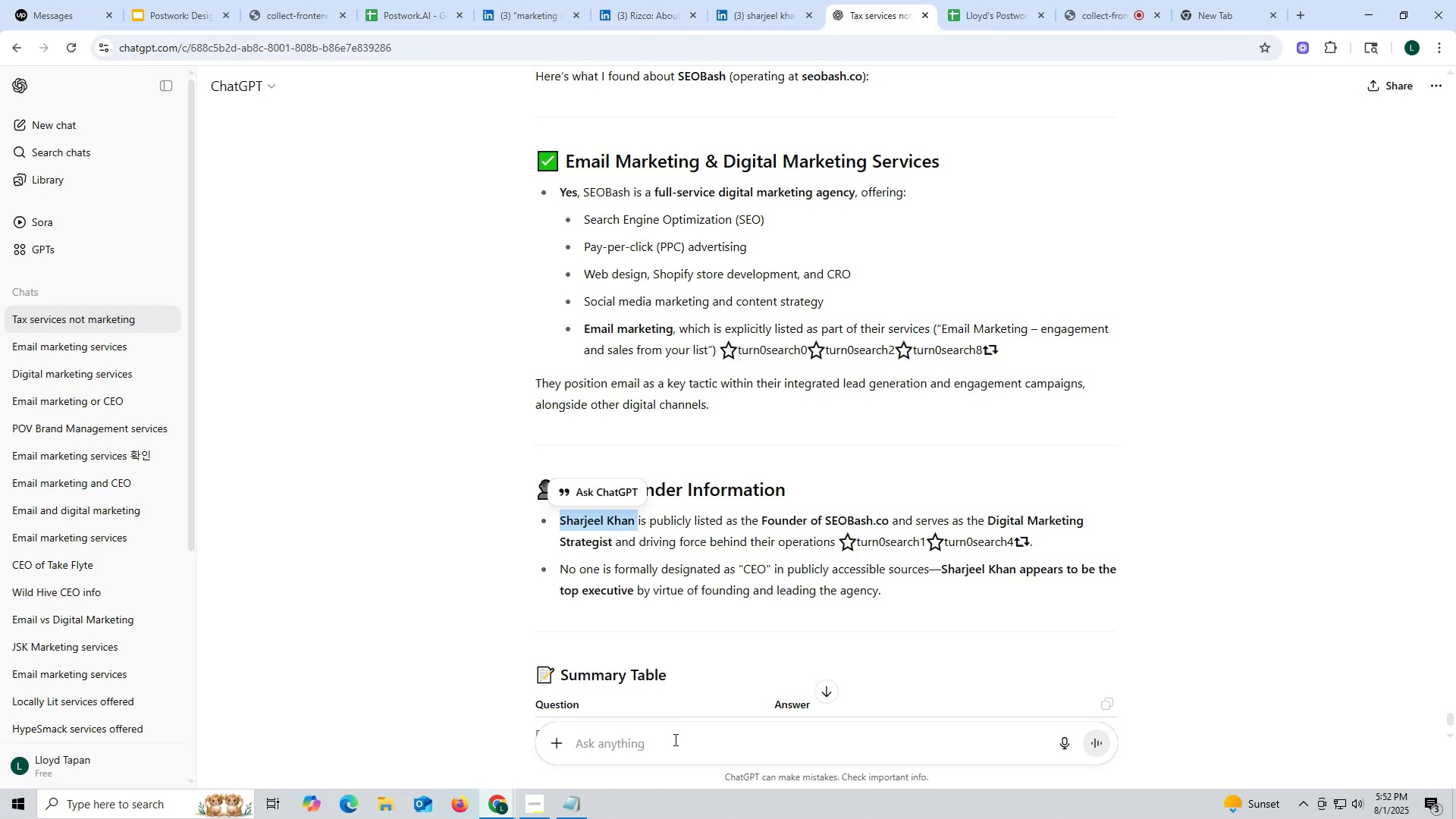 
key(Control+ControlLeft)
 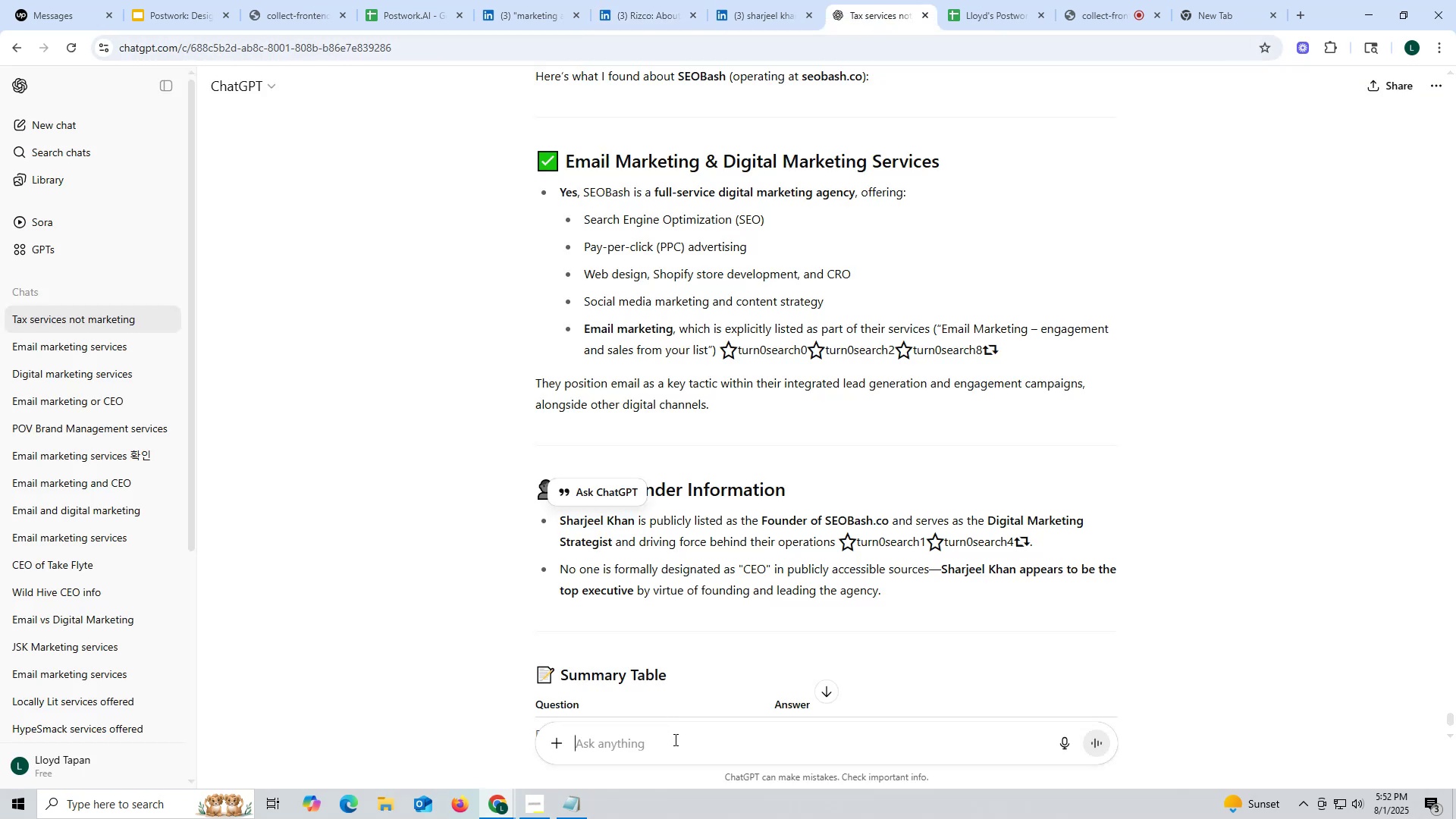 
left_click([674, 739])
 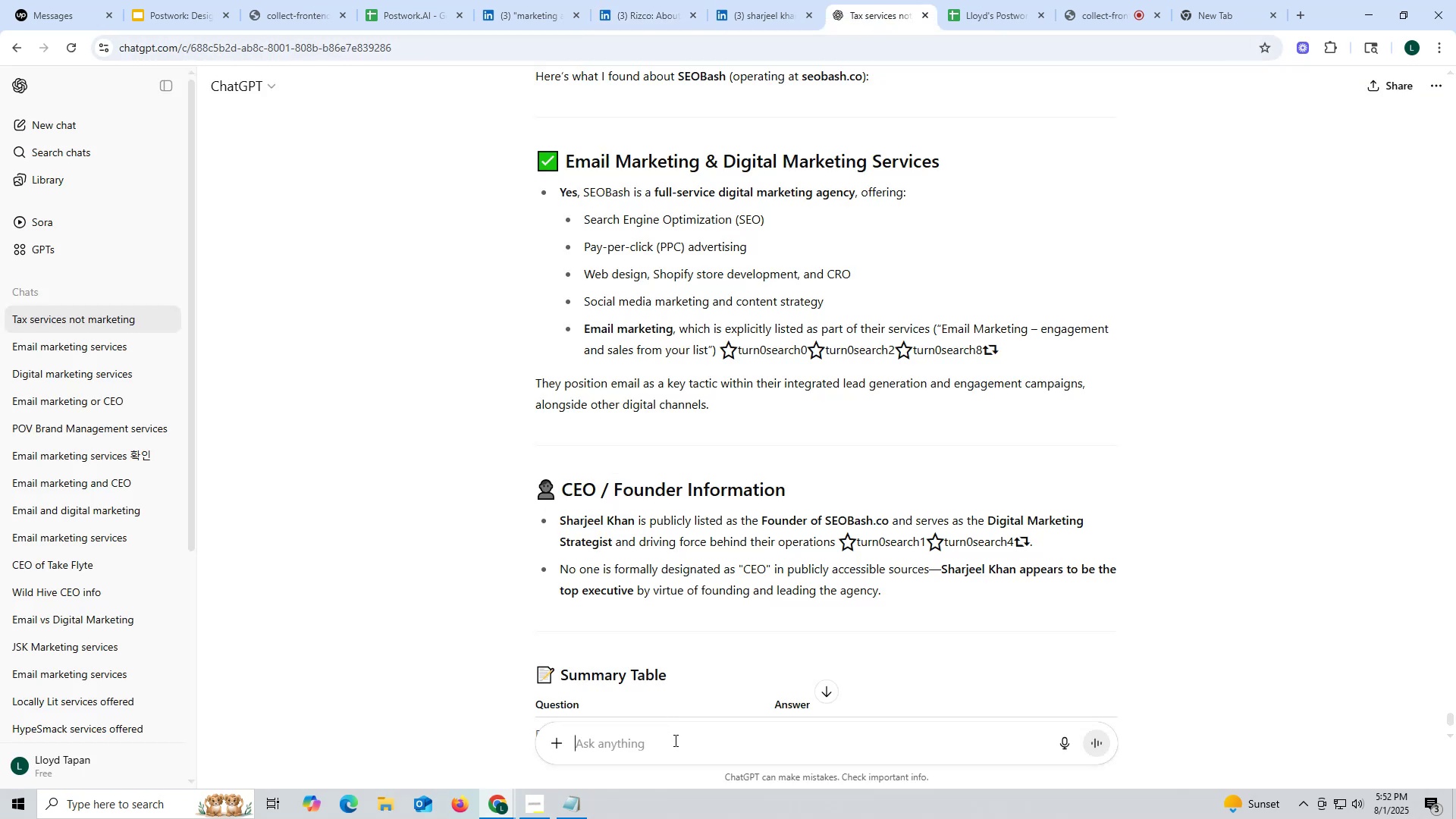 
key(Control+V)
 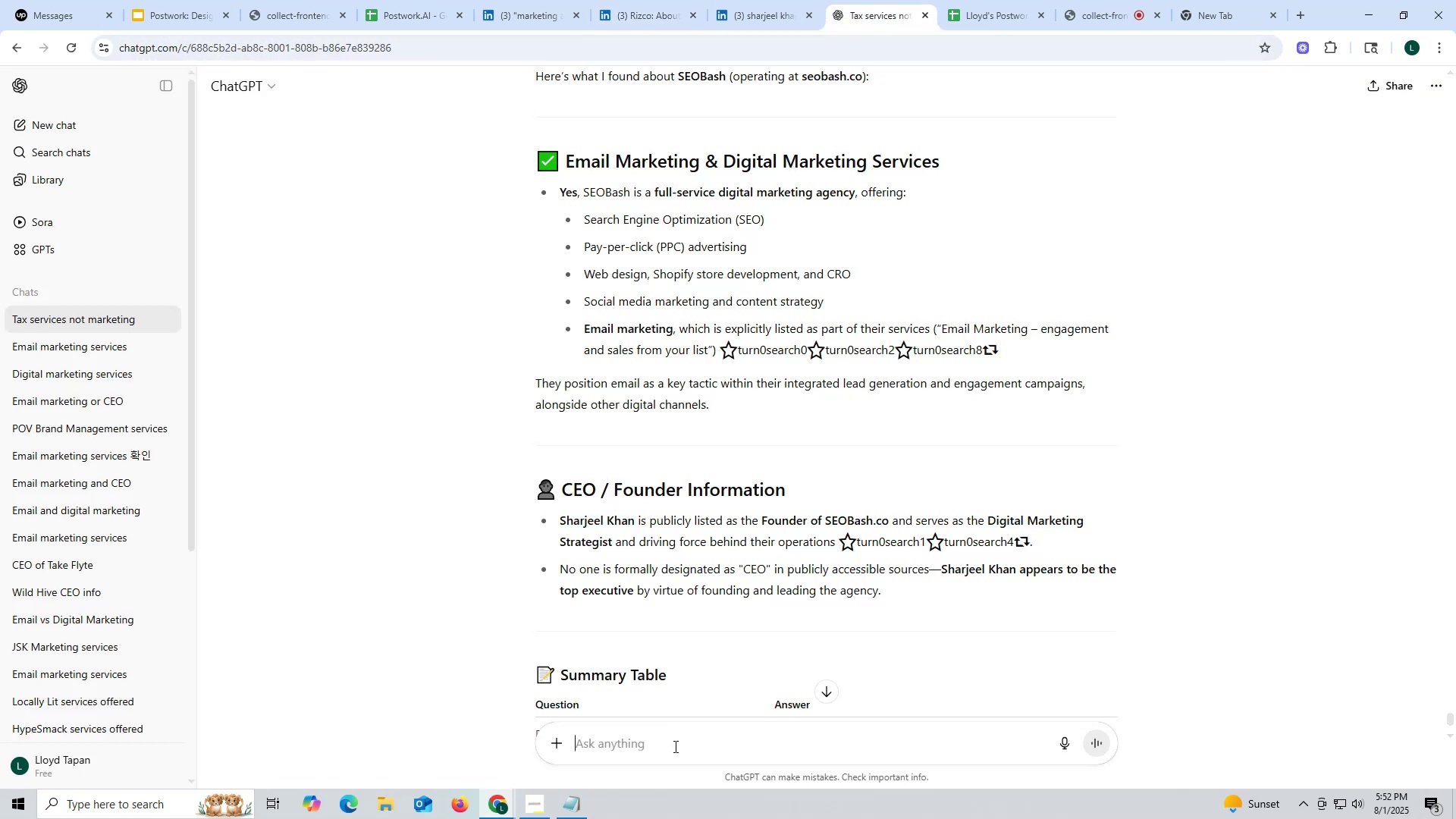 
key(Space)
 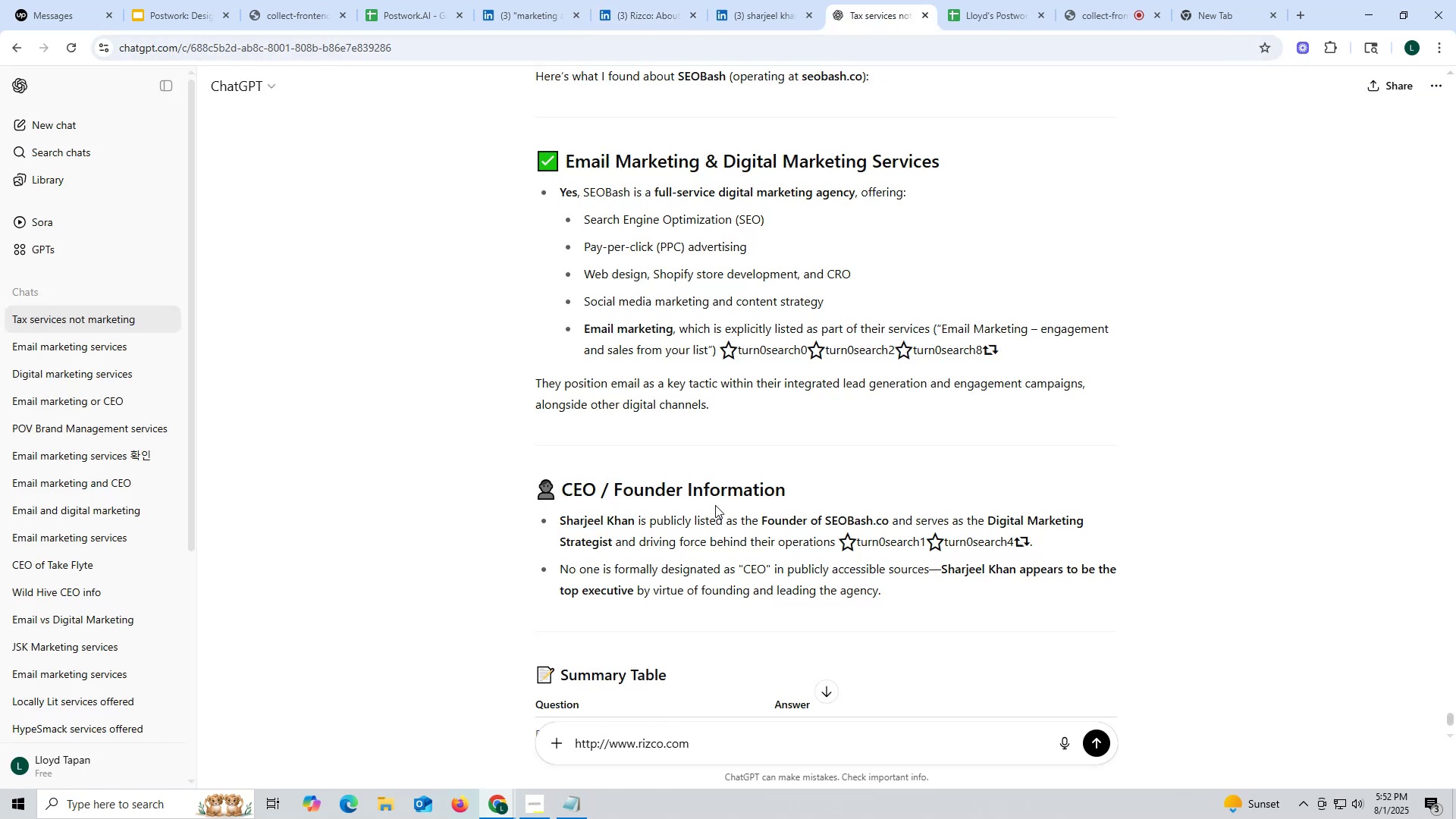 
scroll: coordinate [799, 411], scroll_direction: up, amount: 3.0
 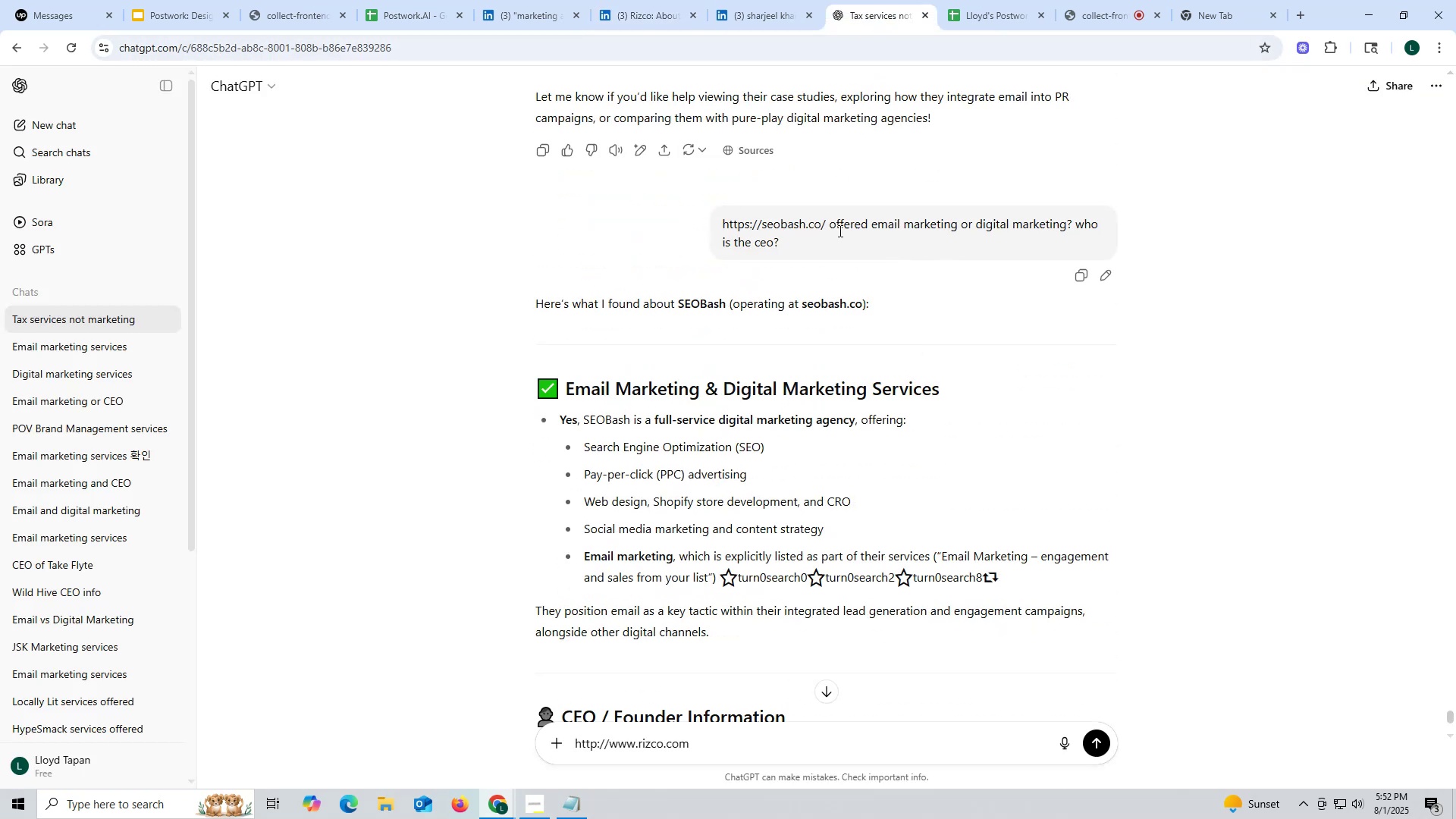 
left_click_drag(start_coordinate=[829, 226], to_coordinate=[847, 250])
 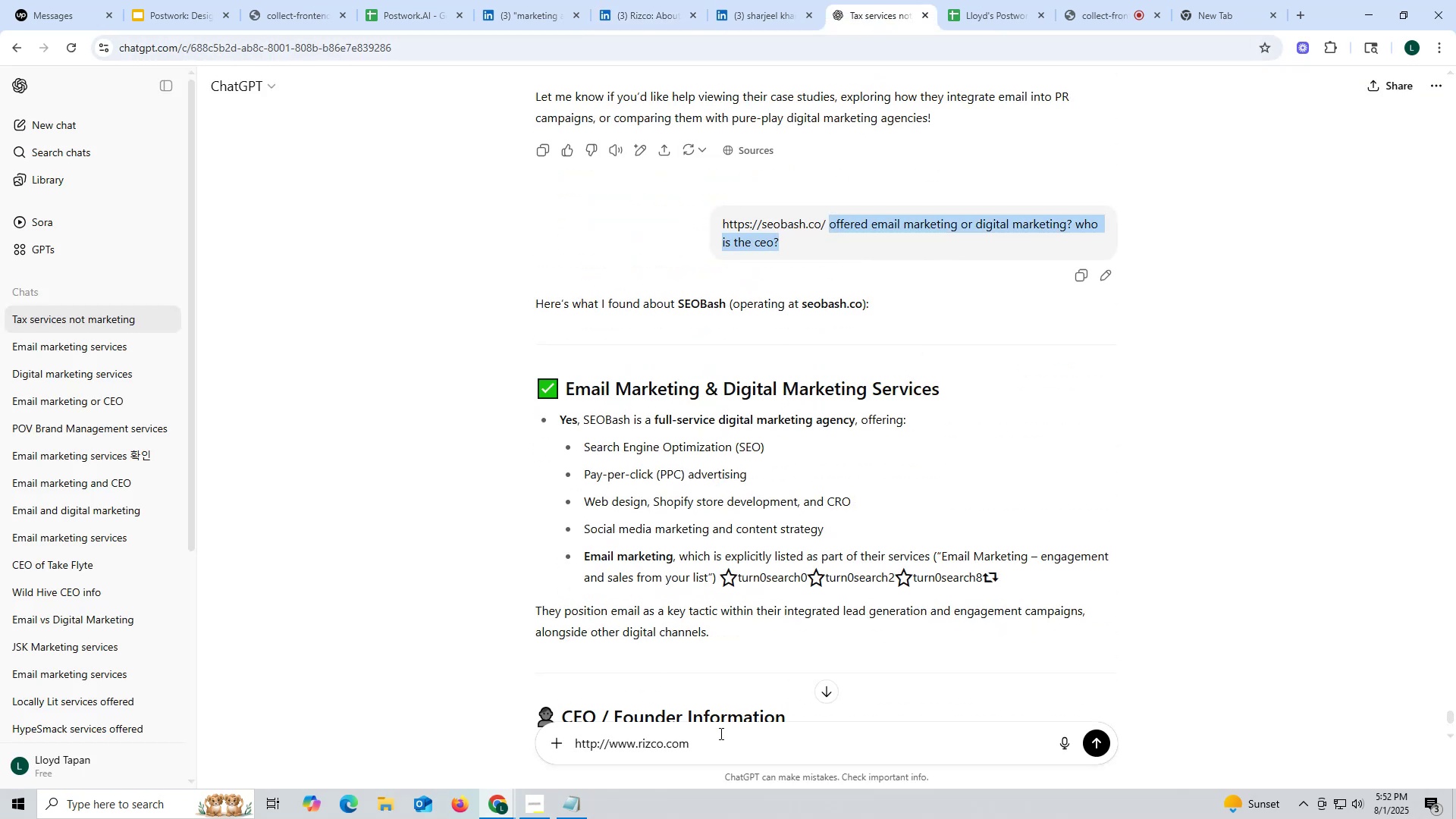 
key(Control+ControlLeft)
 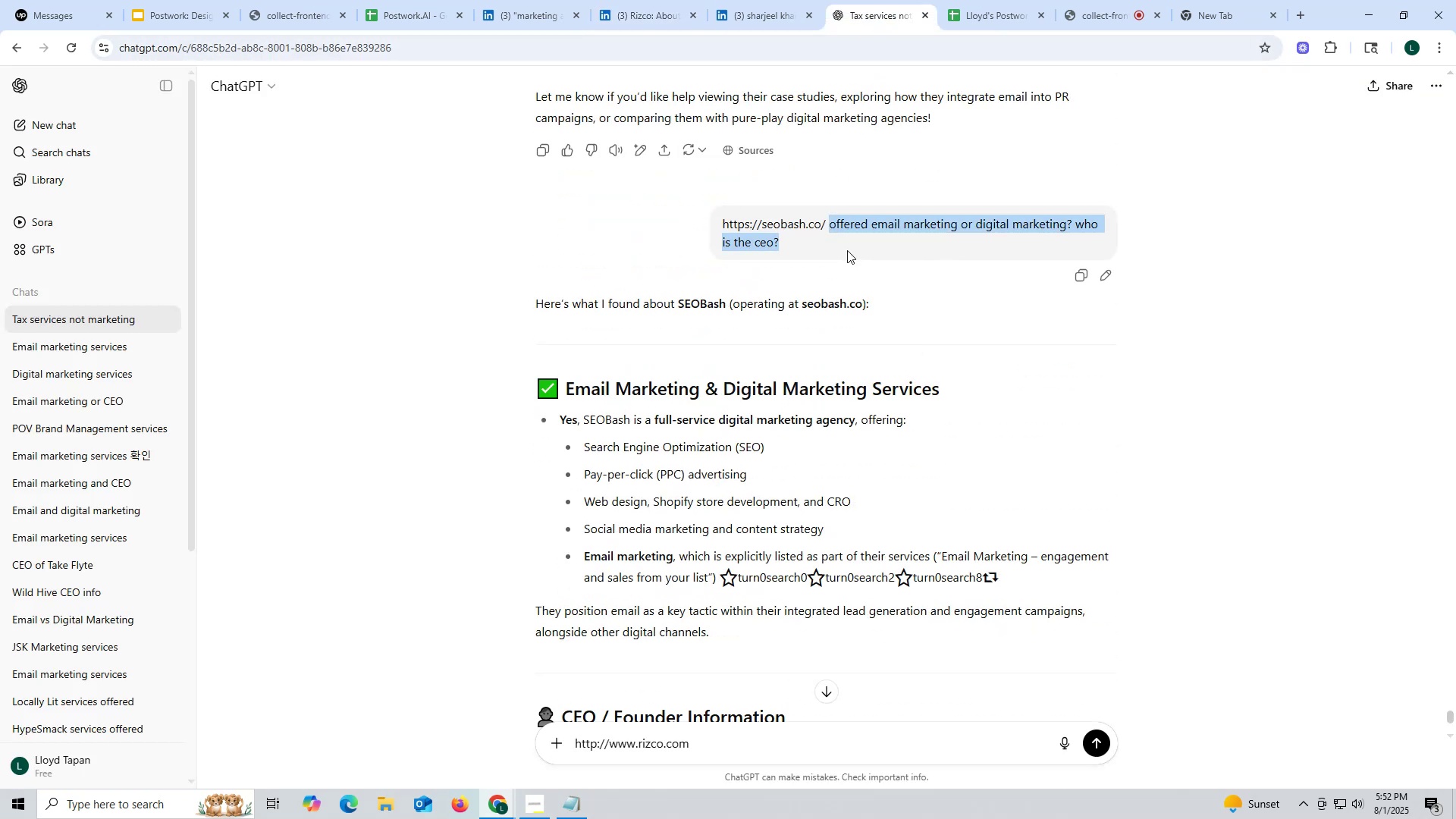 
key(Control+C)
 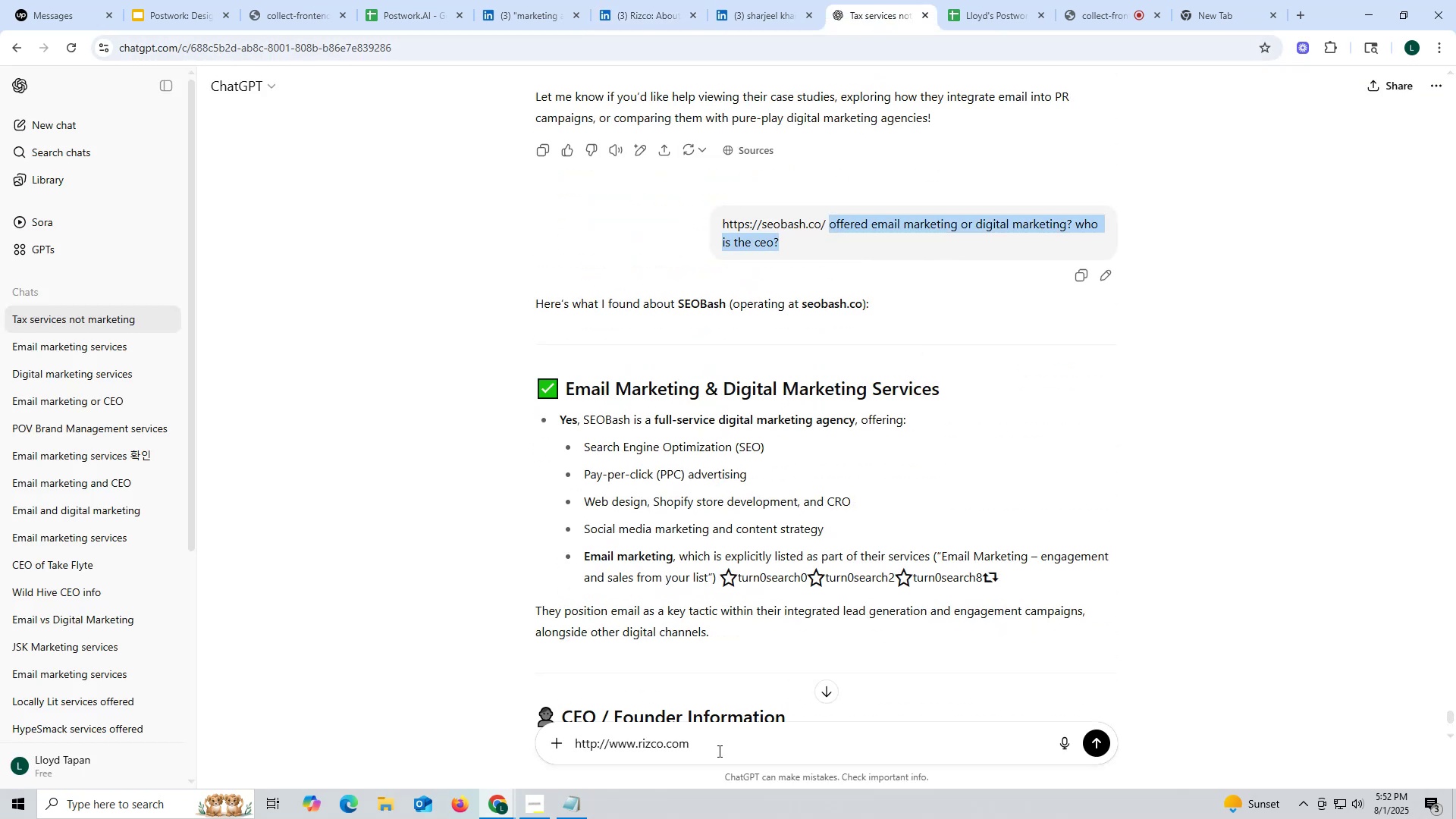 
left_click([717, 752])
 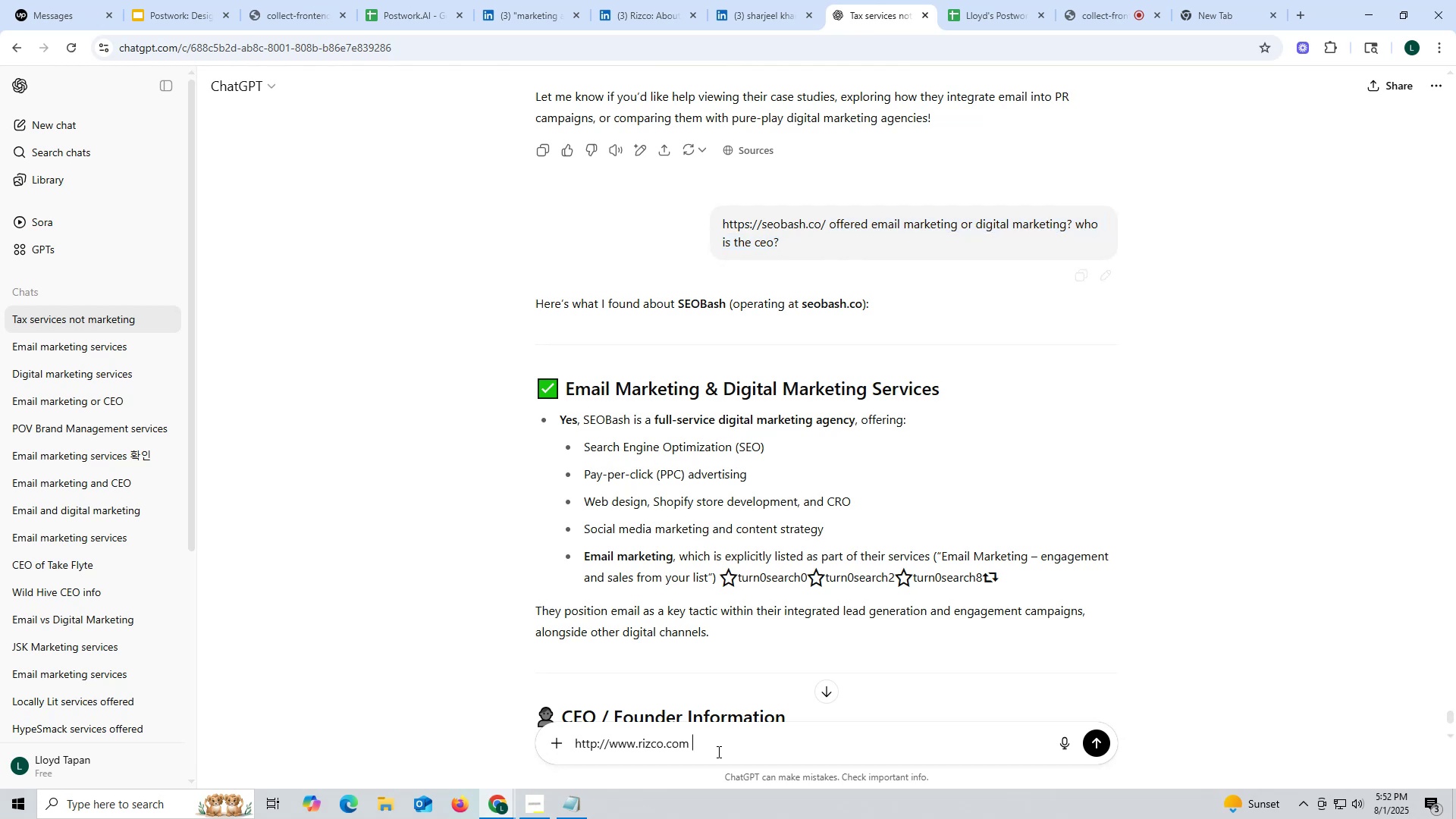 
key(Control+ControlLeft)
 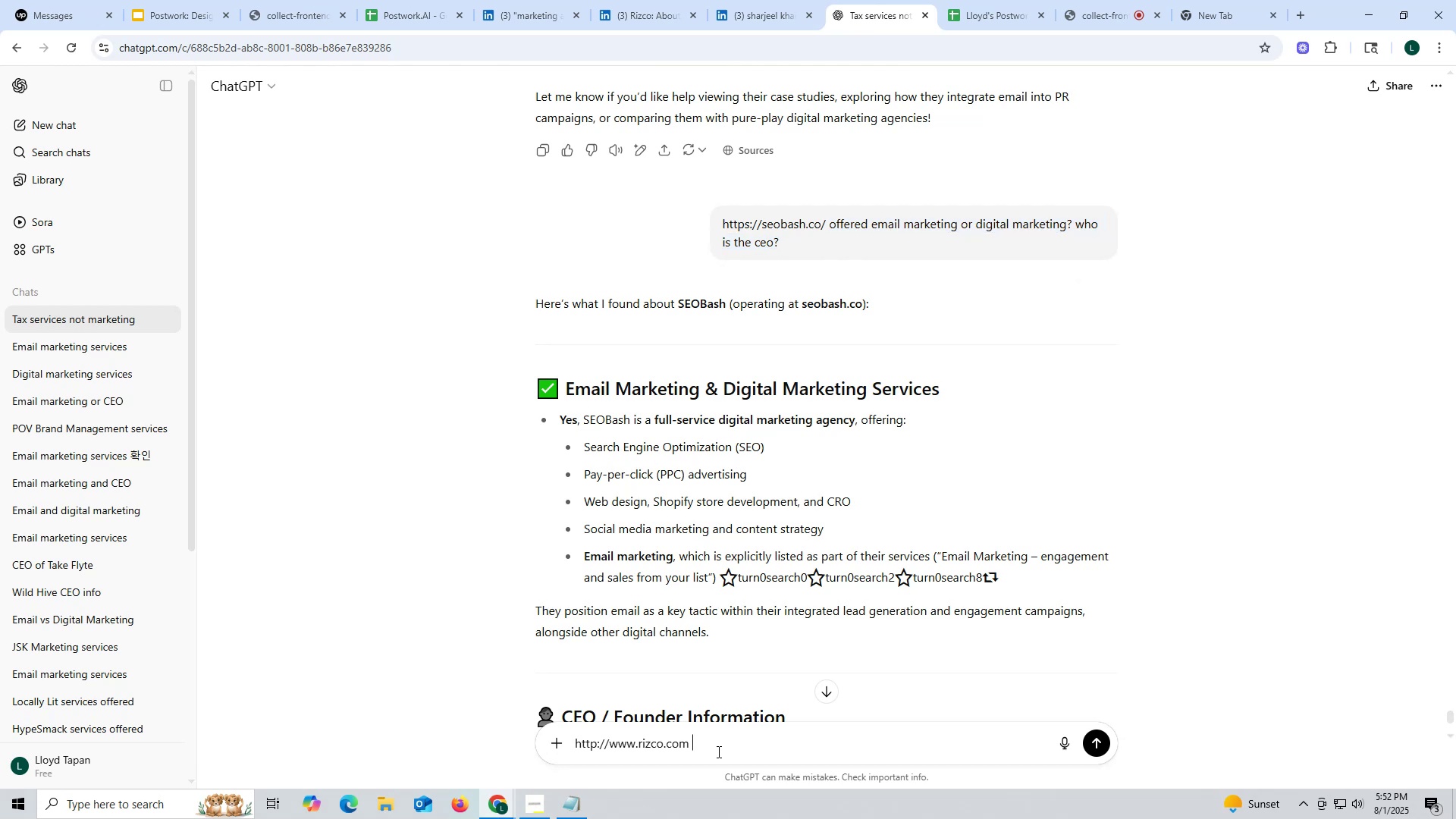 
key(Control+V)
 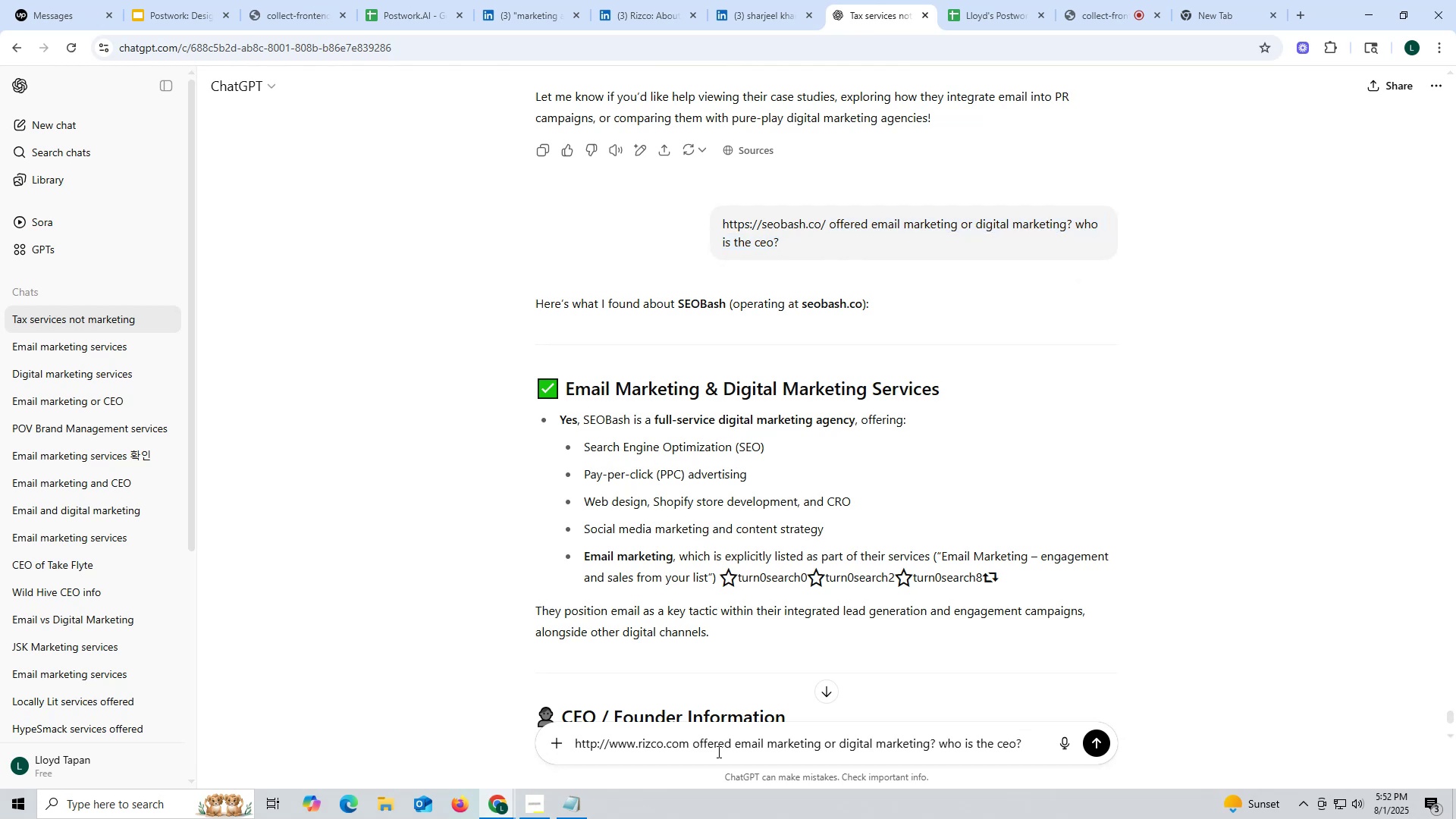 
key(Enter)
 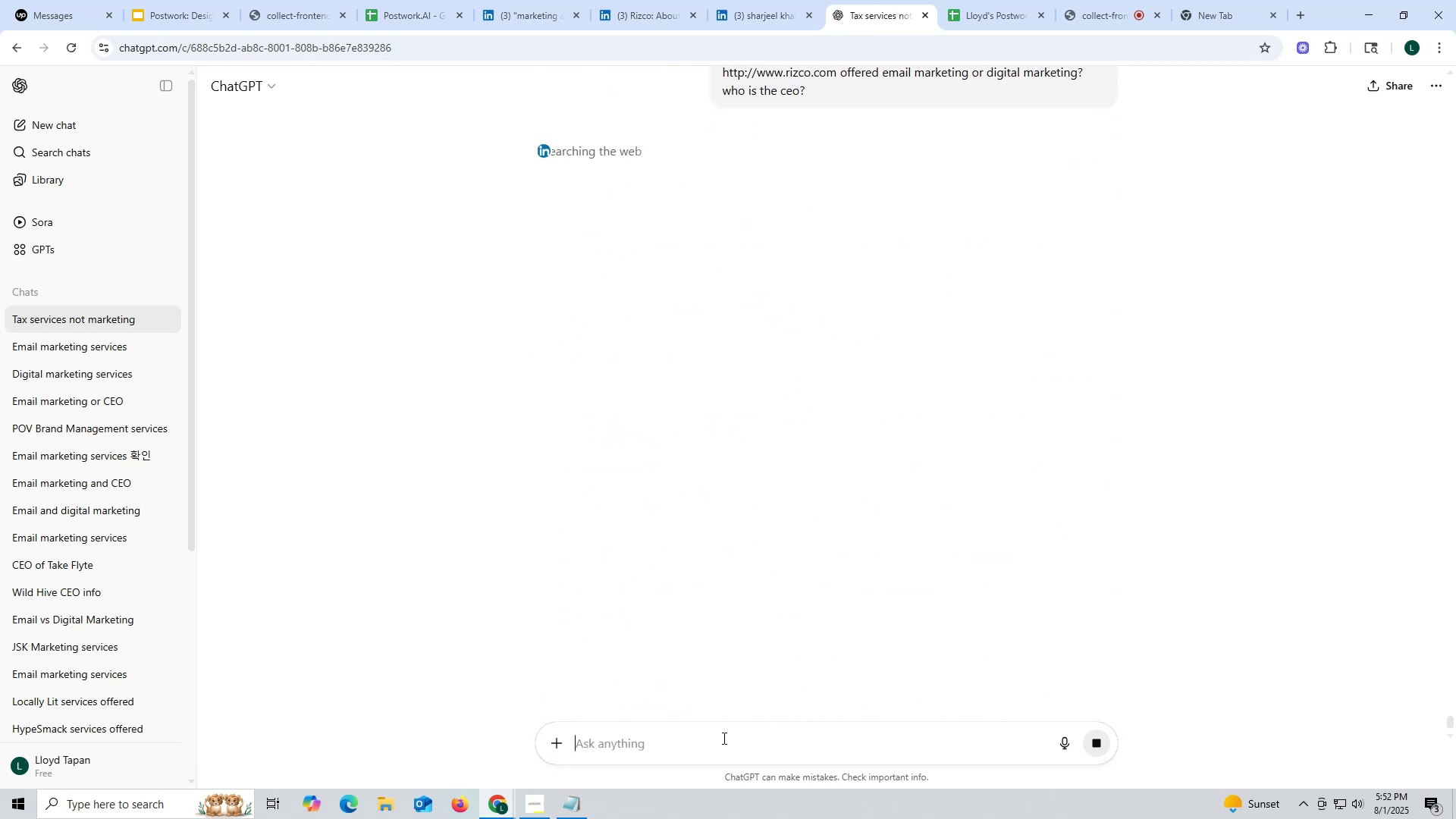 
wait(9.64)
 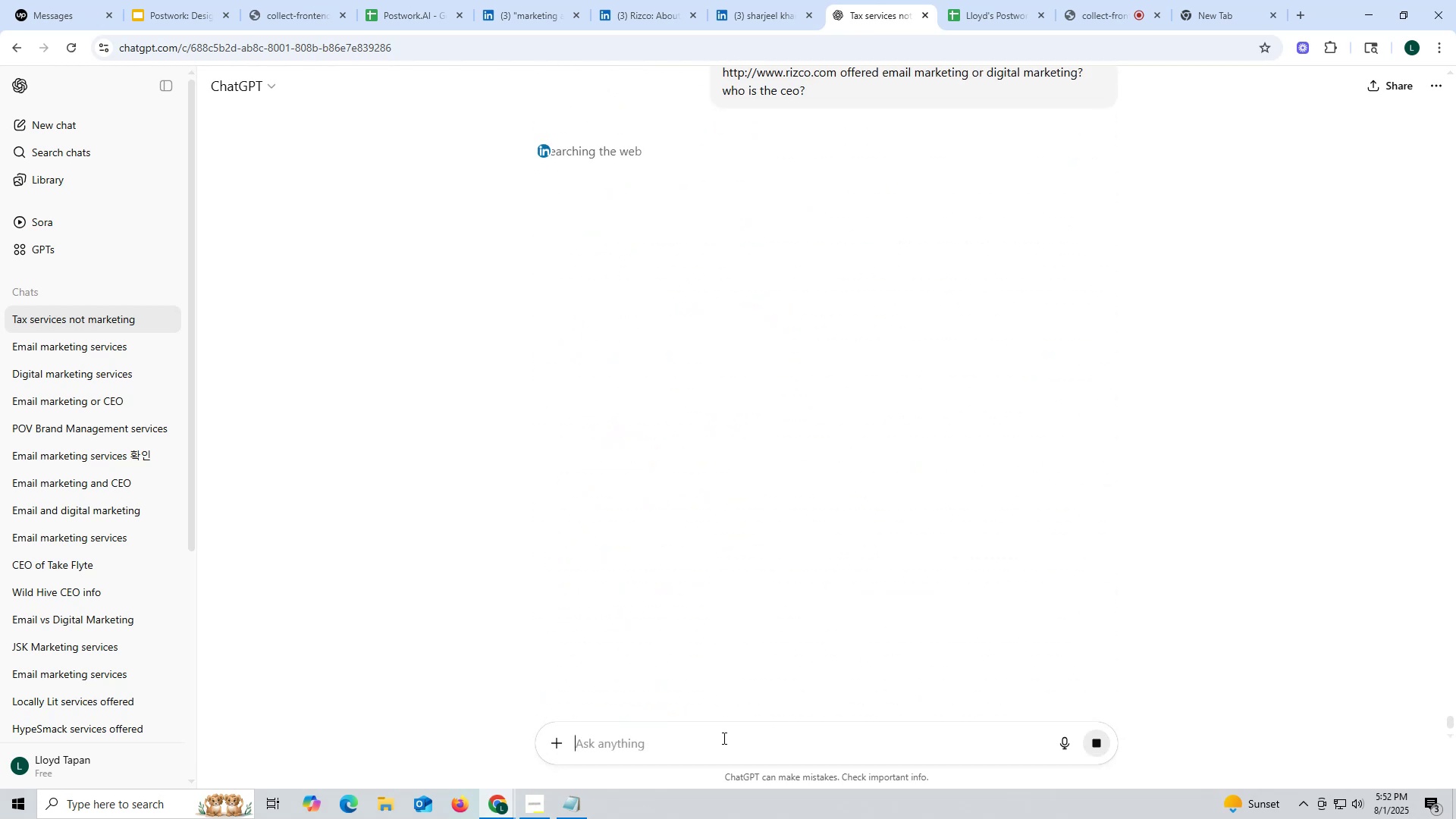 
left_click_drag(start_coordinate=[623, 576], to_coordinate=[551, 566])
 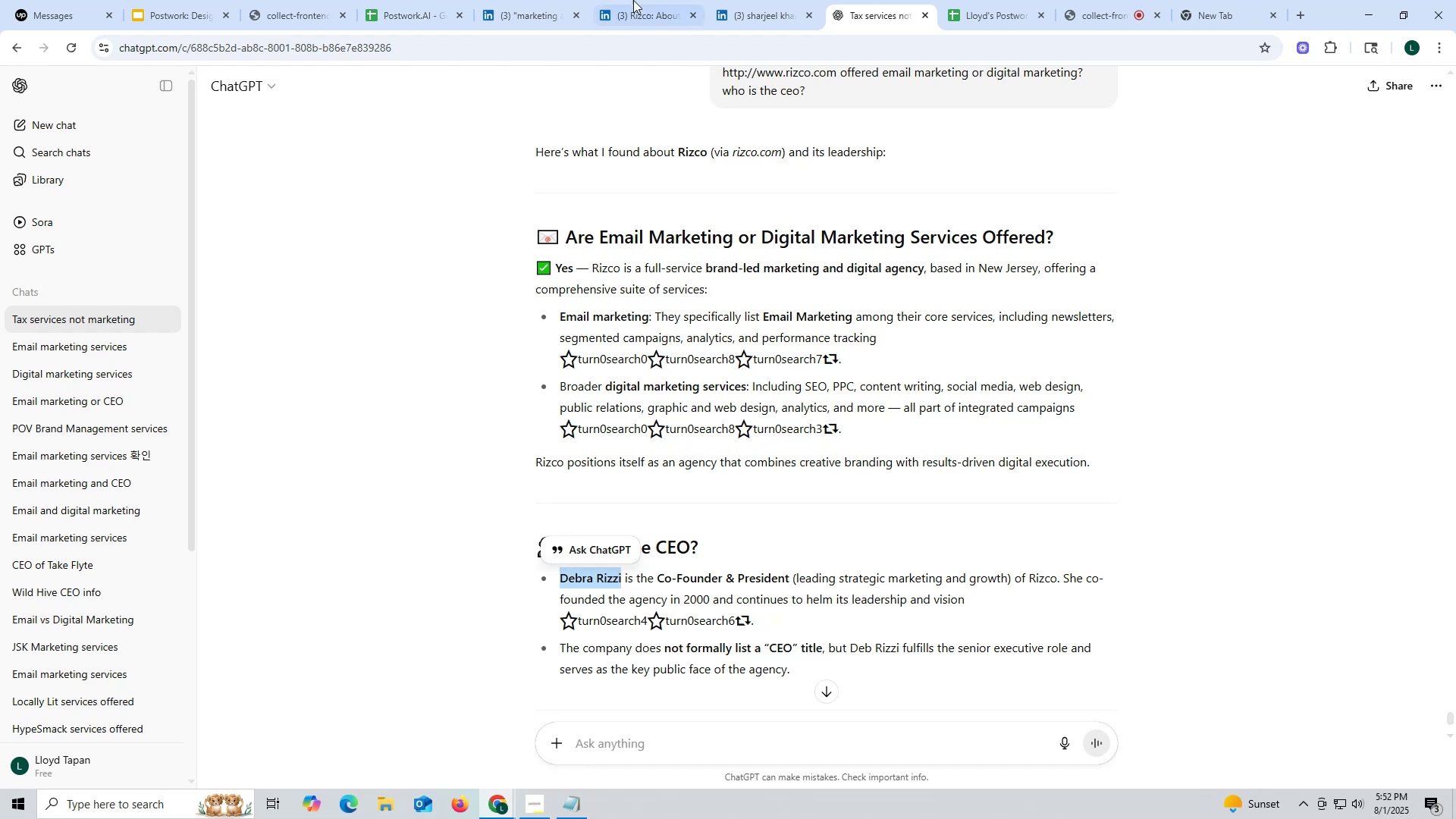 
key(Control+ControlLeft)
 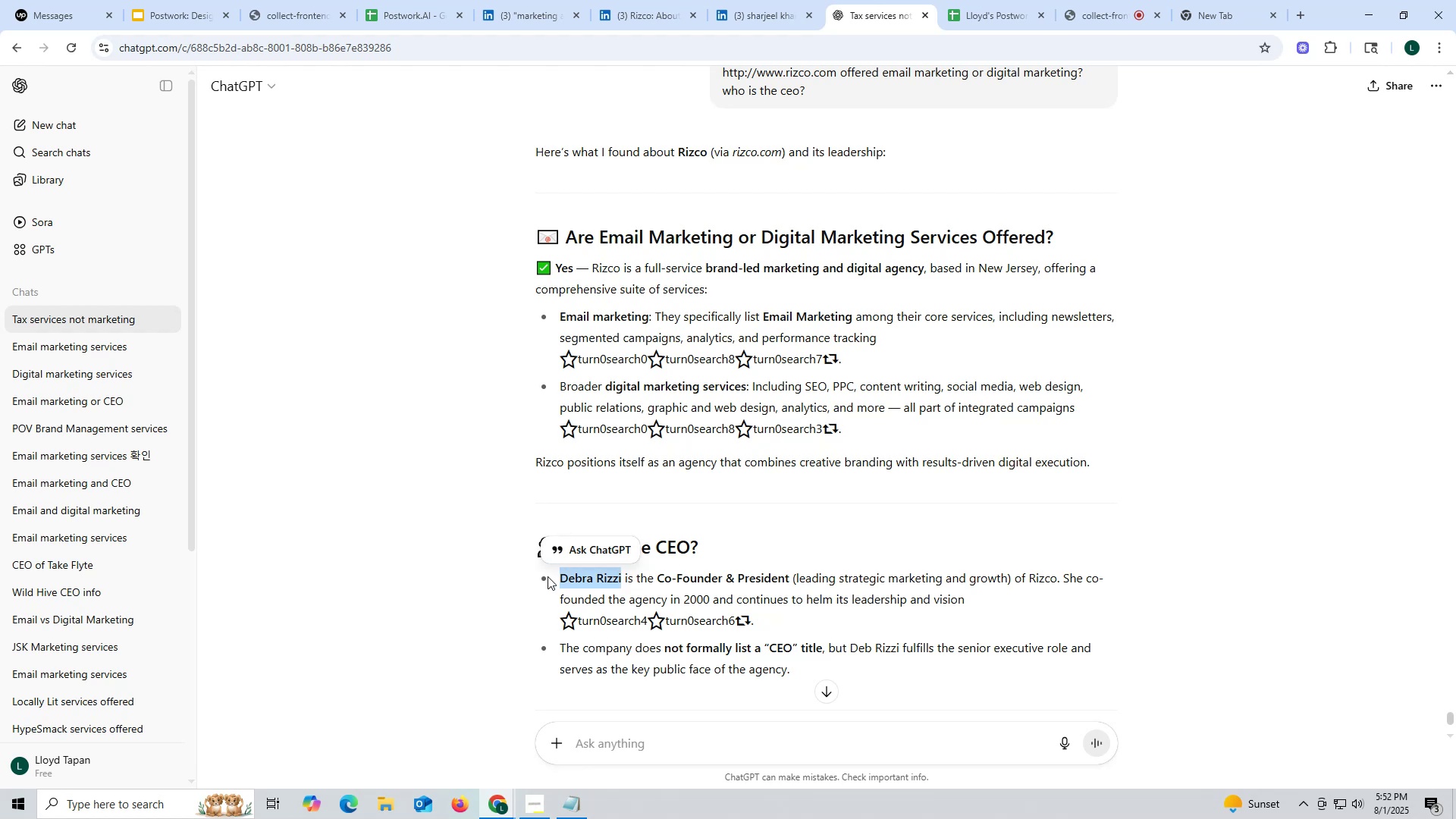 
key(Control+C)
 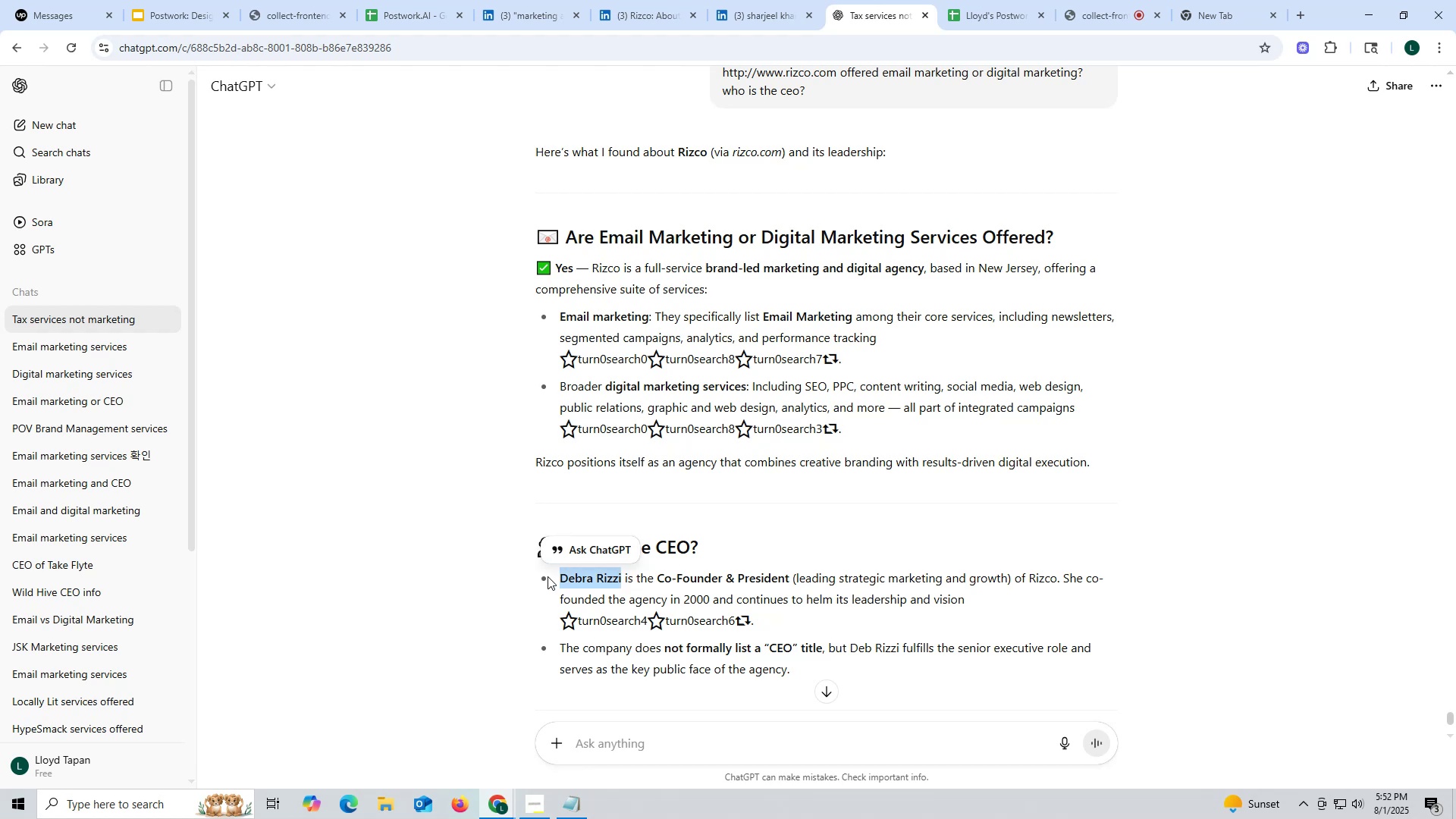 
key(Control+ControlLeft)
 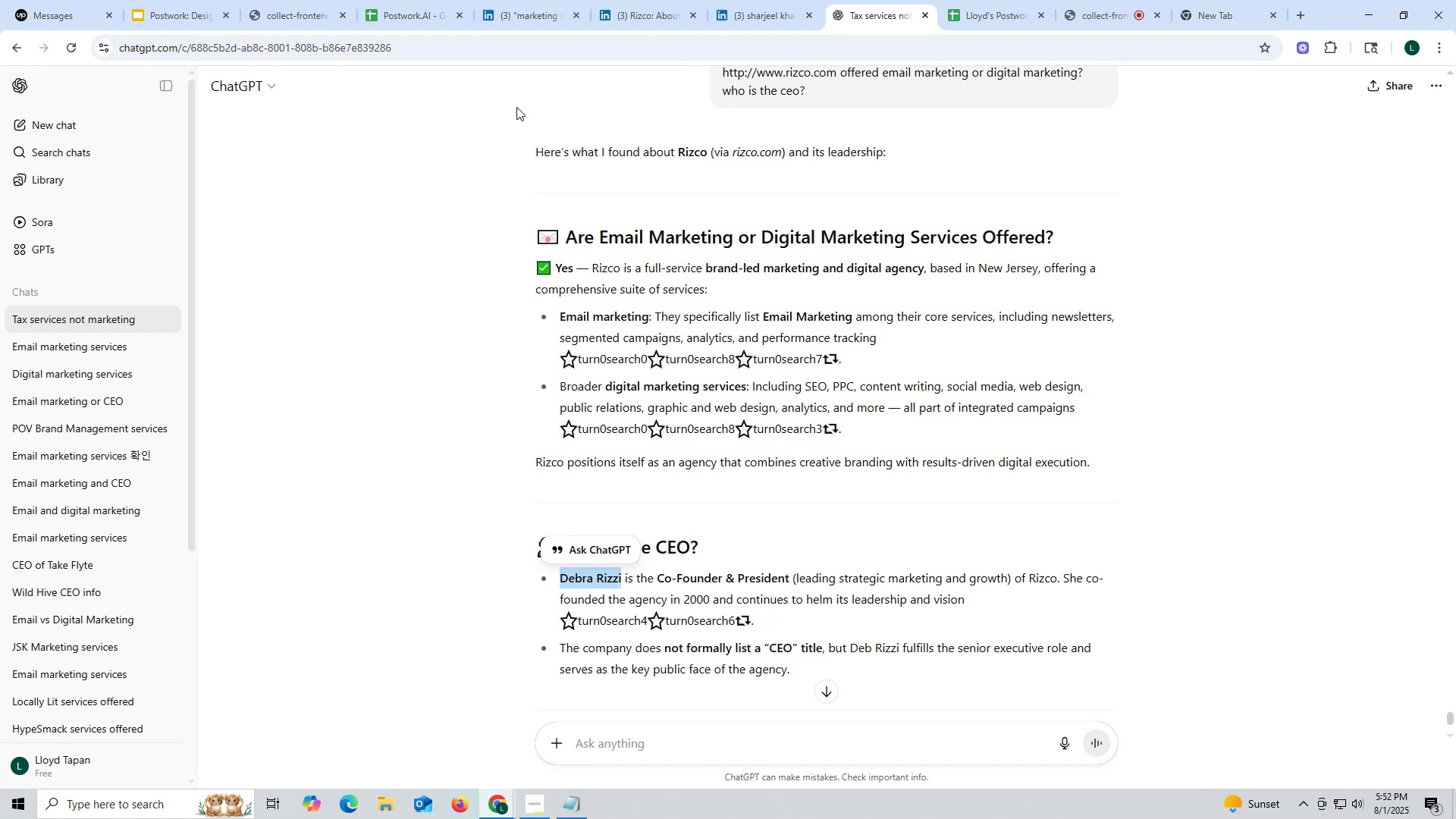 
key(Control+C)
 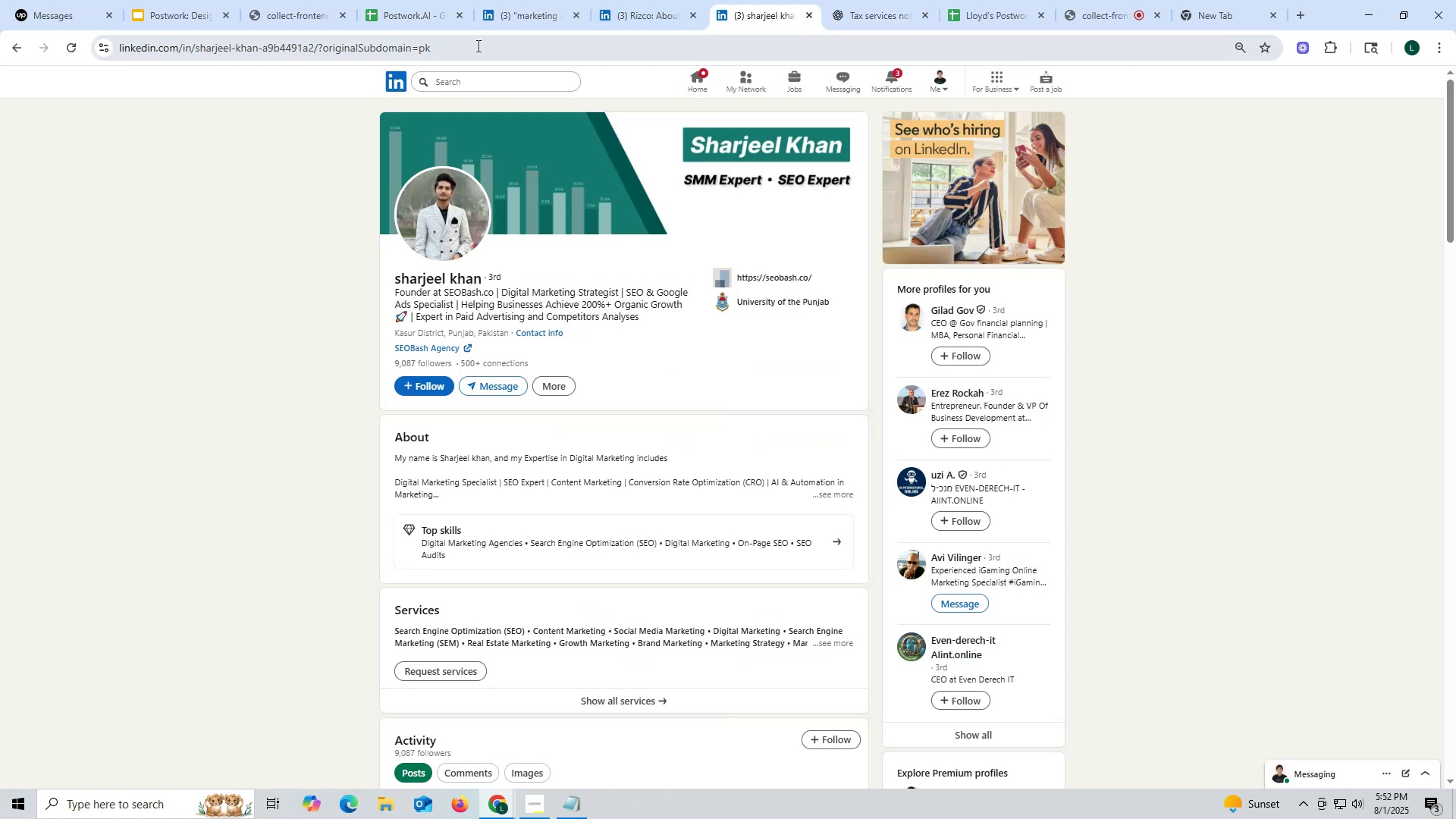 
left_click([437, 52])
 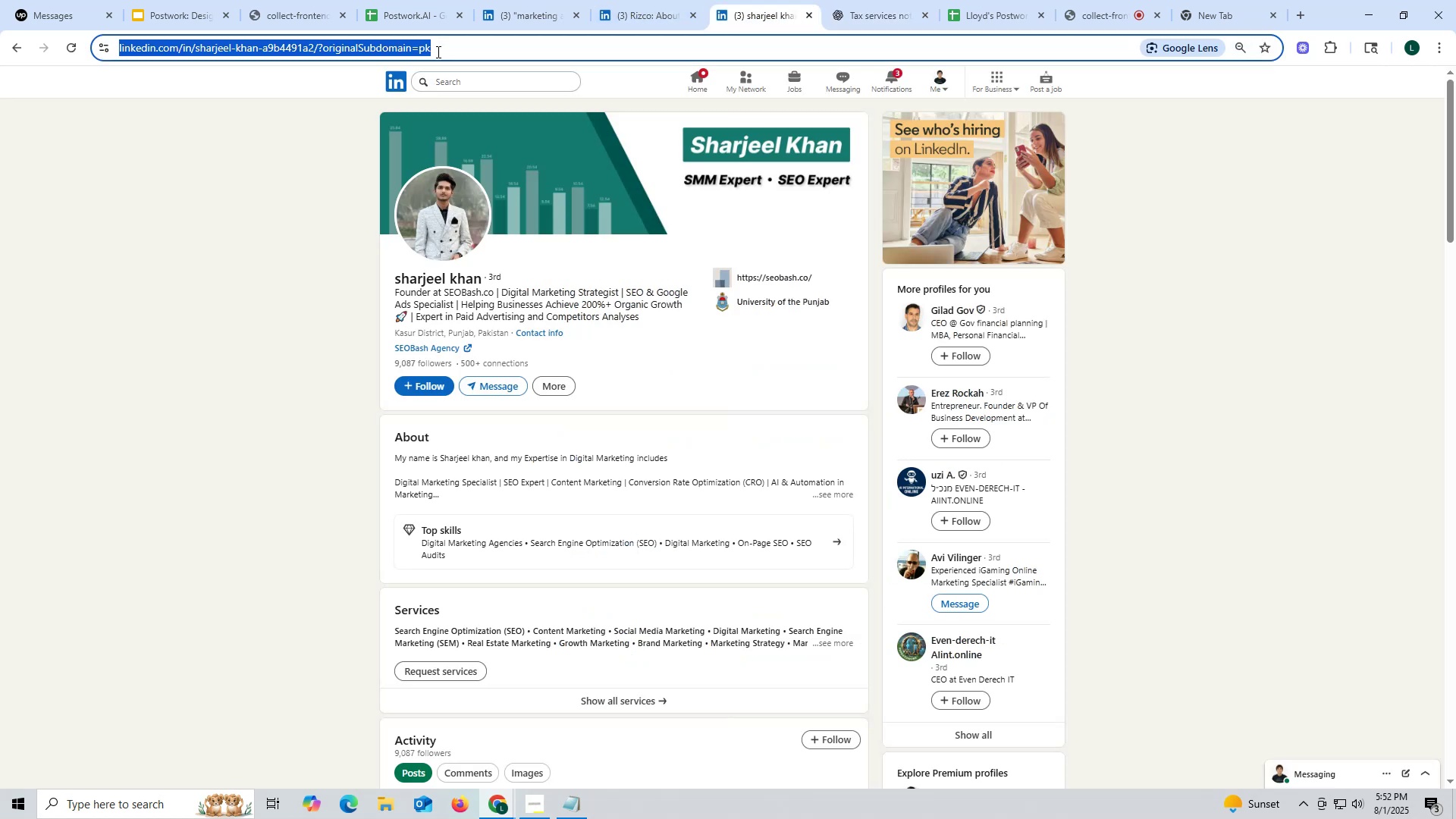 
key(Control+ControlLeft)
 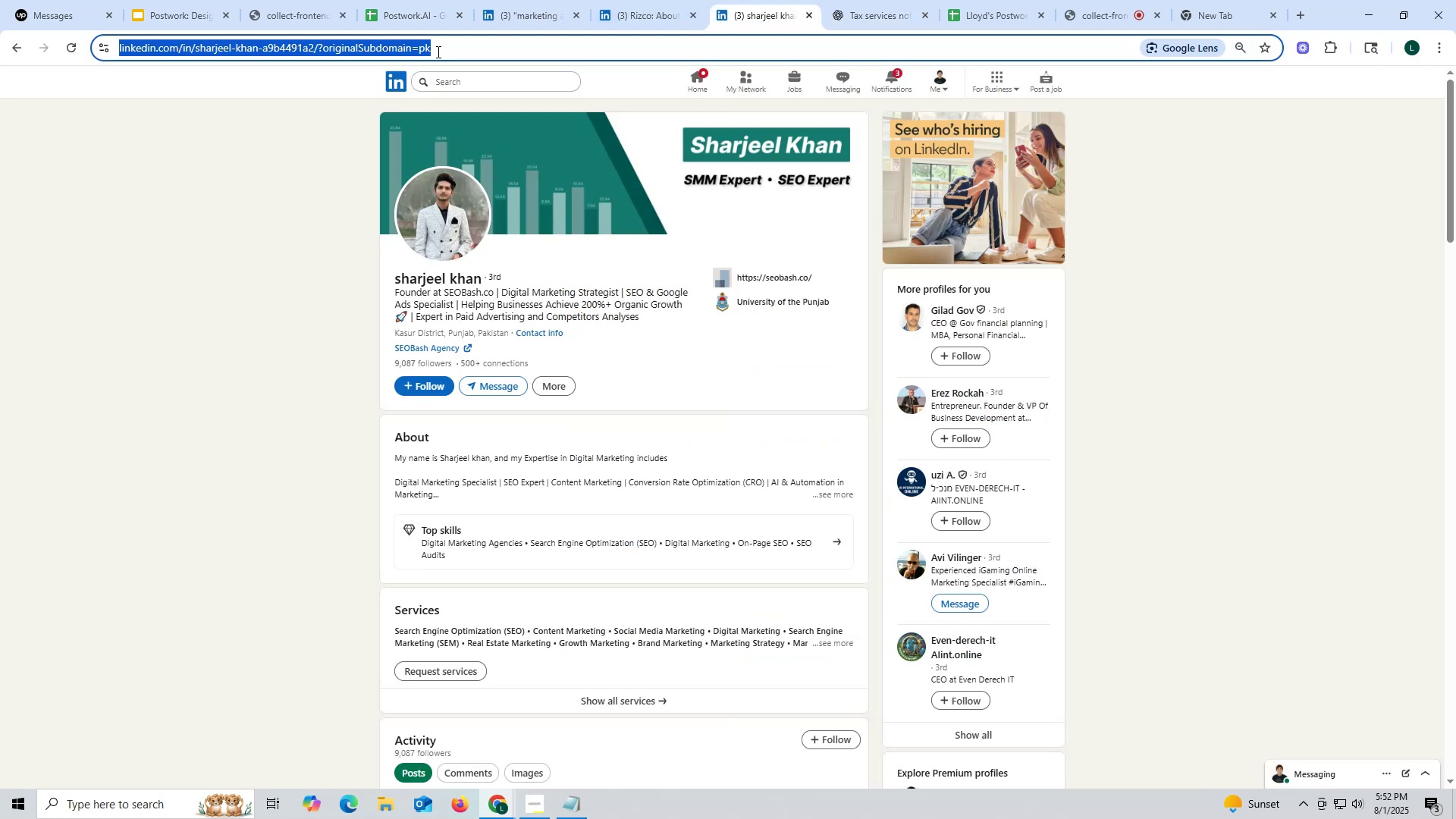 
key(Control+V)
 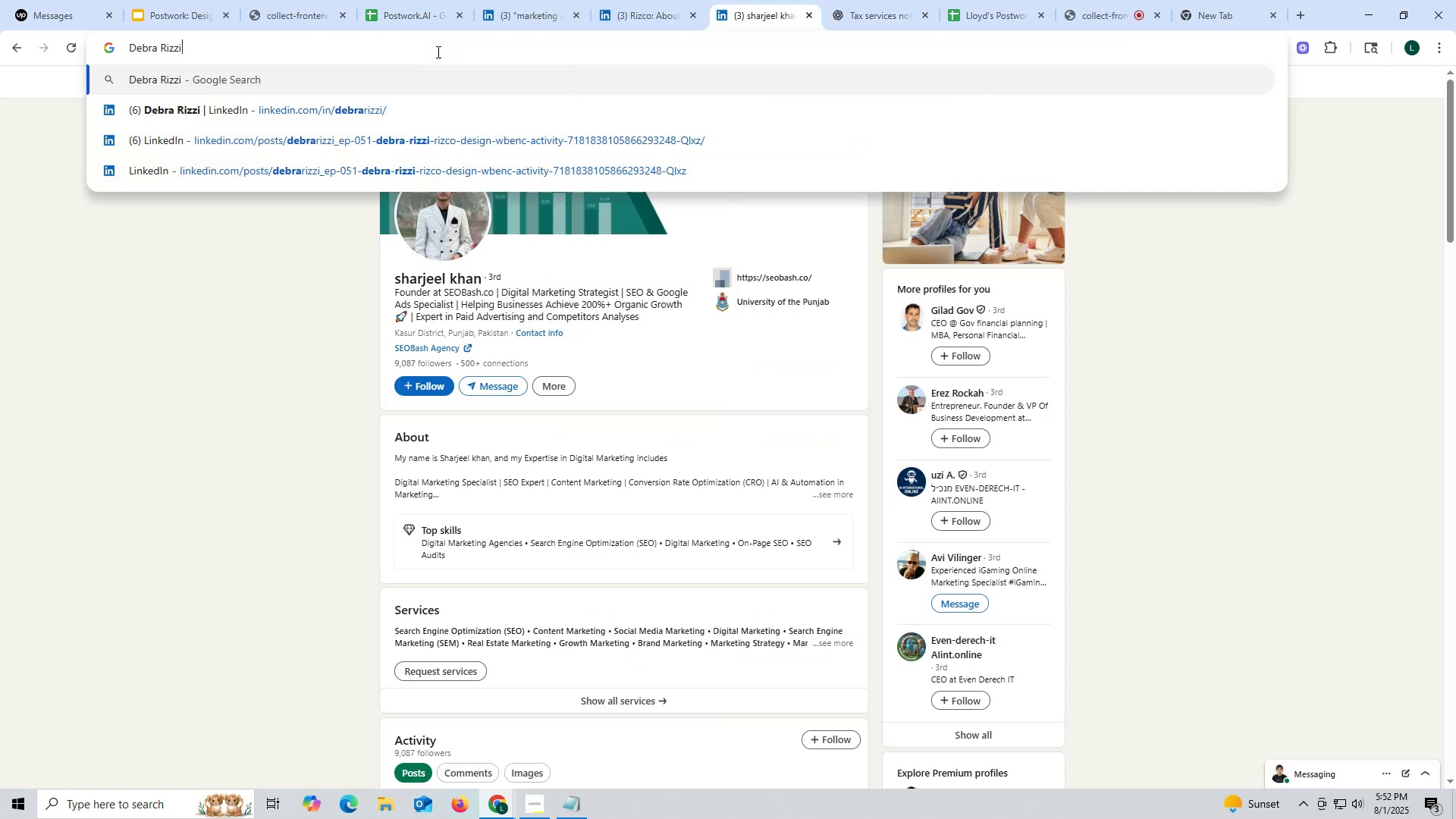 
key(Space)
 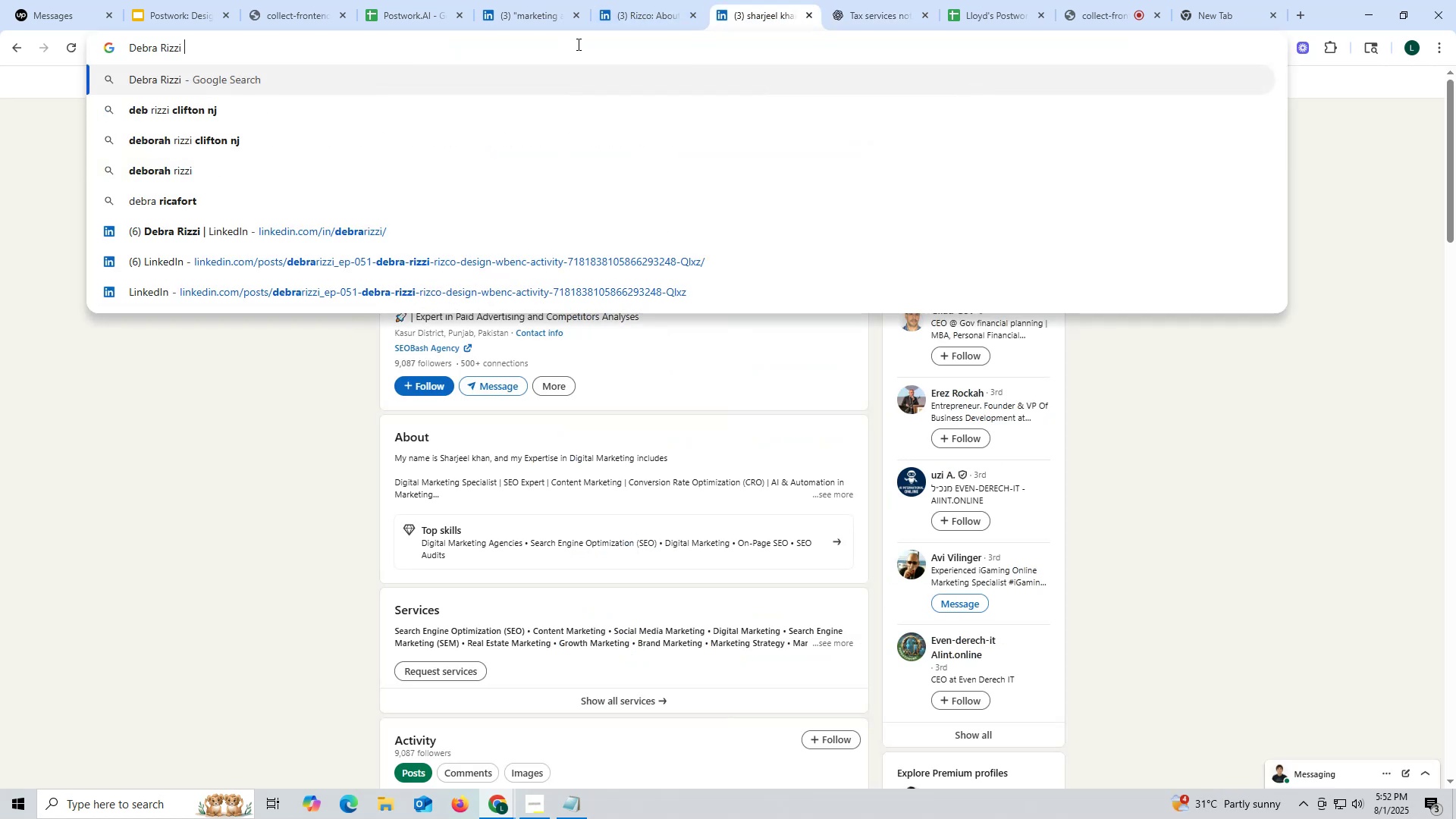 
left_click([667, 16])
 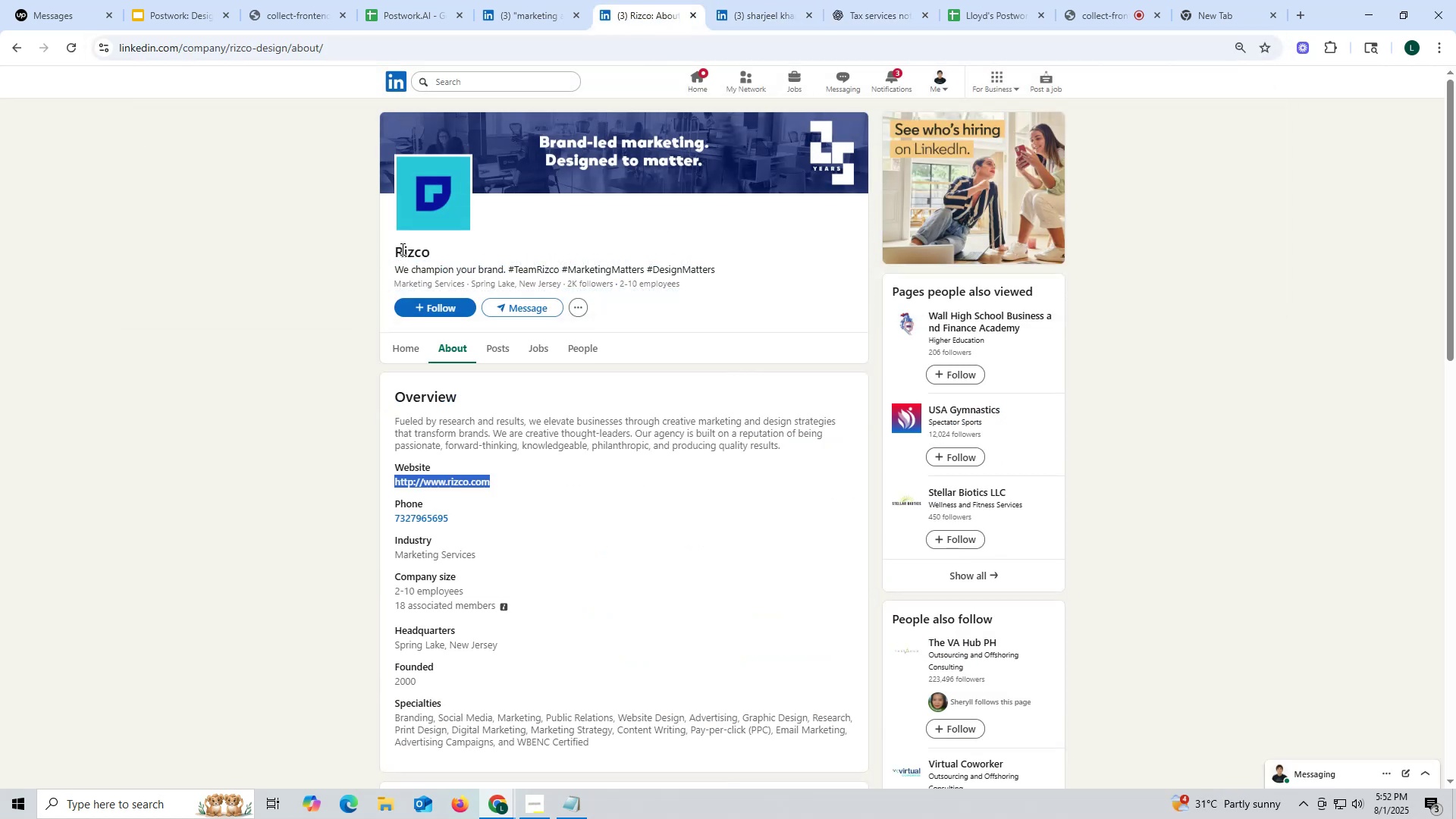 
left_click_drag(start_coordinate=[395, 247], to_coordinate=[454, 247])
 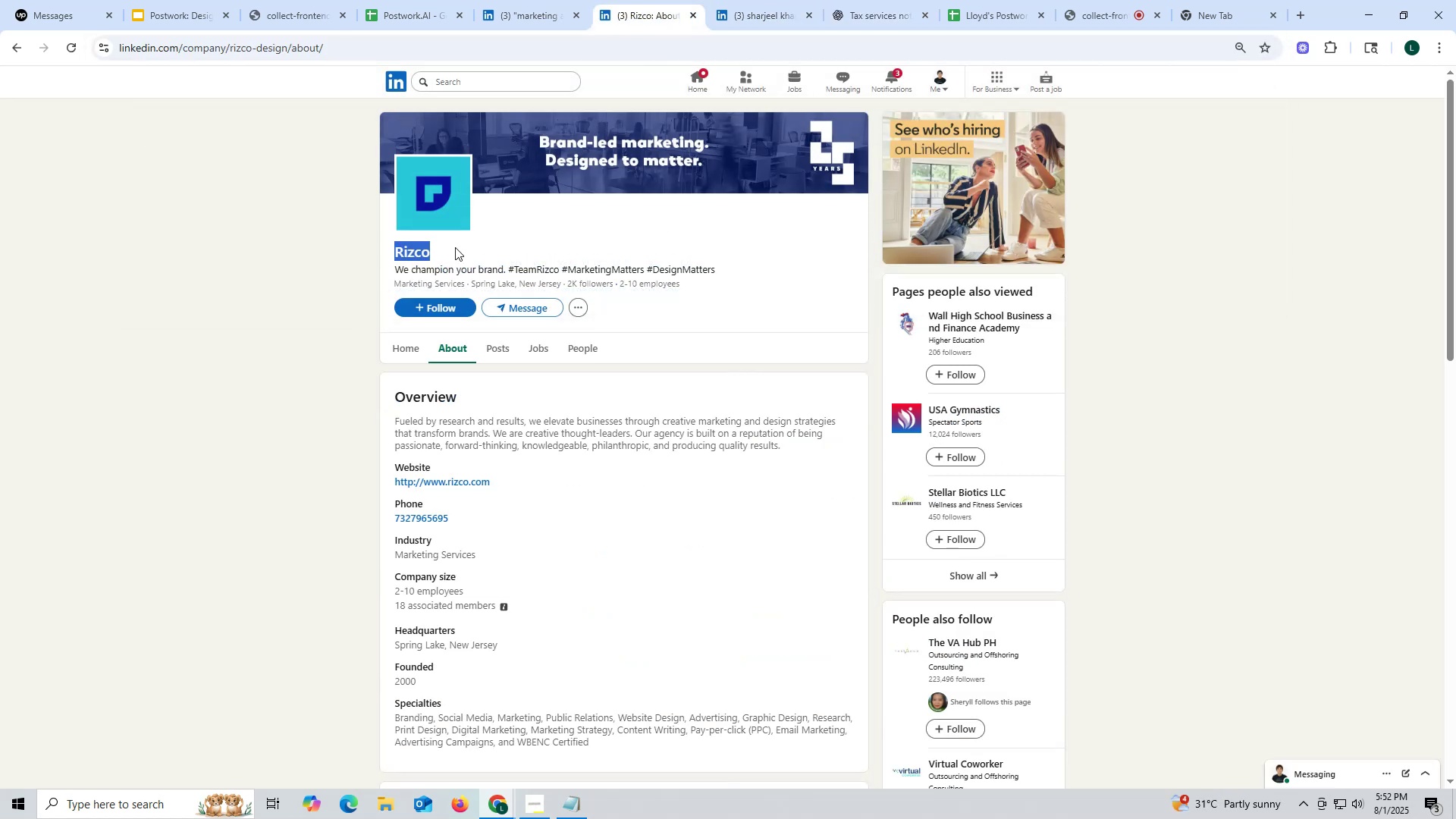 
key(Control+ControlLeft)
 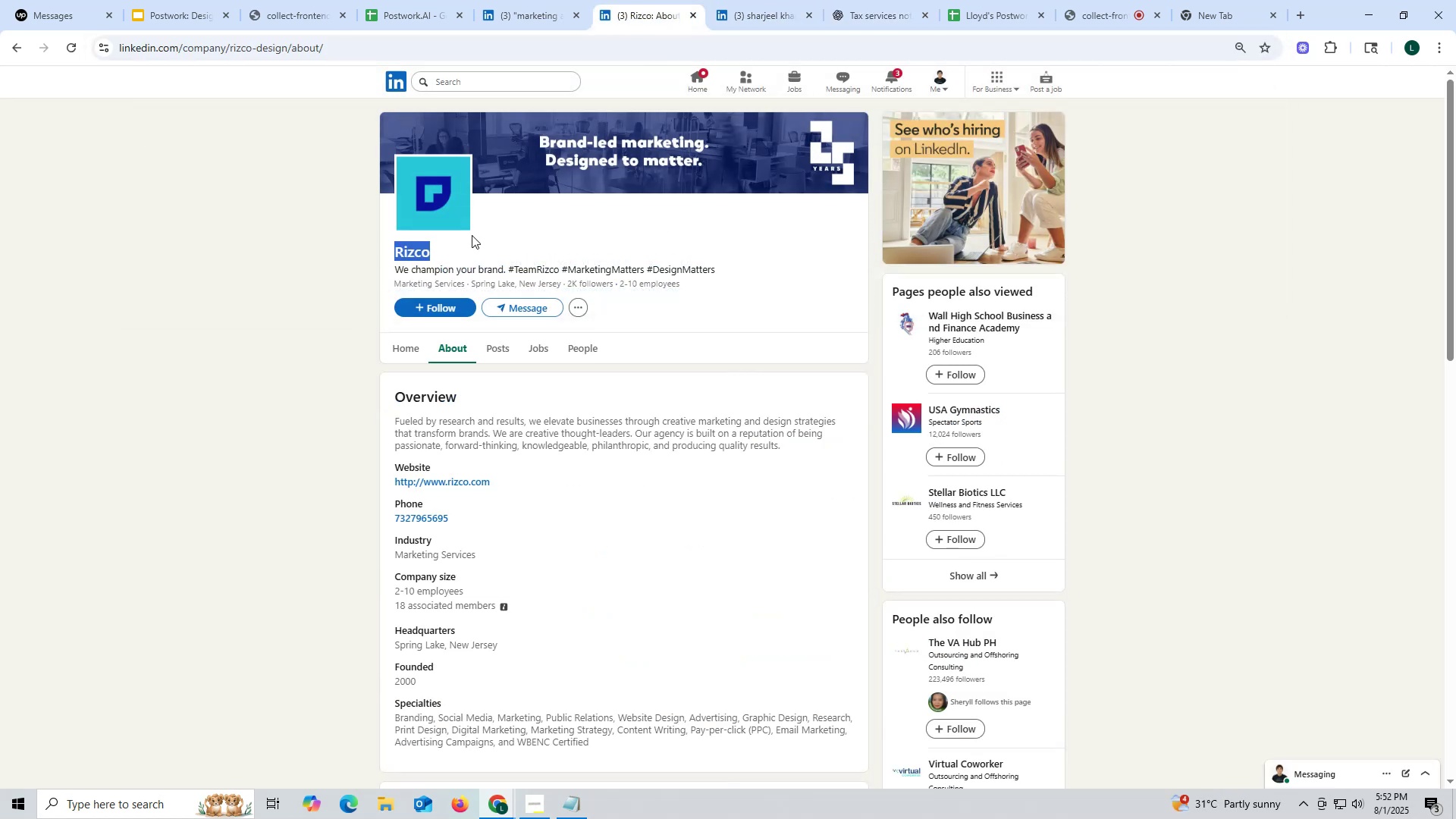 
key(Control+C)
 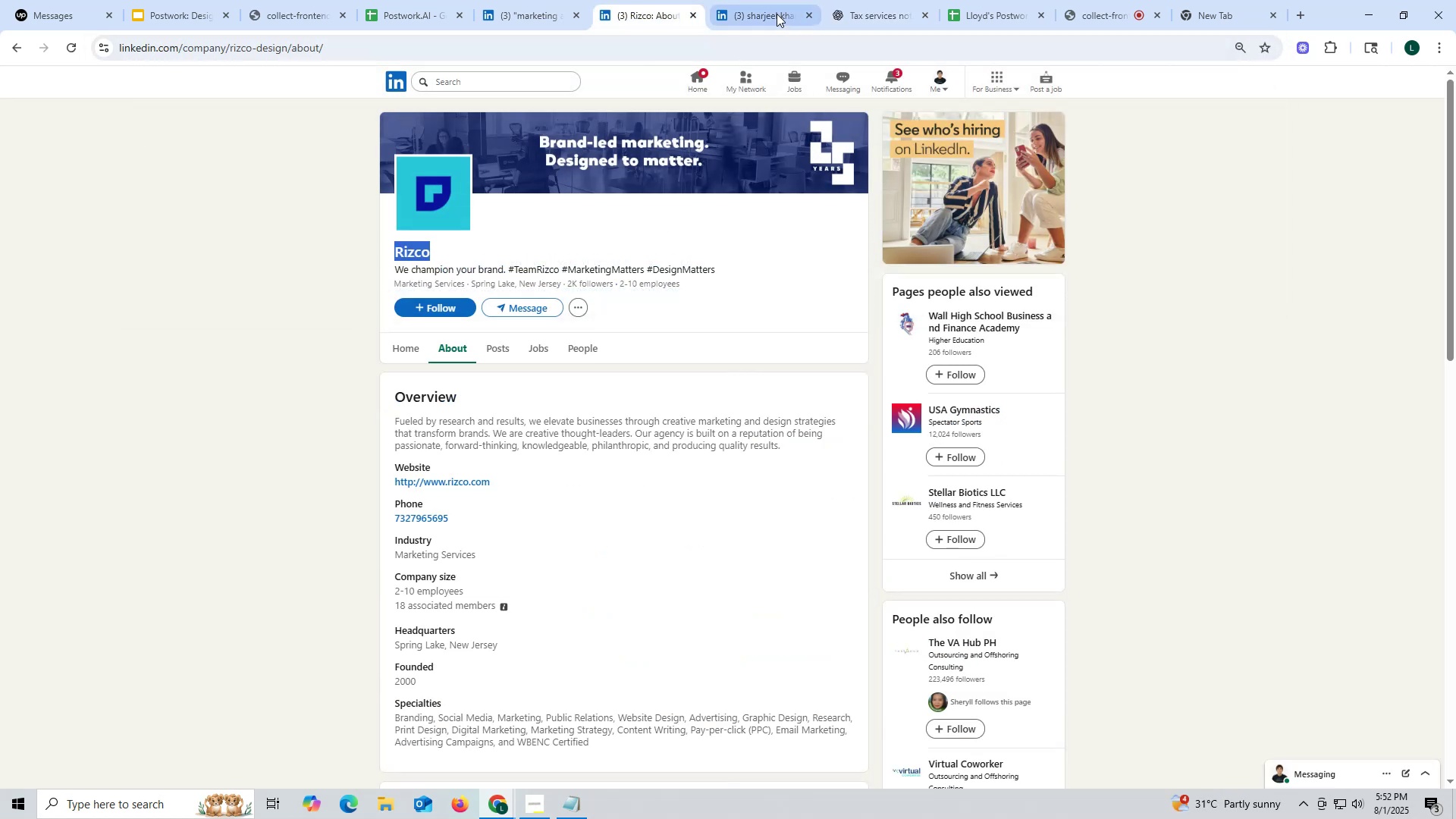 
left_click([777, 14])
 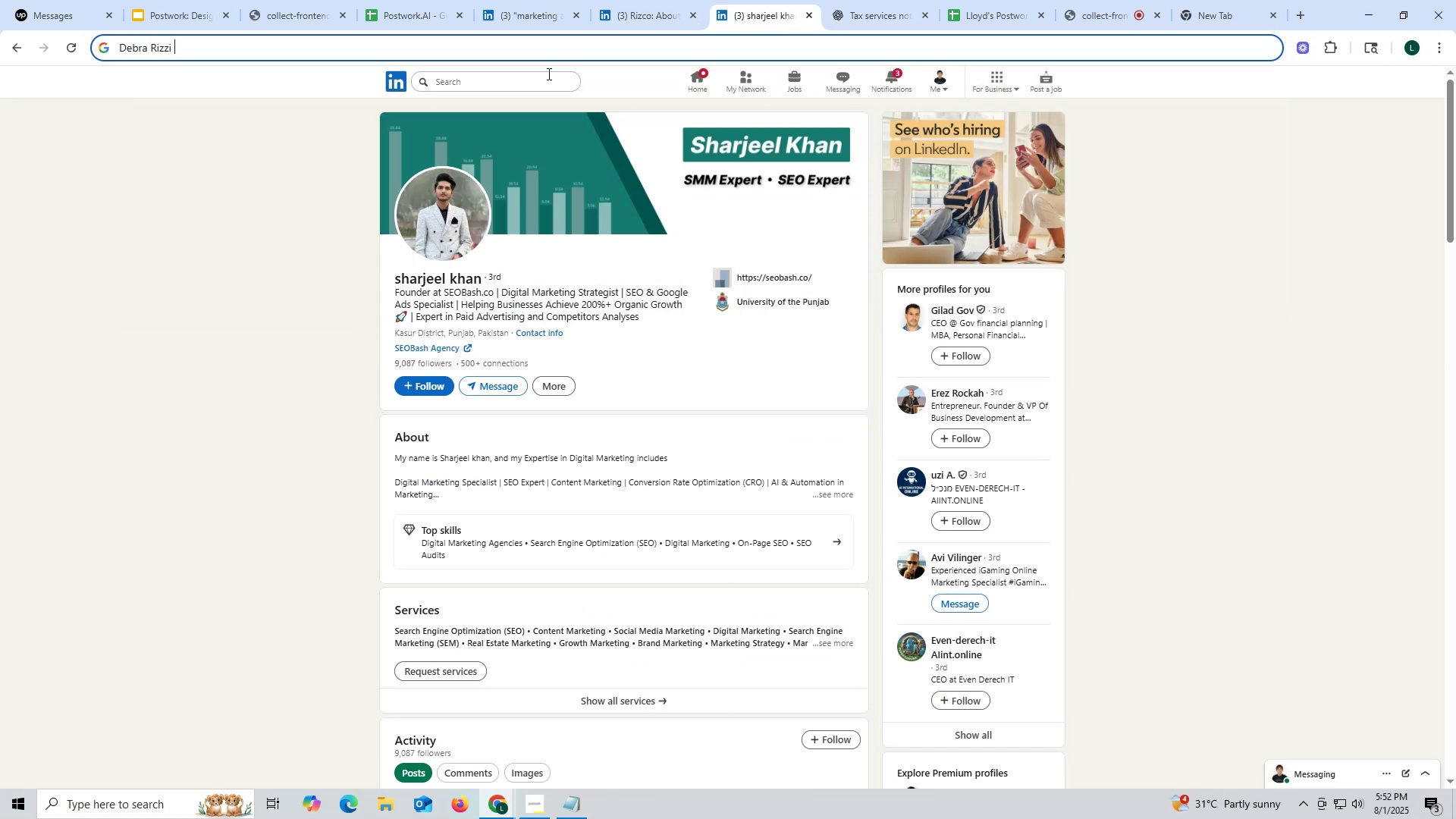 
key(Control+ControlLeft)
 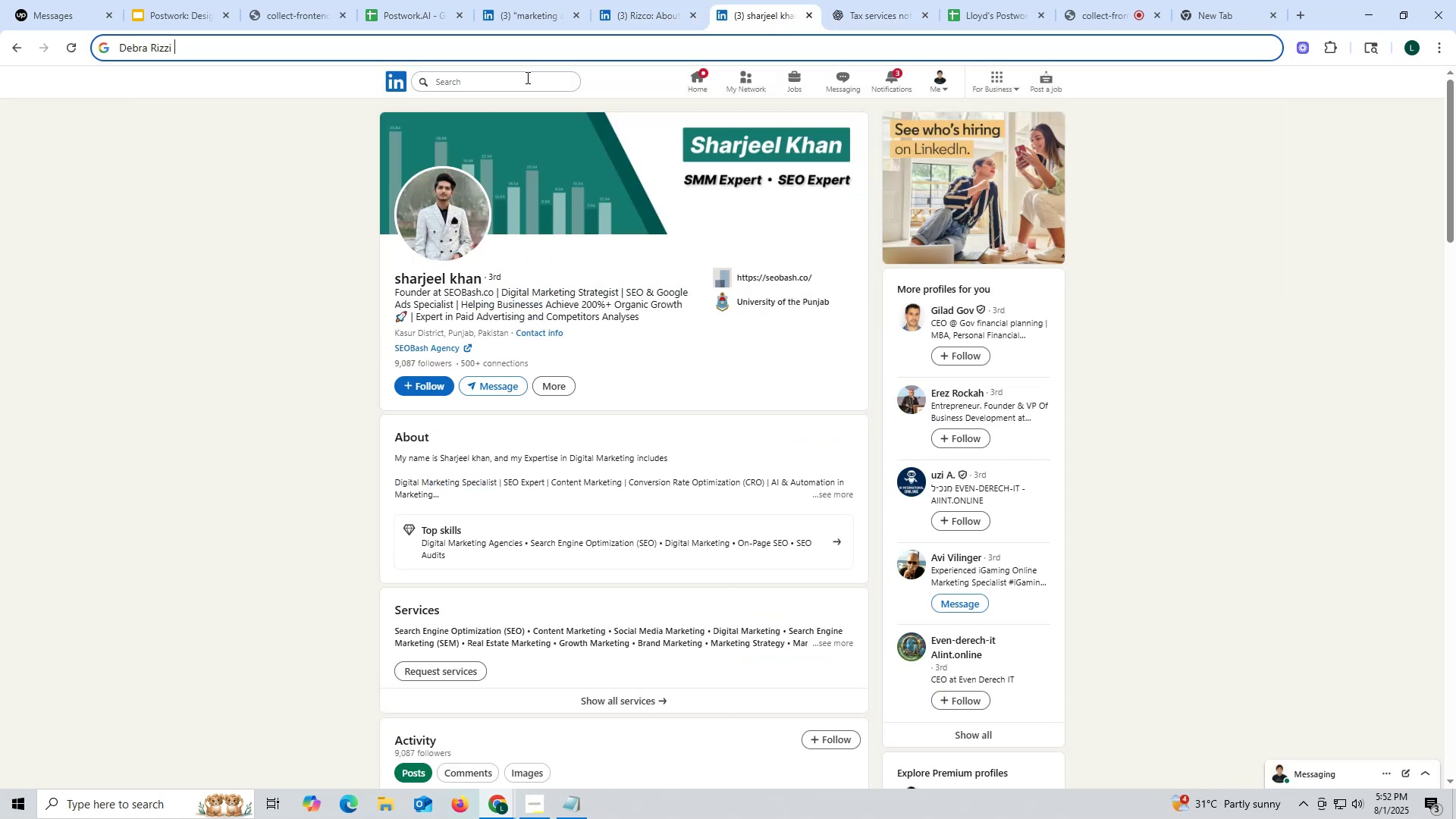 
key(Control+V)
 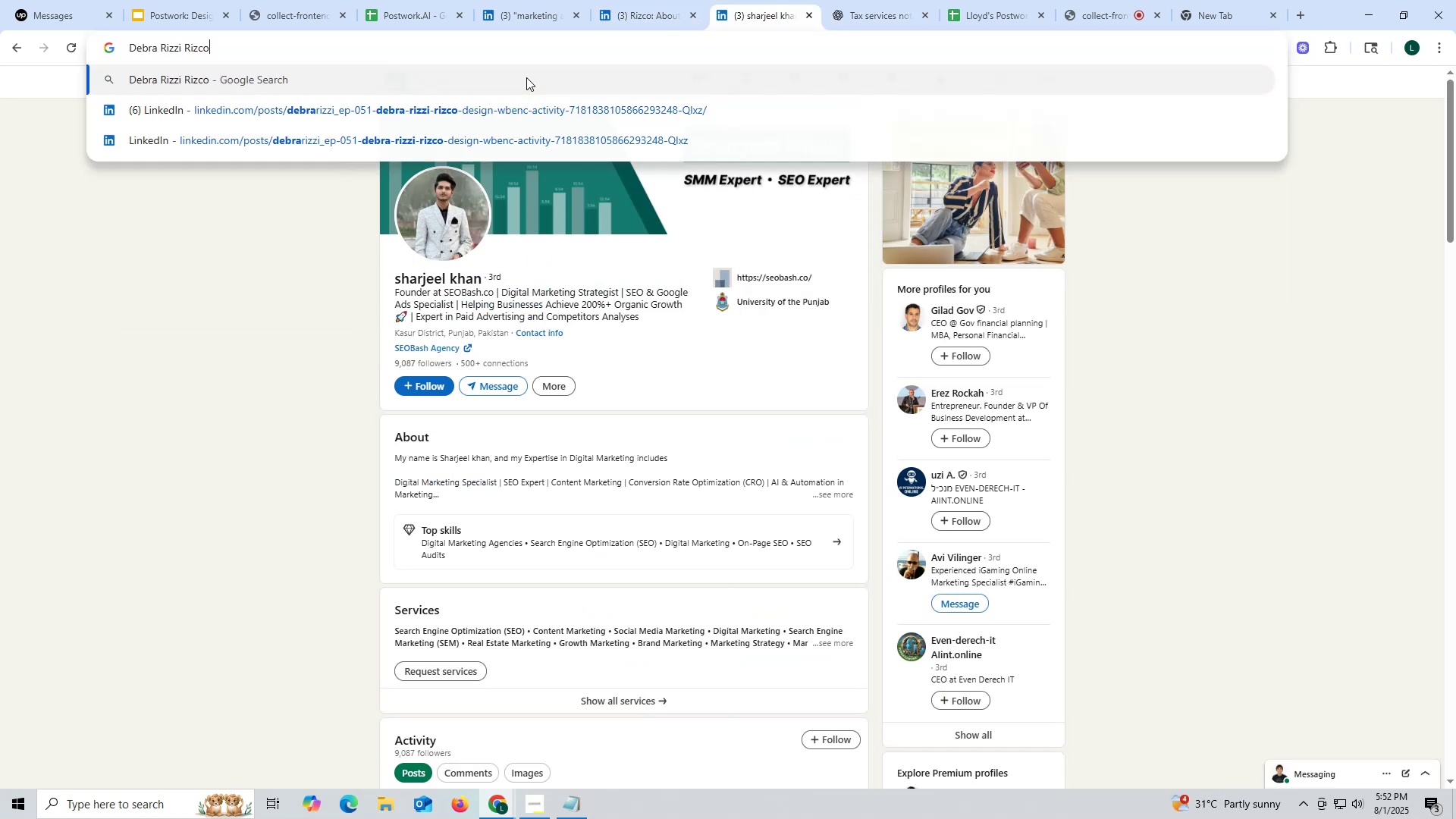 
type( linkedin)
 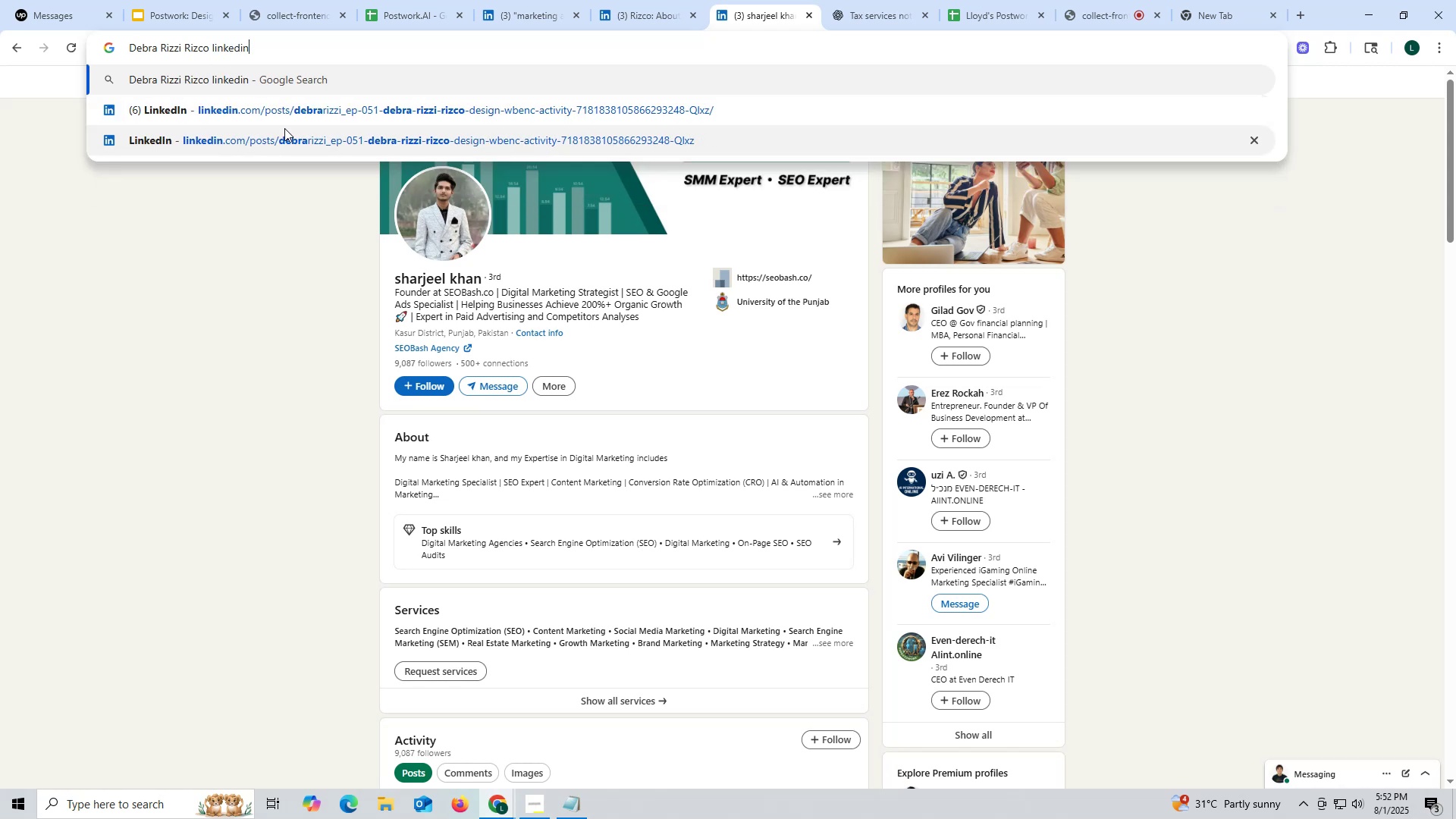 
key(Enter)
 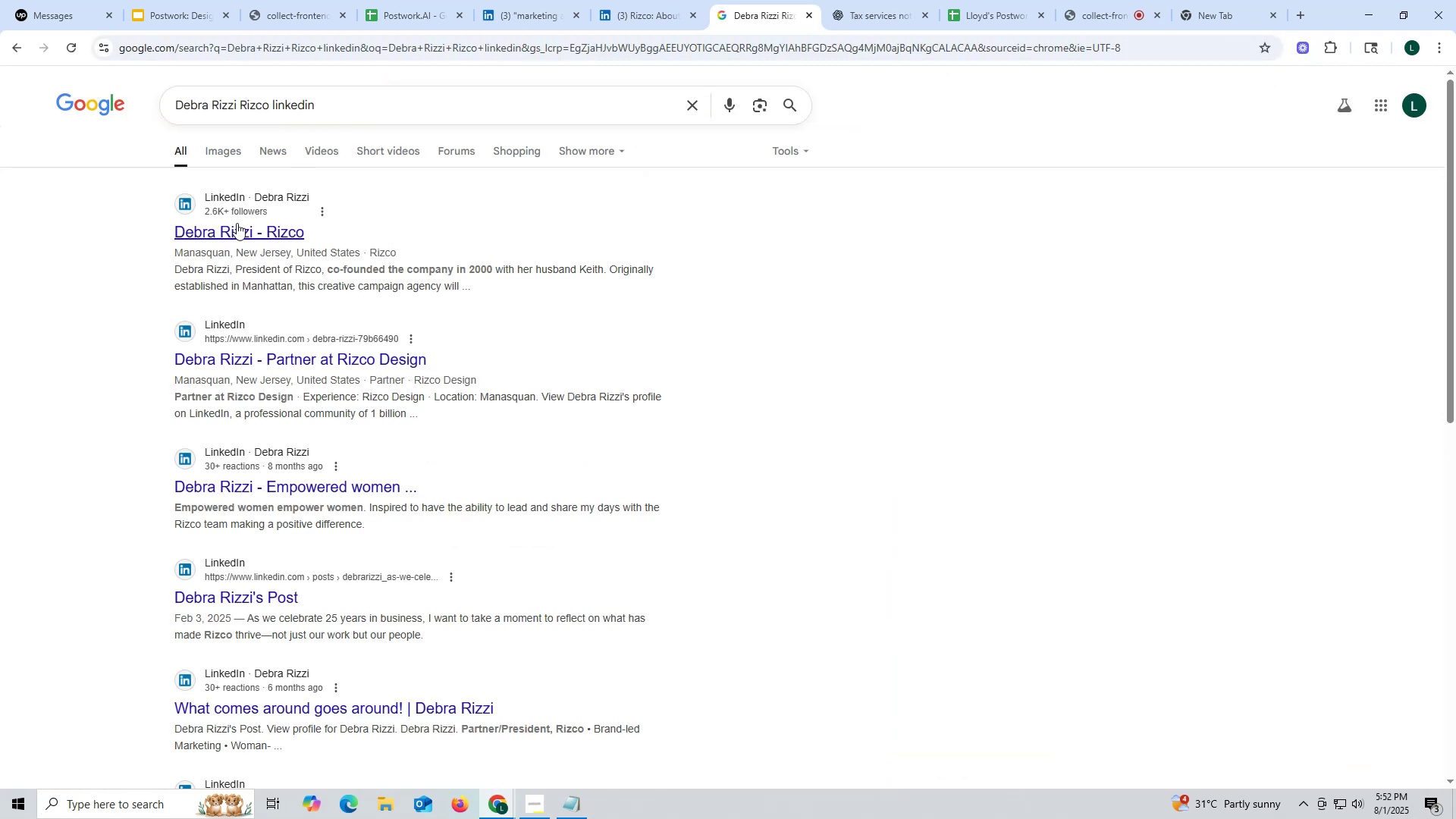 
left_click([236, 230])
 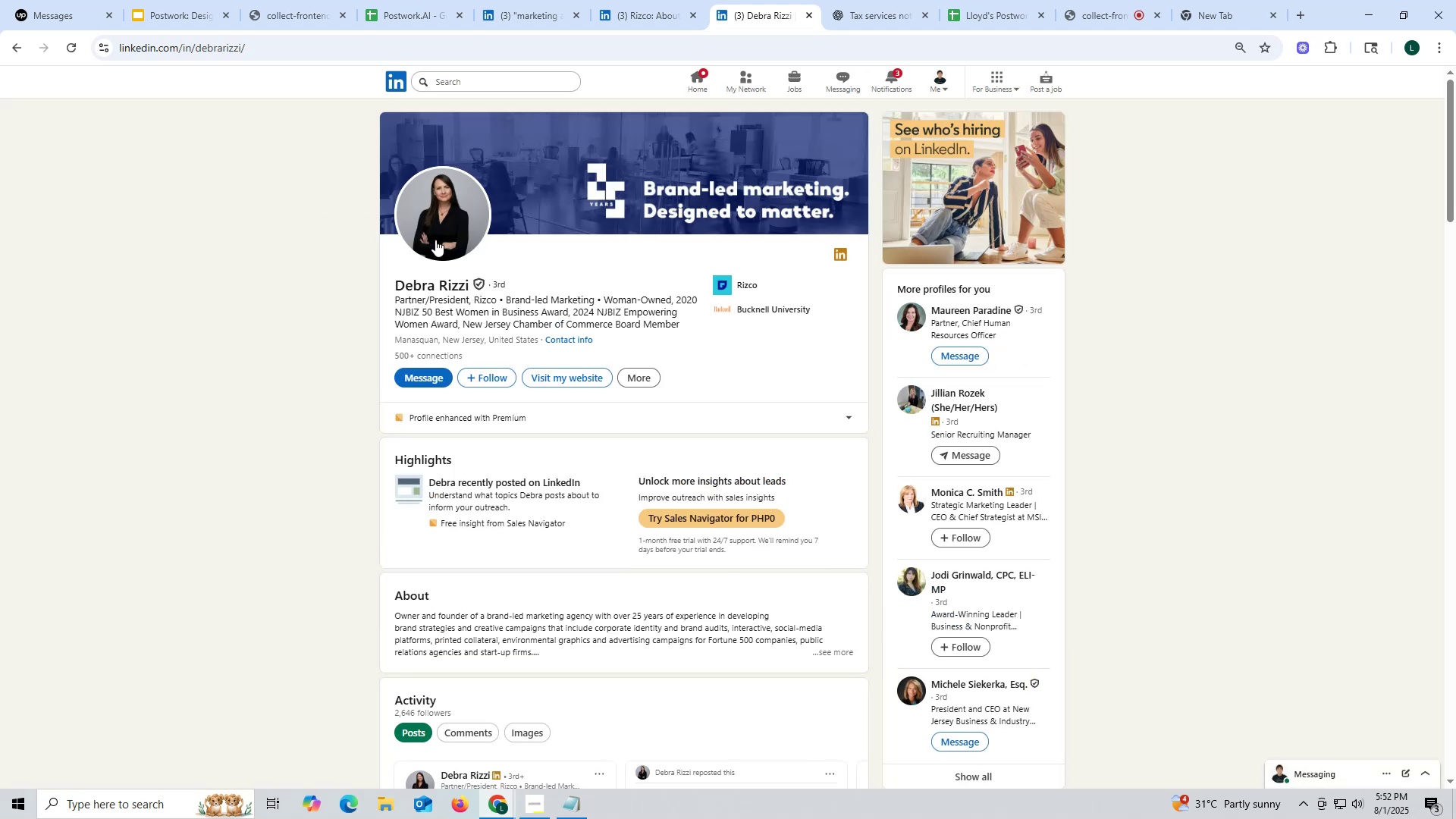 
wait(12.03)
 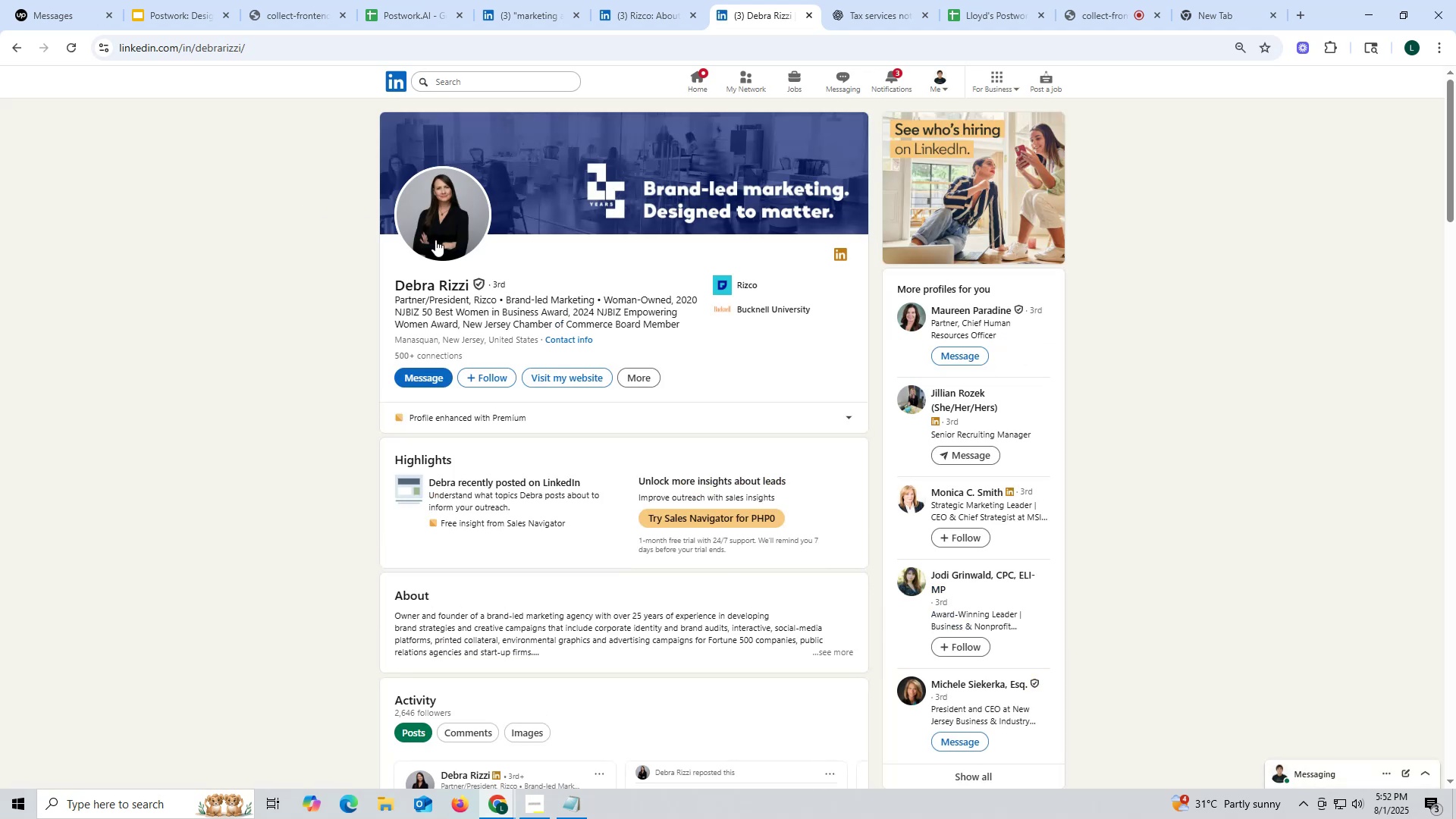 
left_click([647, 14])
 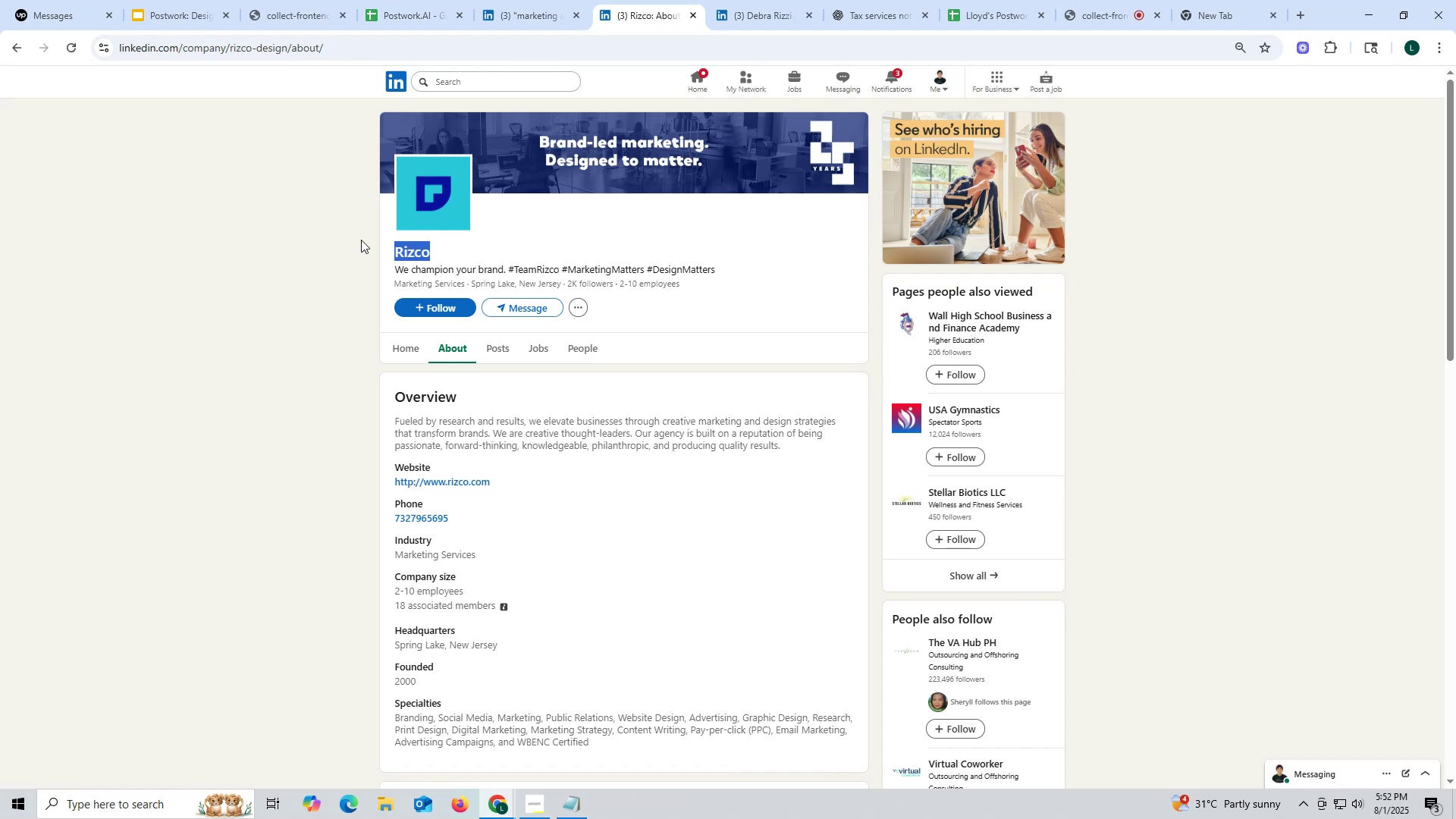 
key(Control+ControlLeft)
 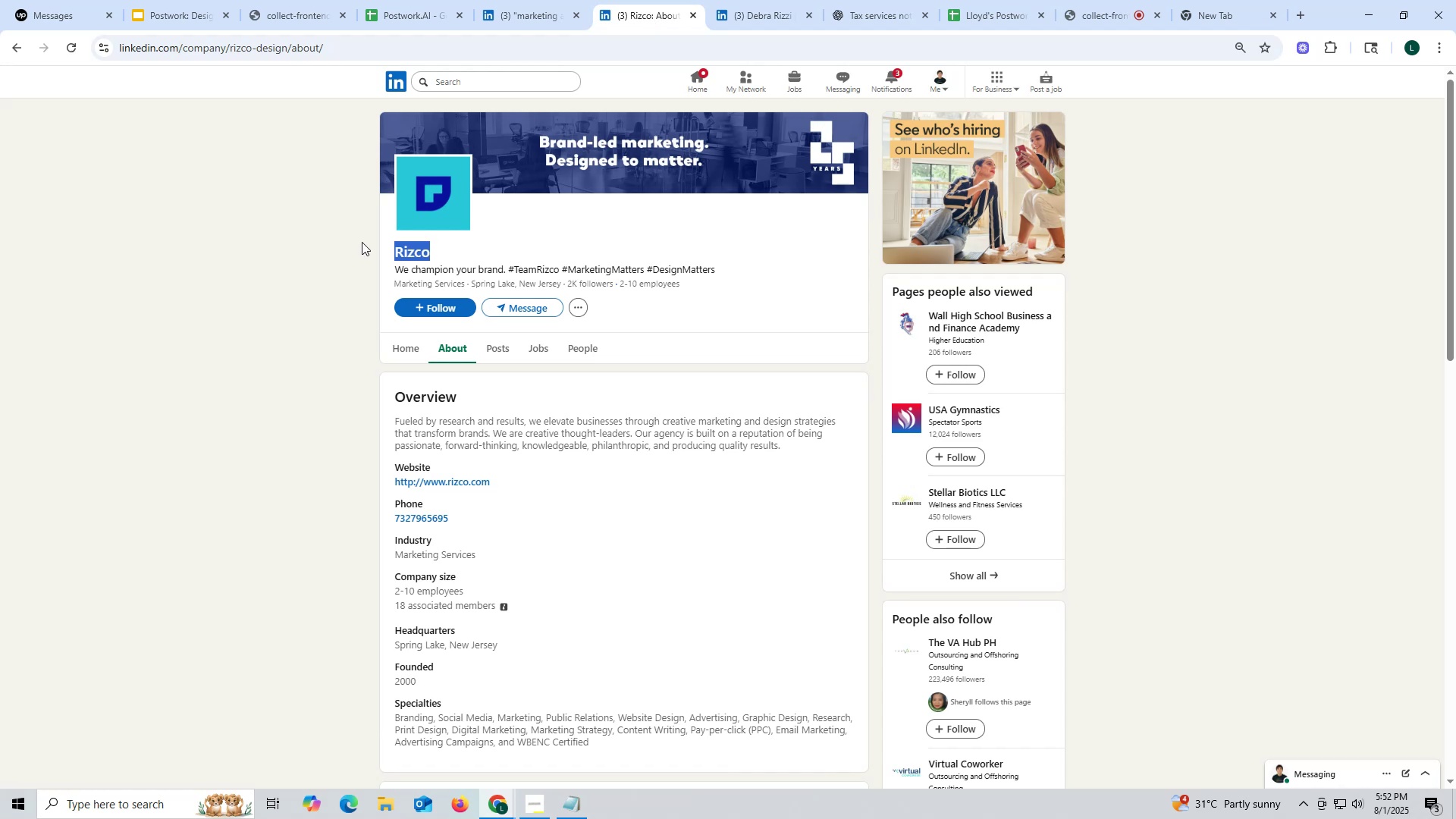 
key(Control+C)
 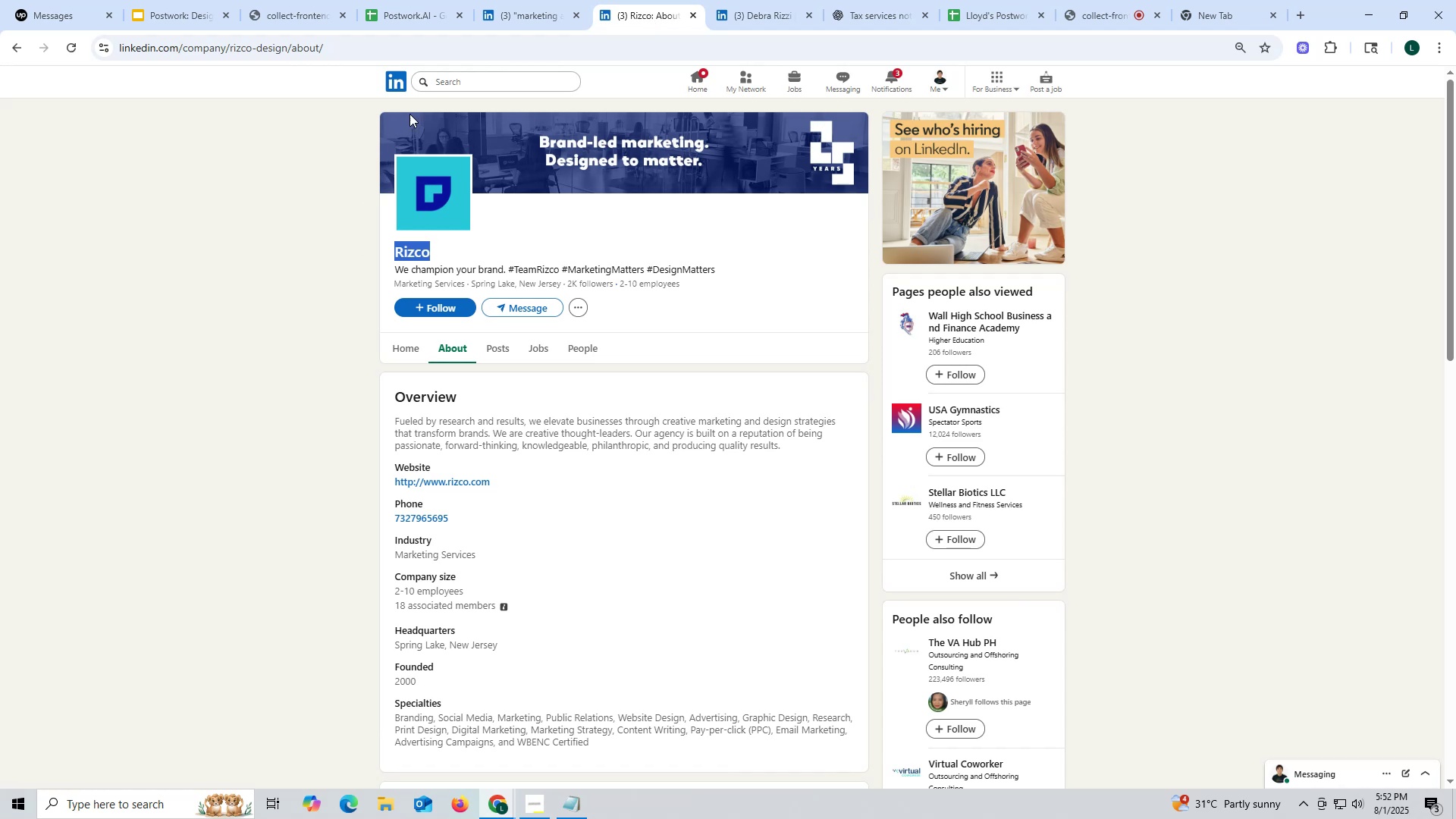 
key(Control+ControlLeft)
 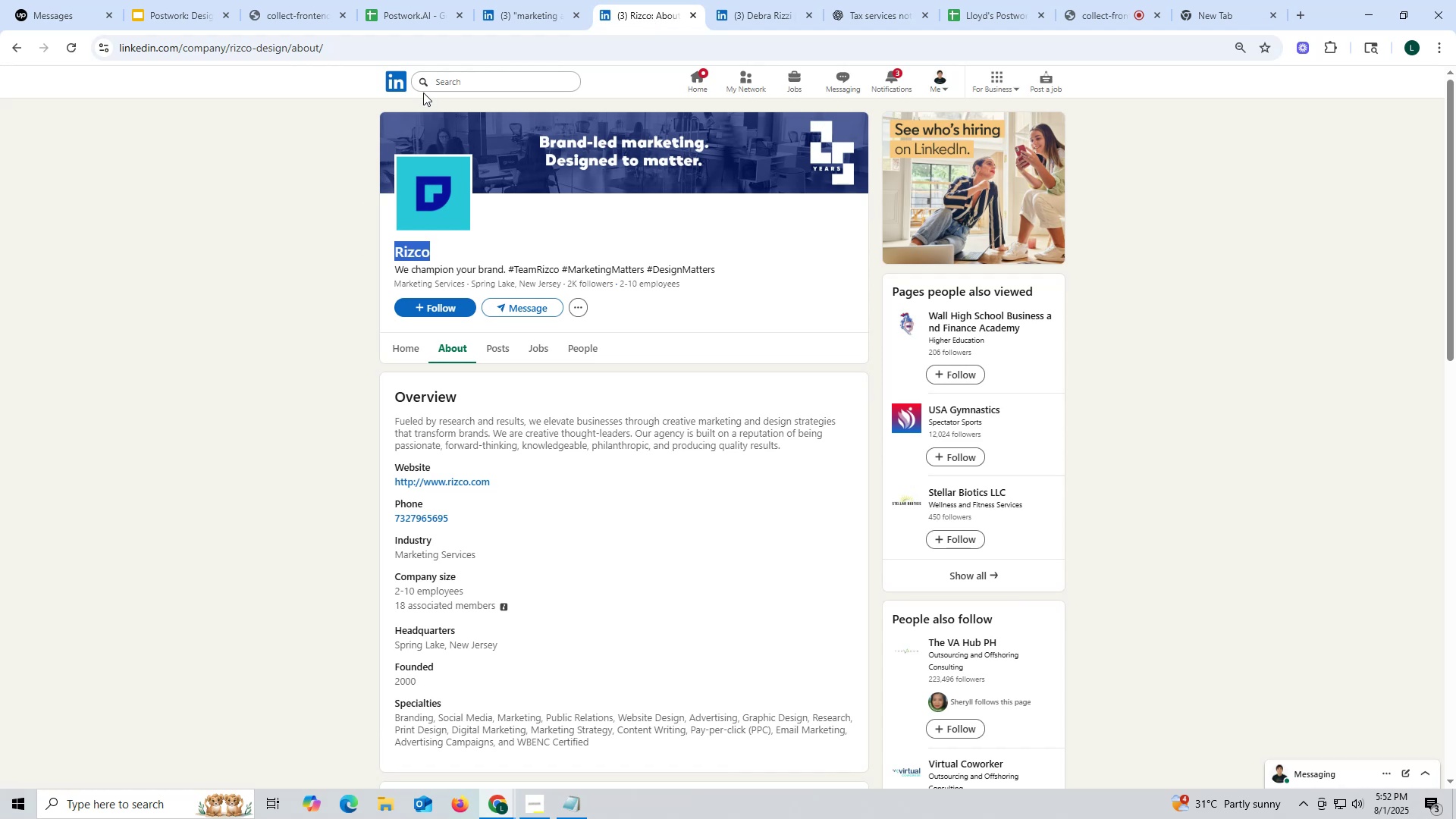 
key(Control+C)
 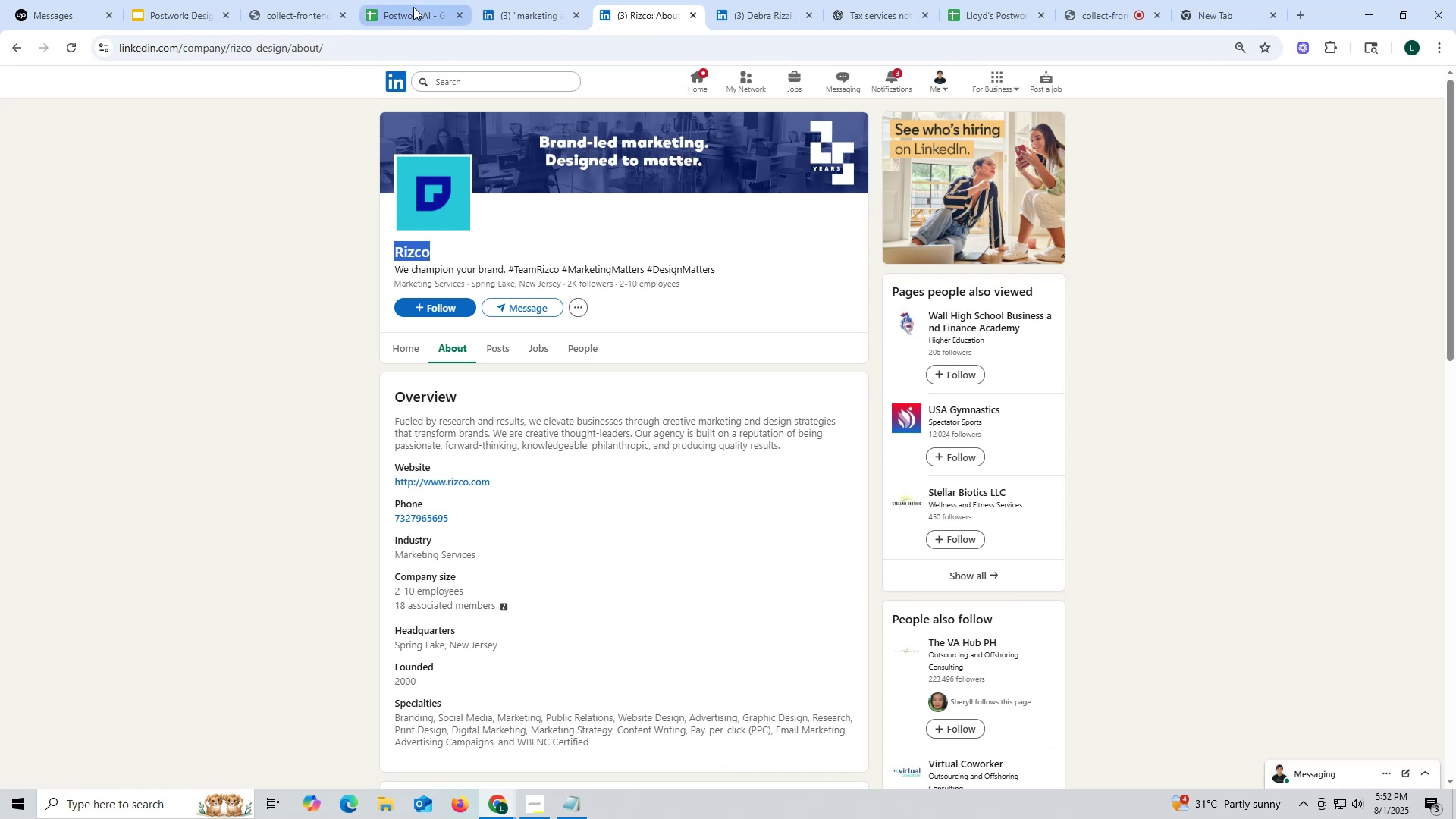 
left_click([413, 7])
 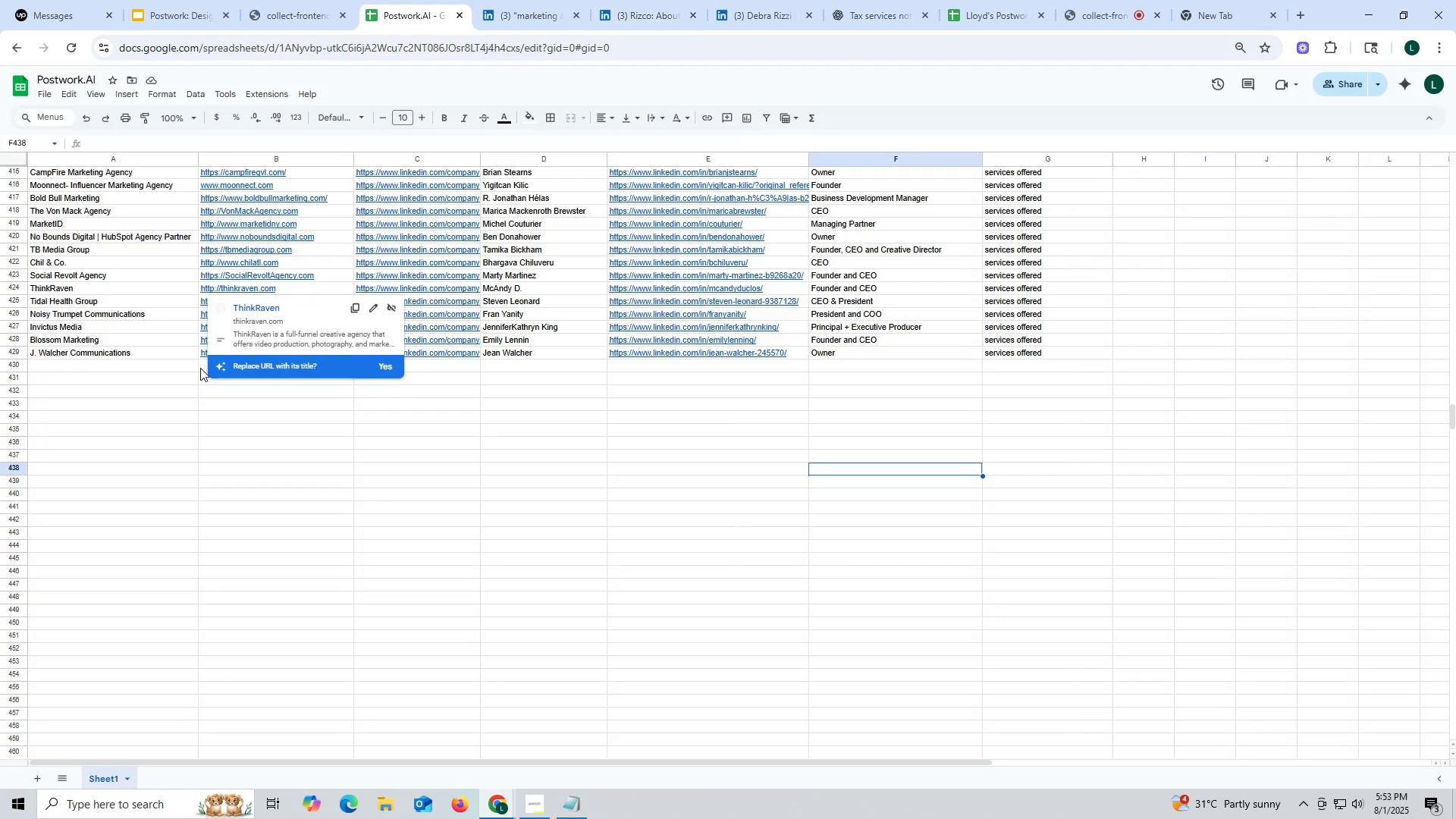 
double_click([135, 366])
 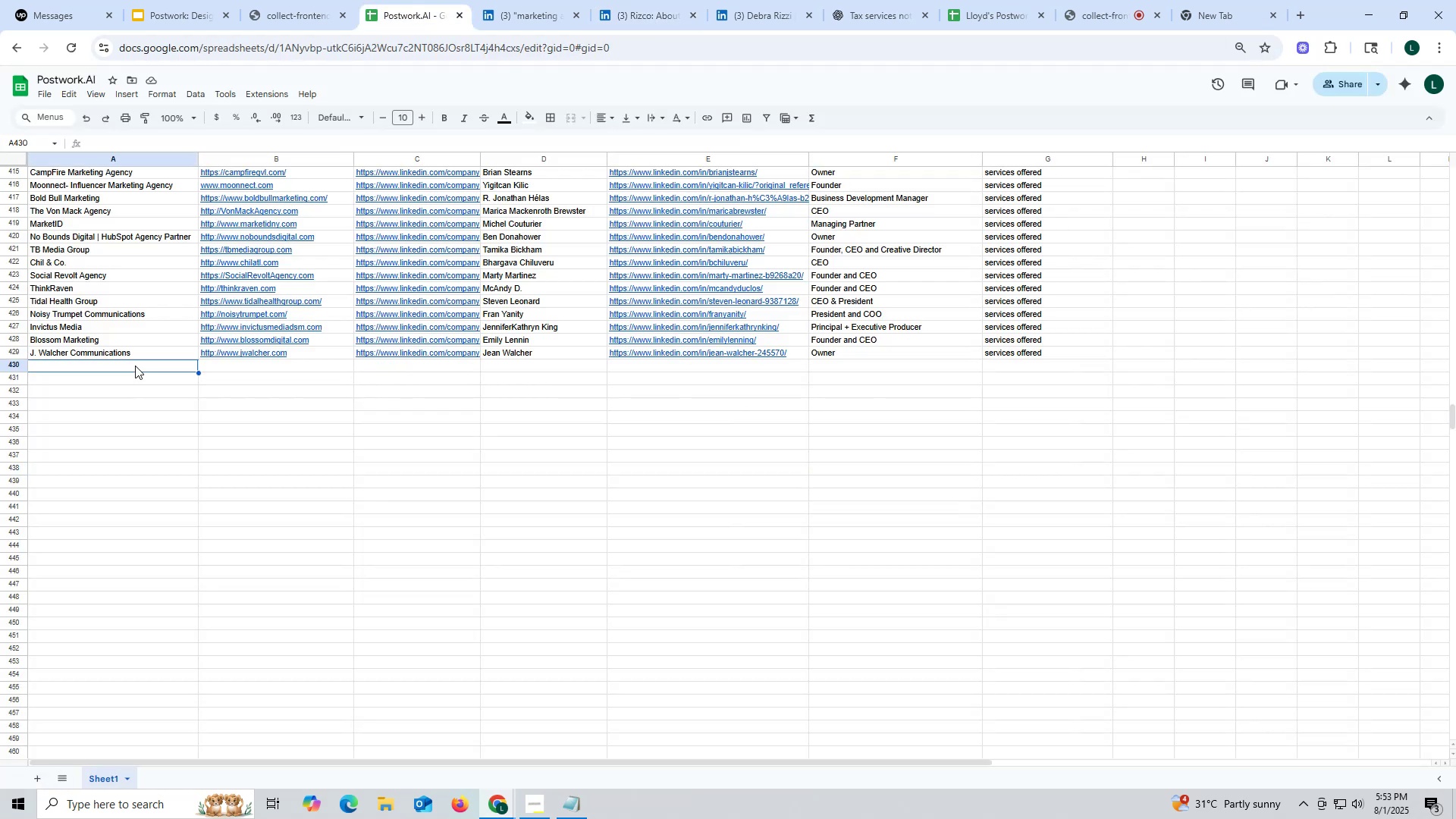 
key(Control+ControlLeft)
 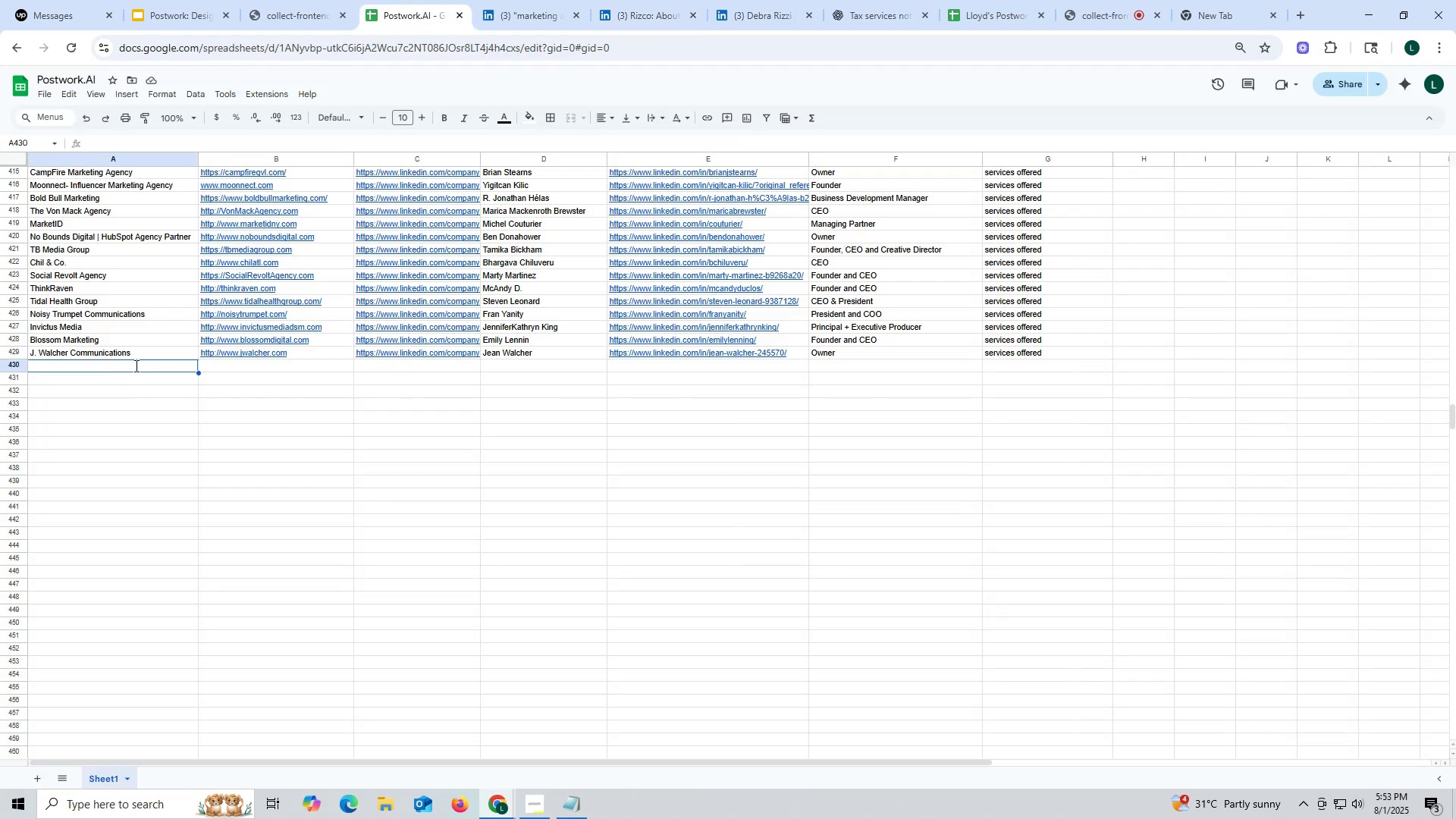 
key(Control+V)
 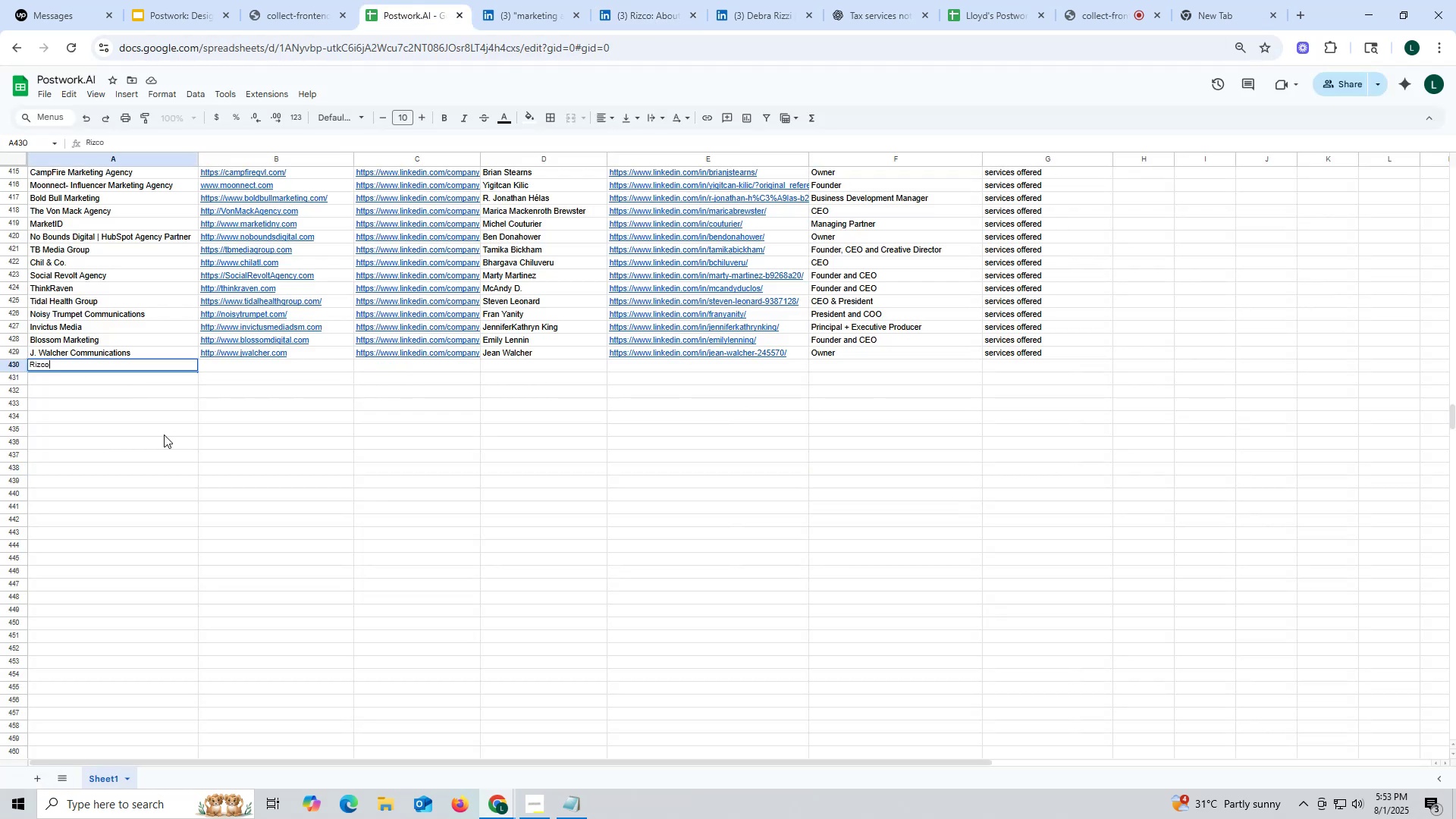 
triple_click([164, 435])
 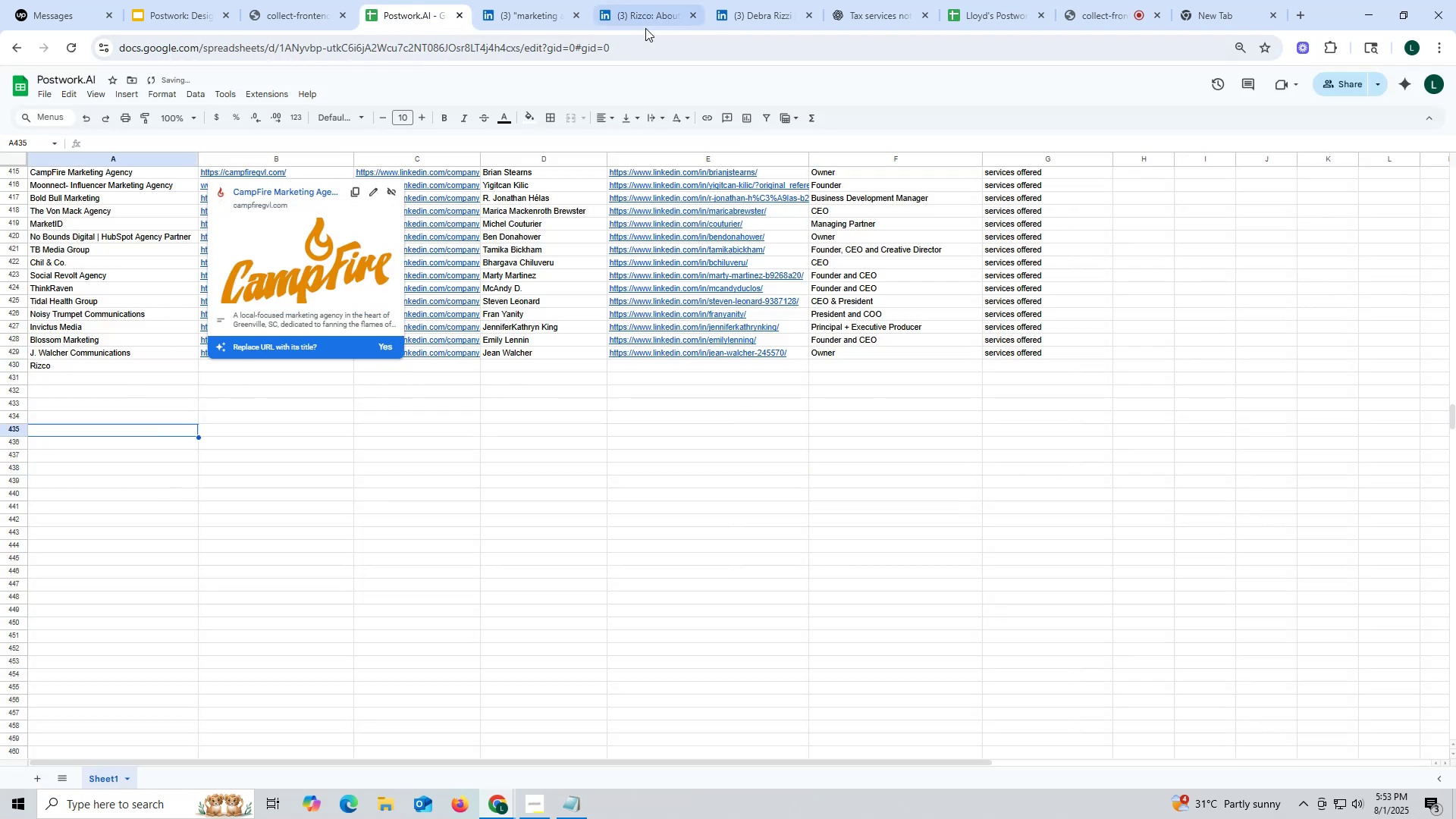 
left_click([647, 21])
 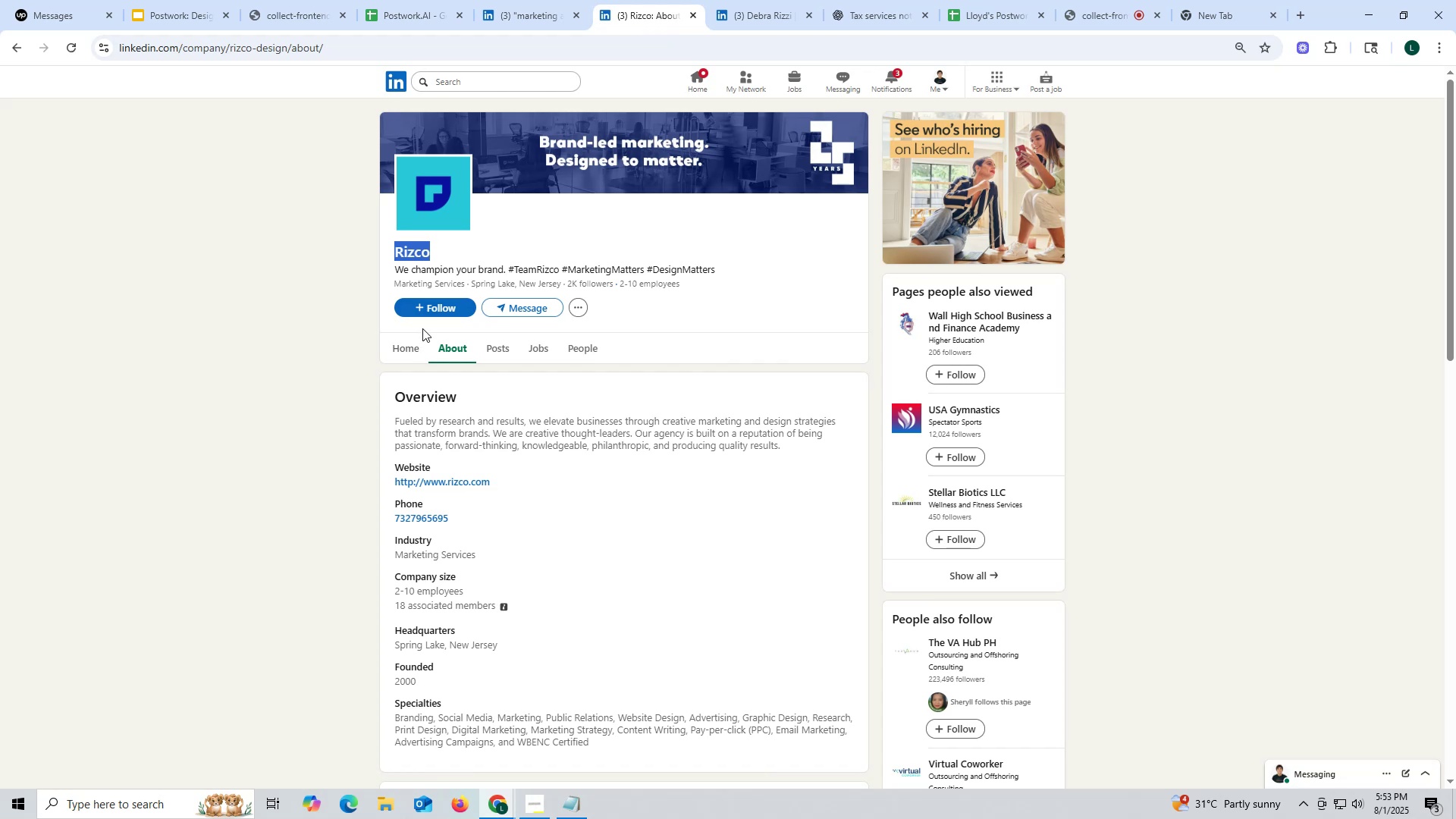 
wait(6.95)
 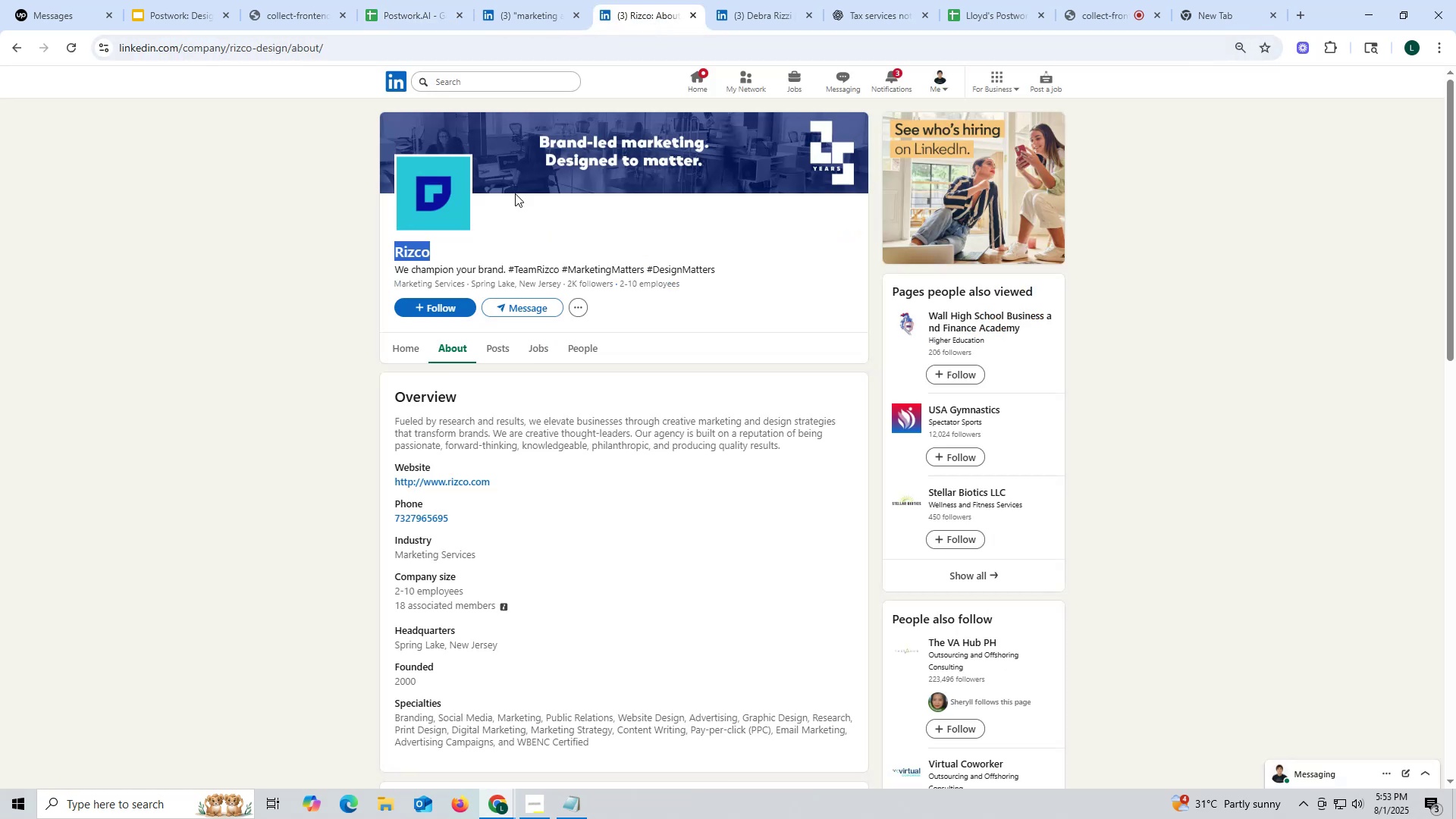 
left_click_drag(start_coordinate=[384, 482], to_coordinate=[491, 482])
 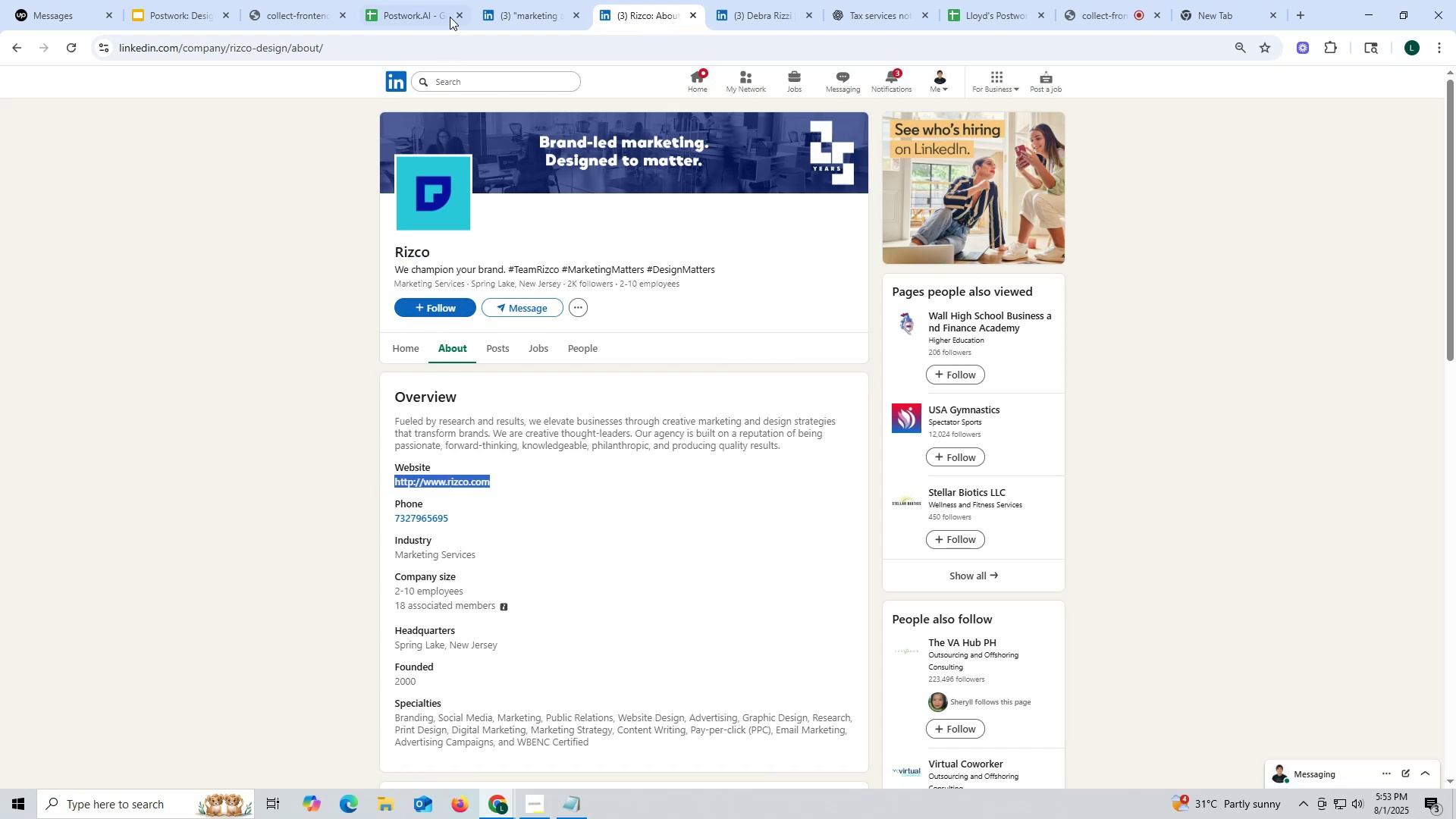 
key(Control+ControlLeft)
 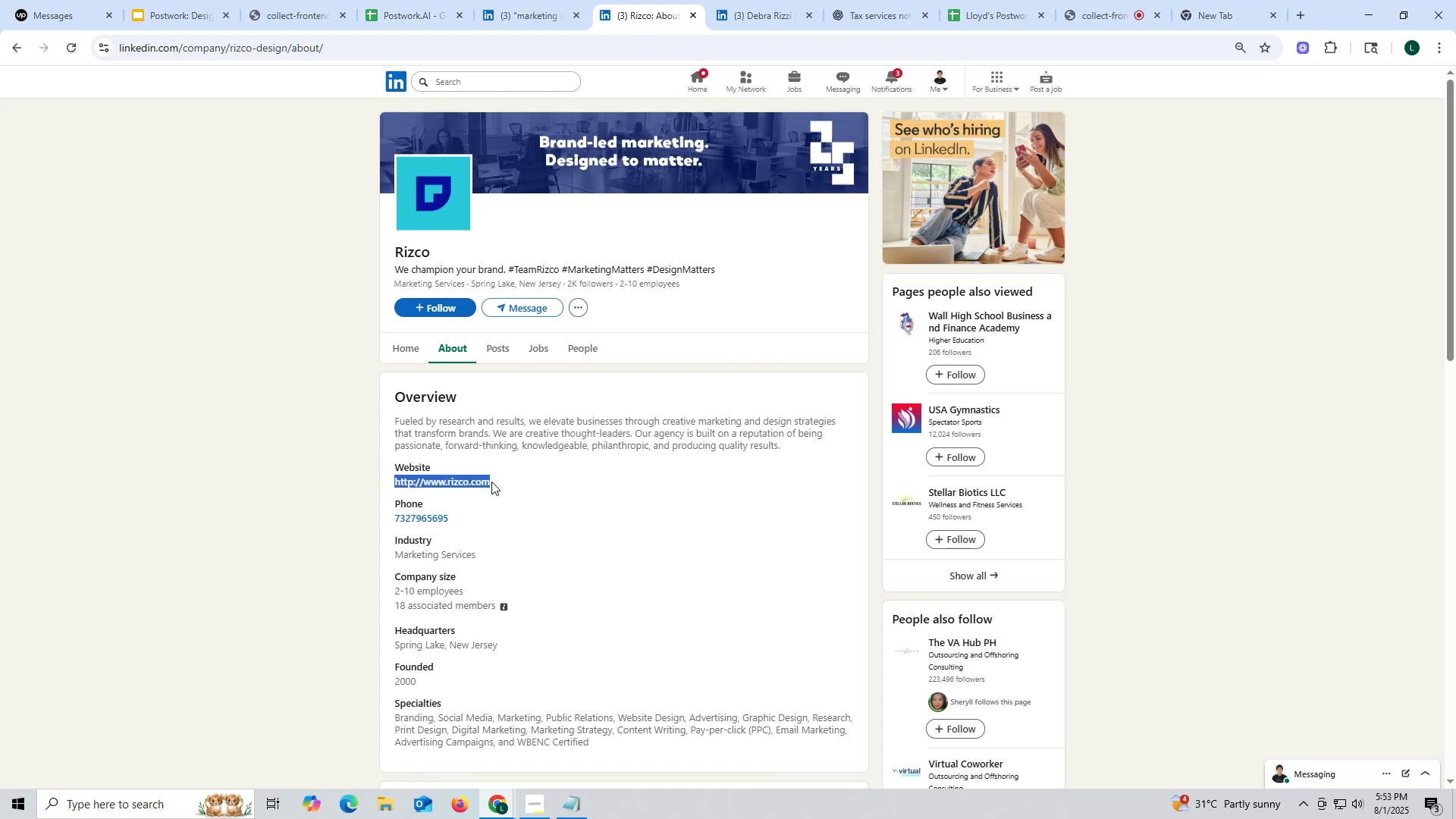 
key(Control+C)
 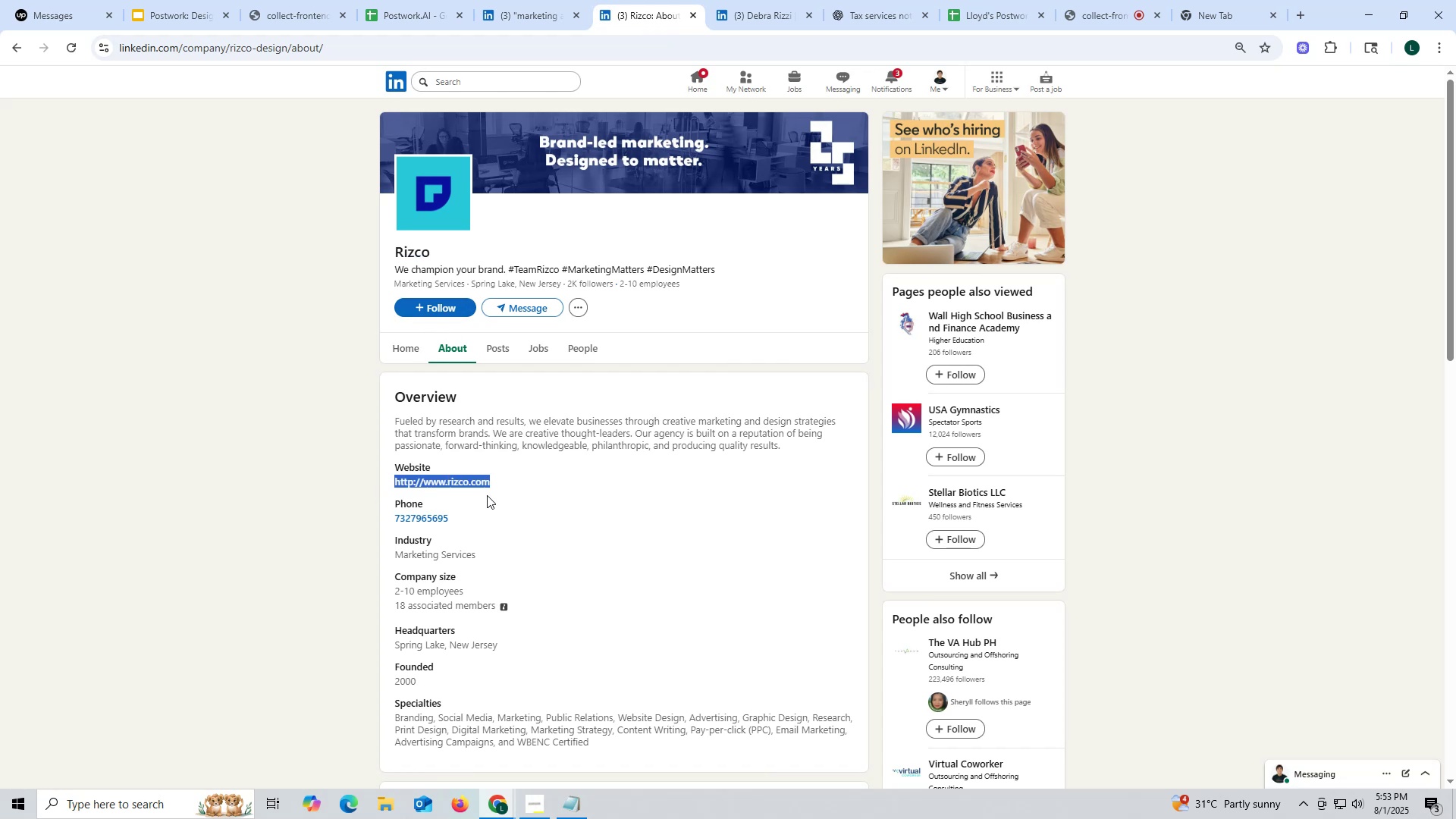 
key(Control+ControlLeft)
 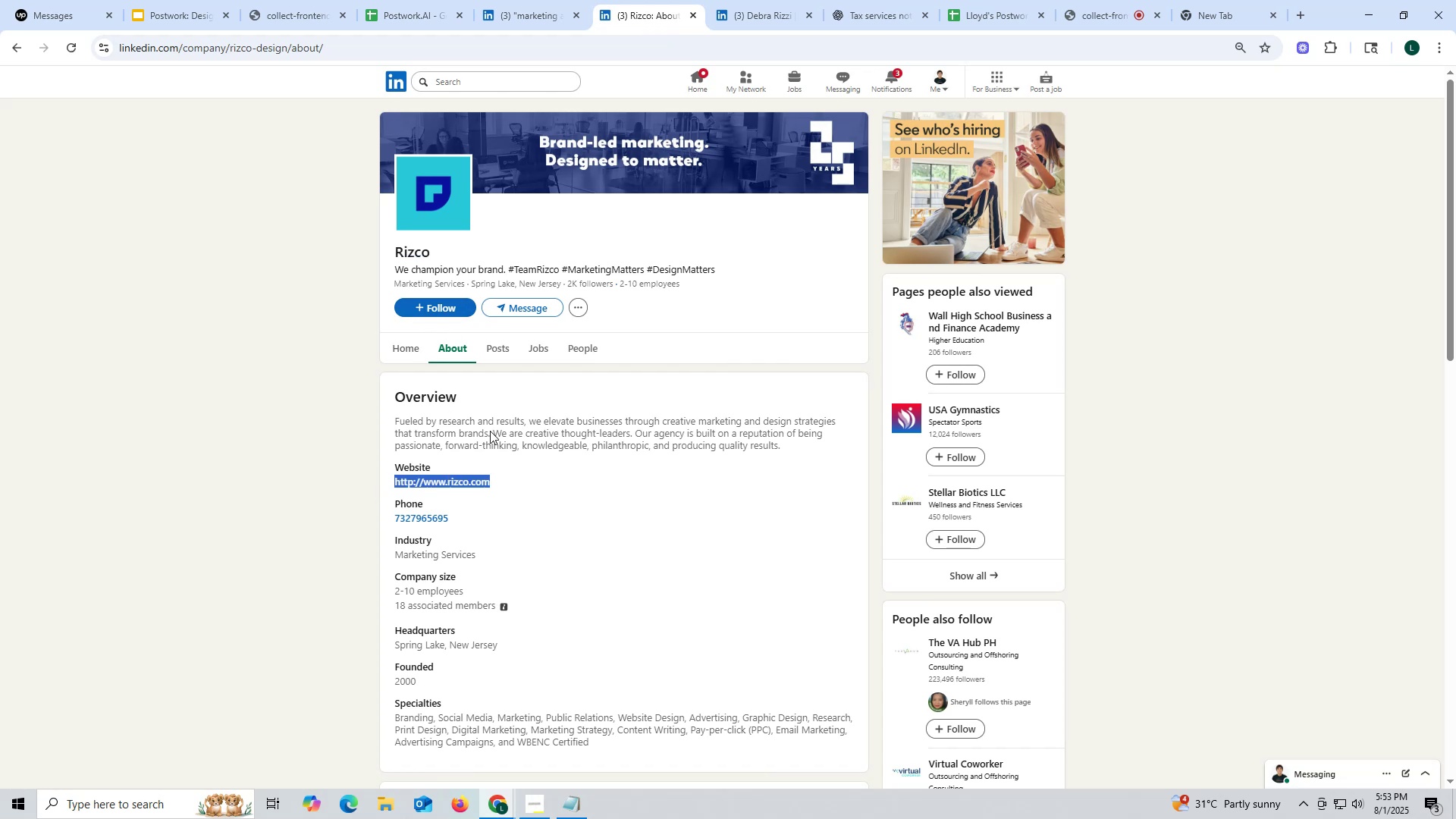 
key(Control+C)
 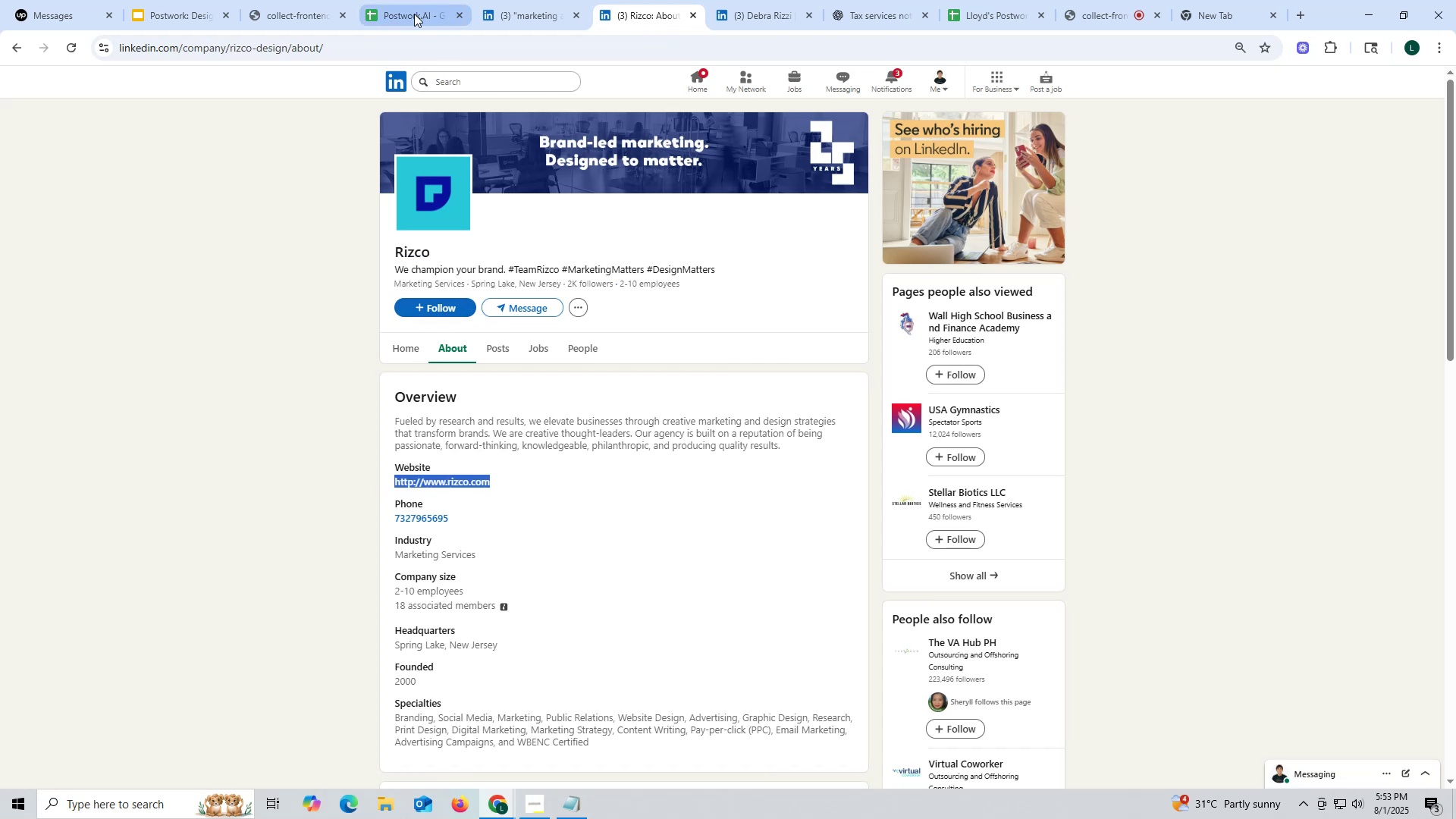 
left_click([414, 14])
 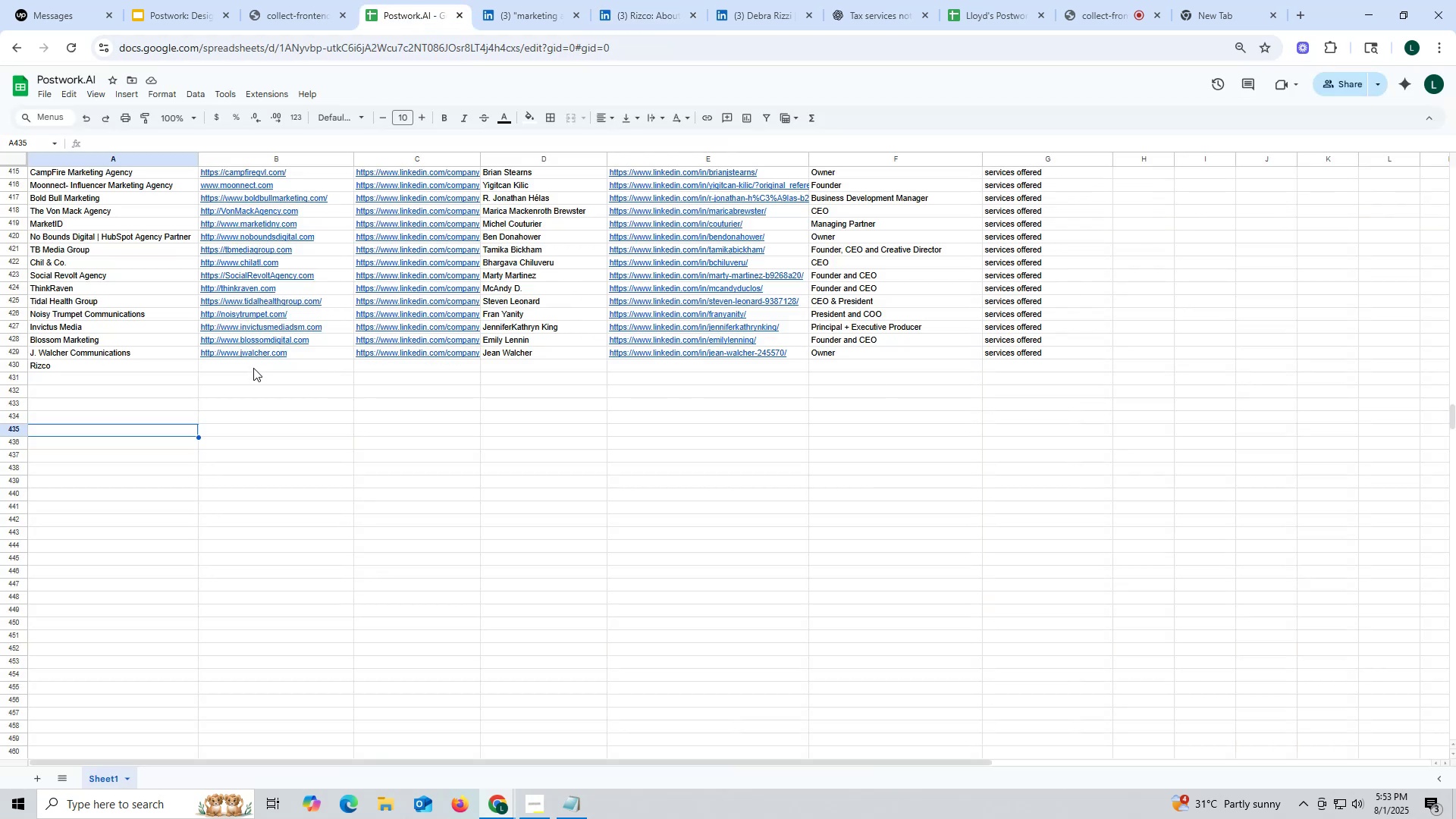 
double_click([253, 368])
 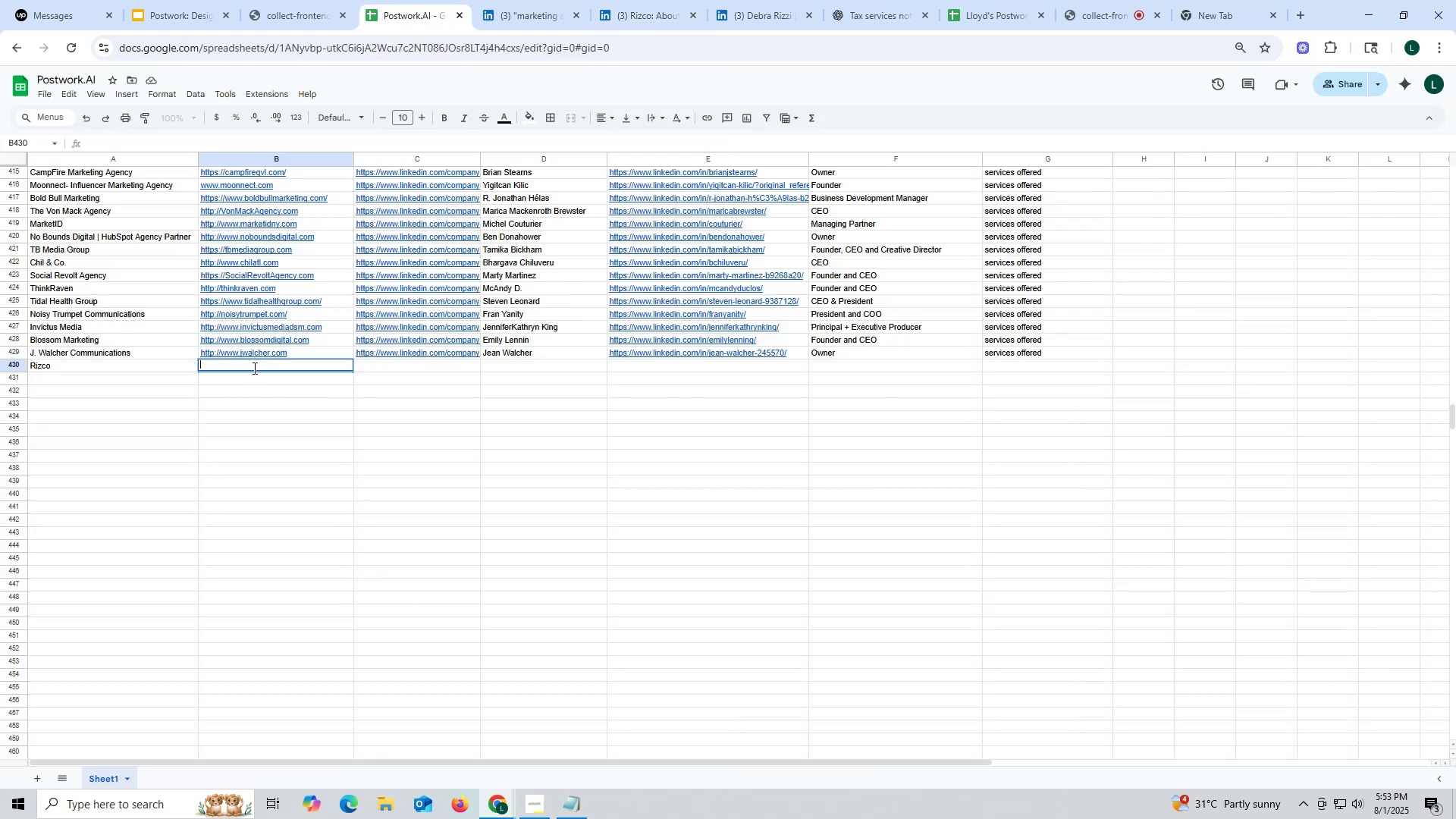 
key(Control+ControlLeft)
 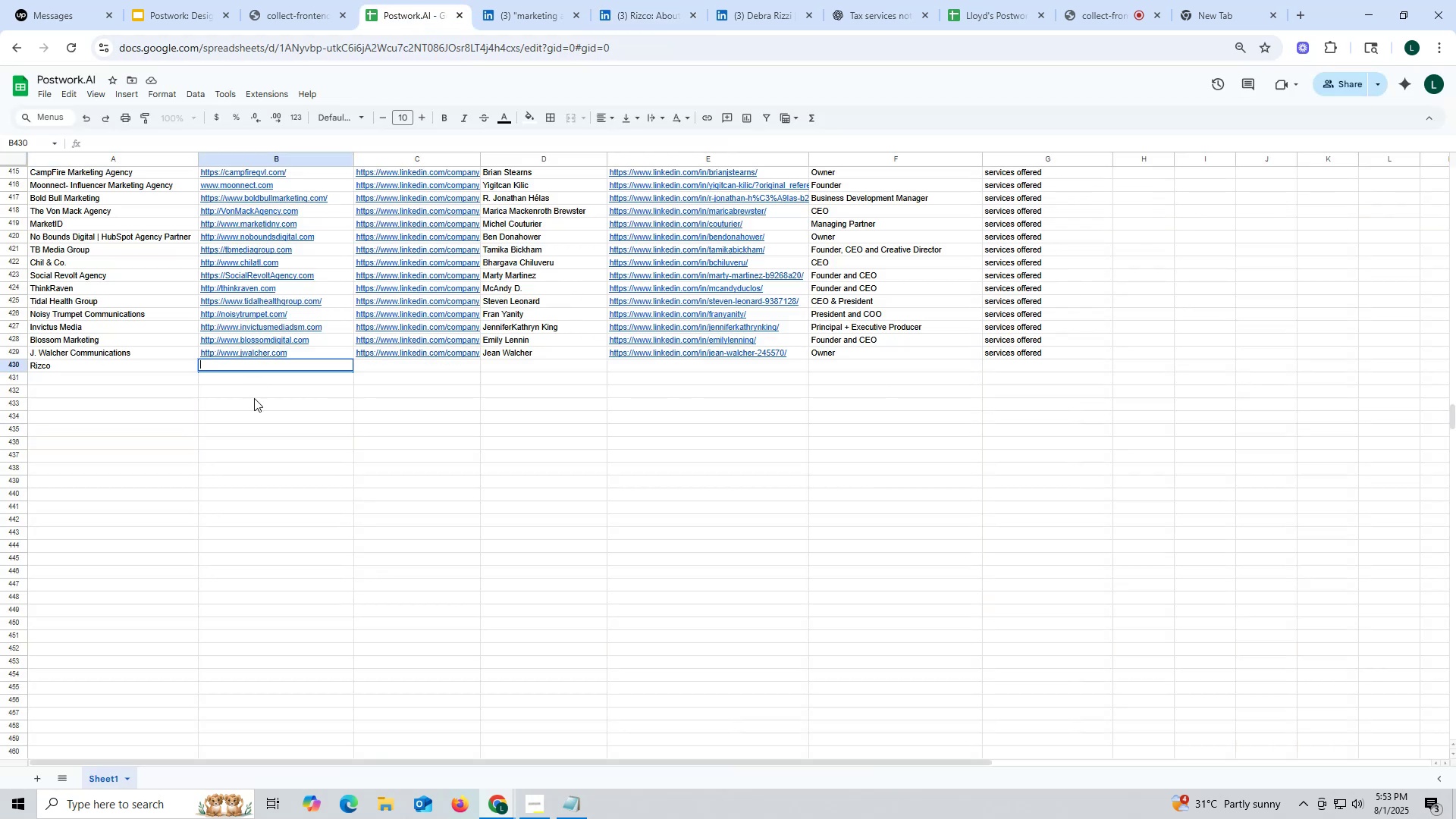 
key(Control+V)
 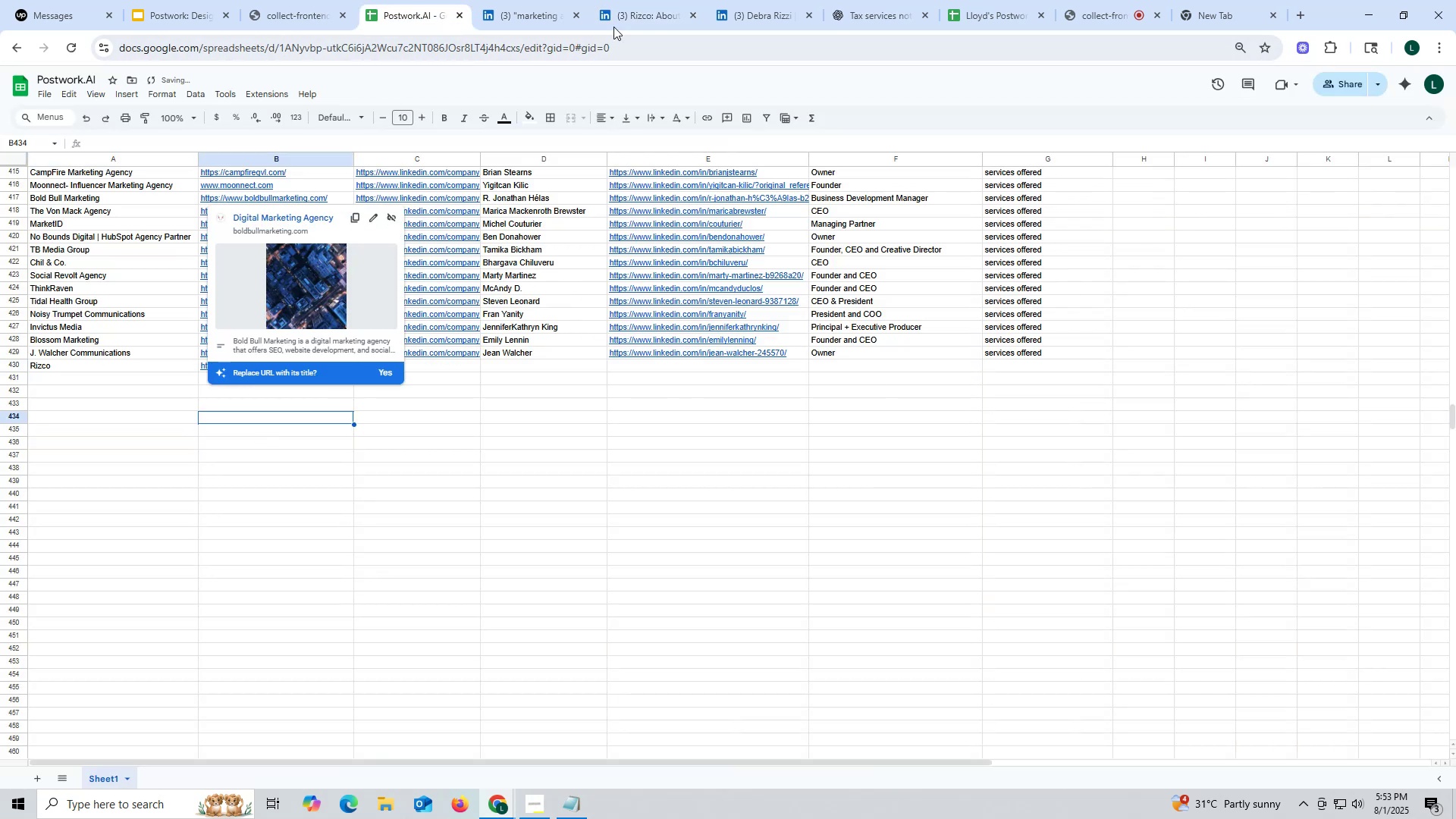 
left_click([633, 17])
 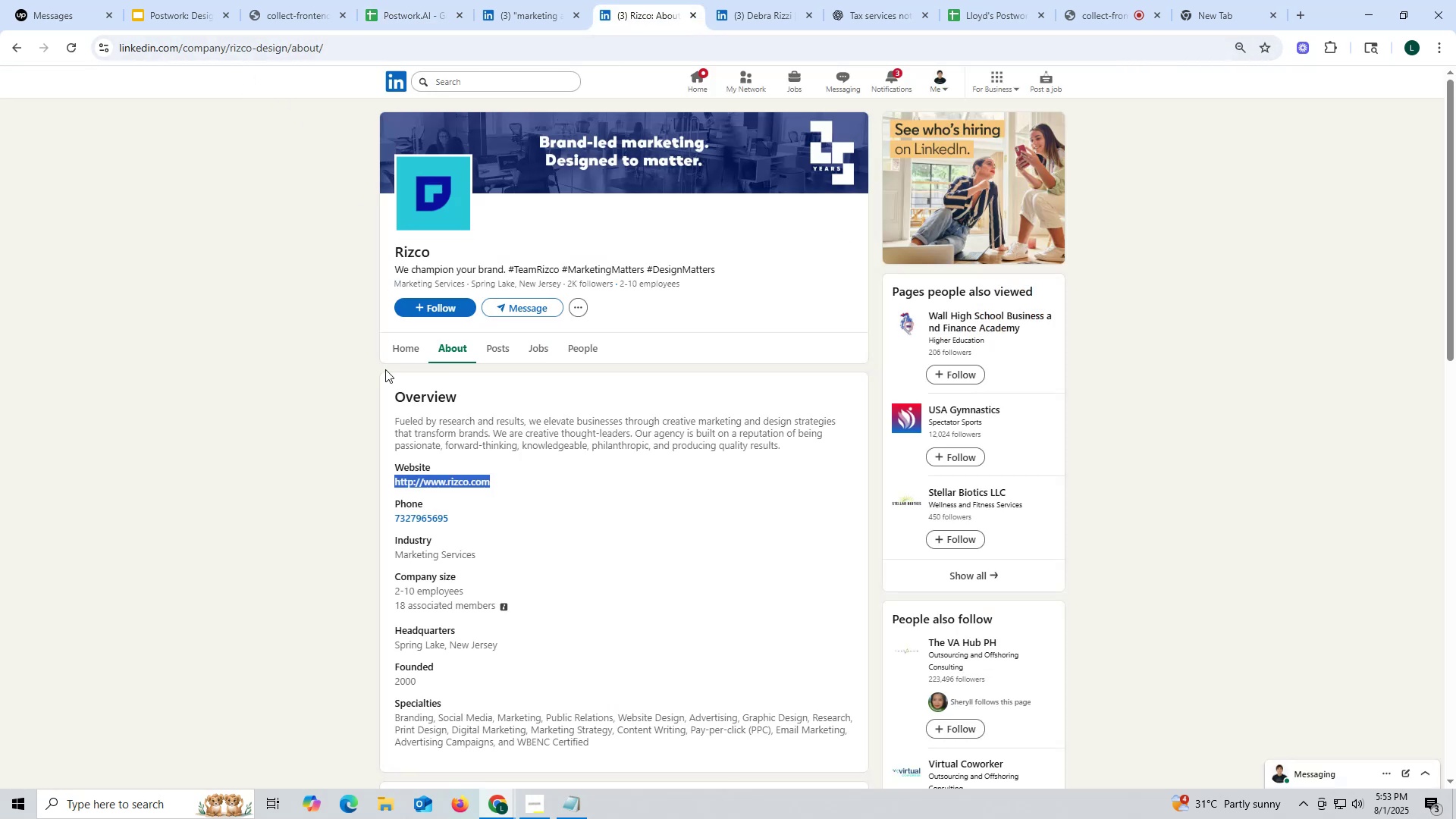 
left_click([402, 345])
 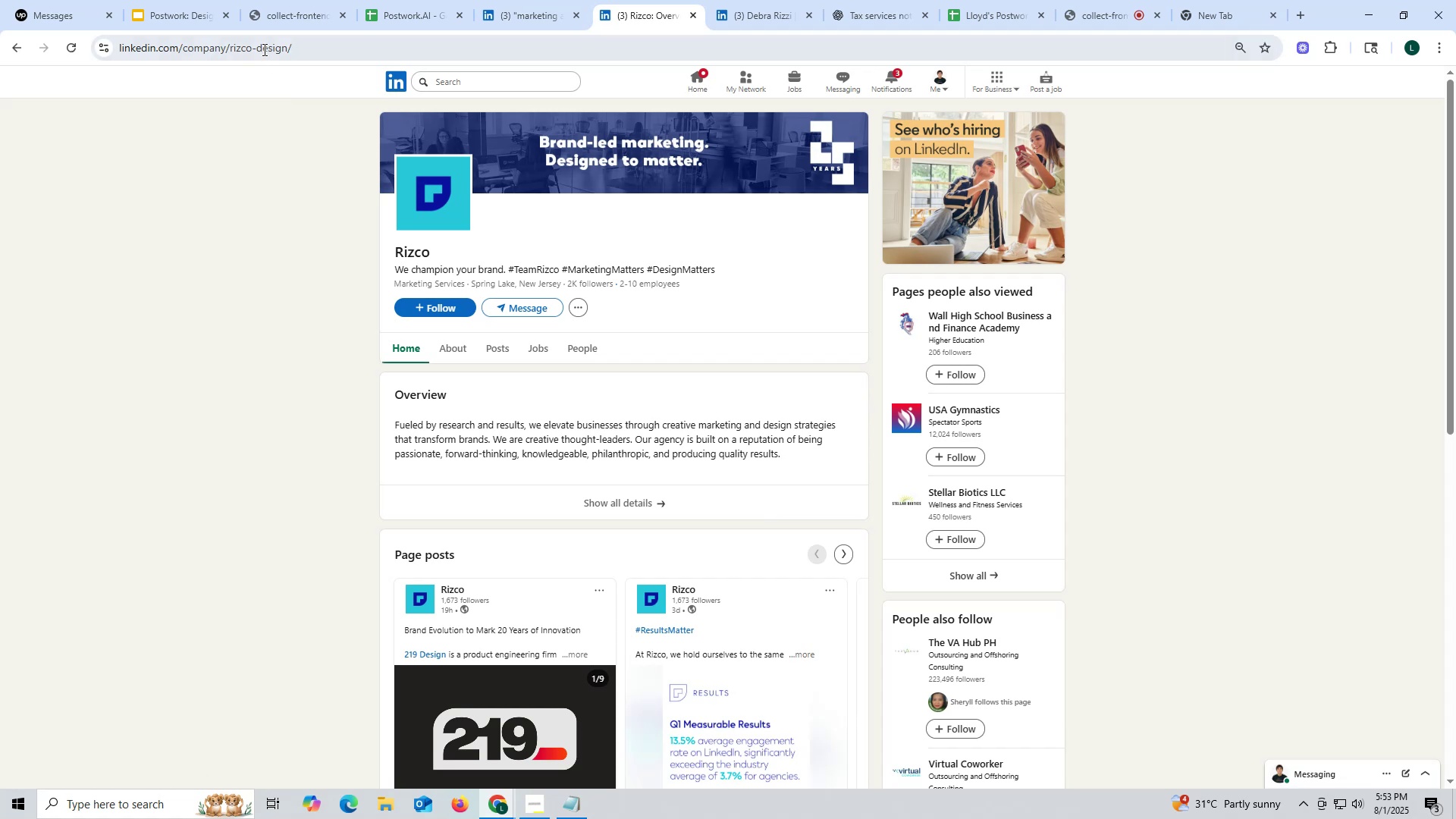 
double_click([263, 49])
 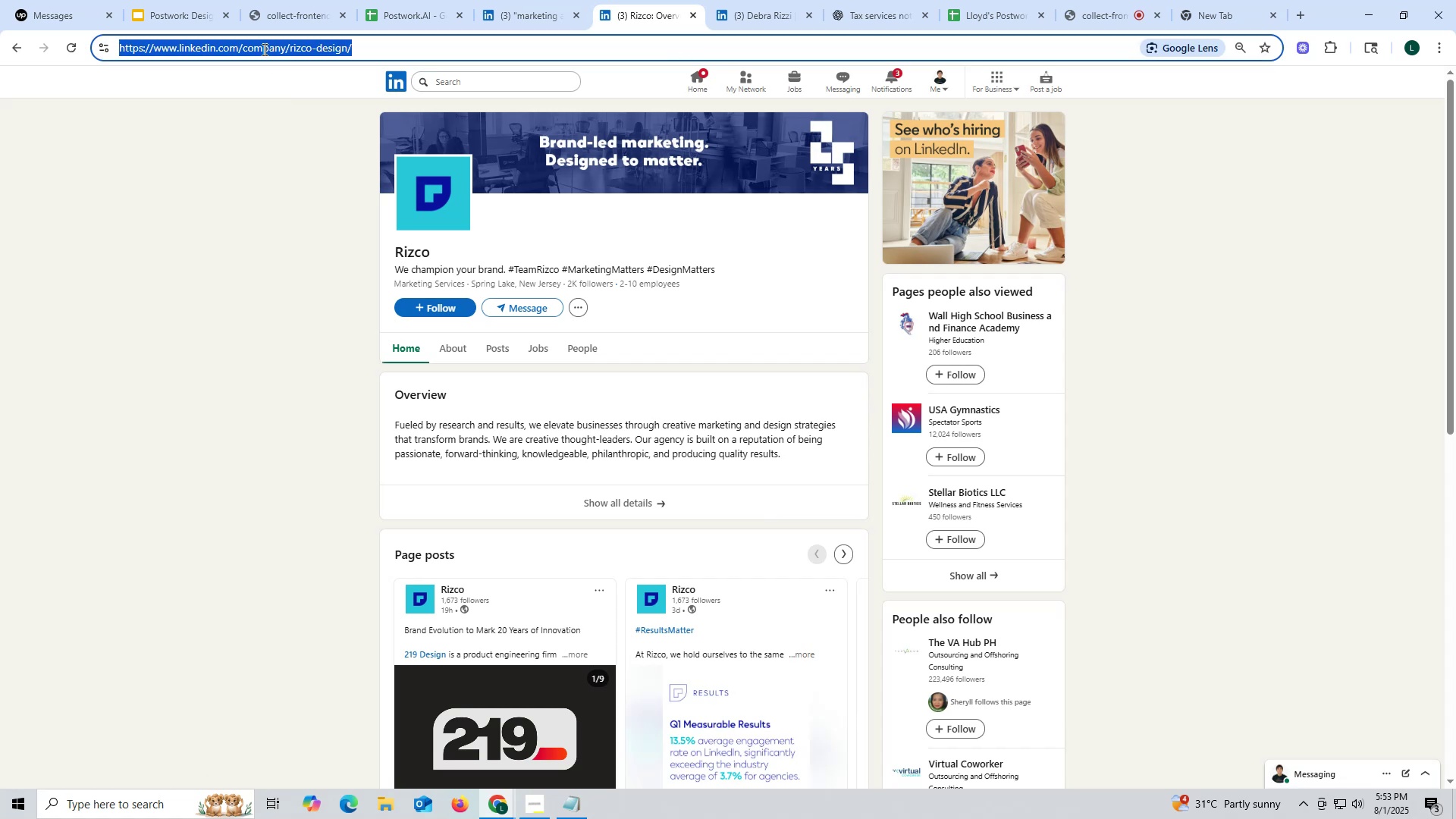 
triple_click([263, 49])
 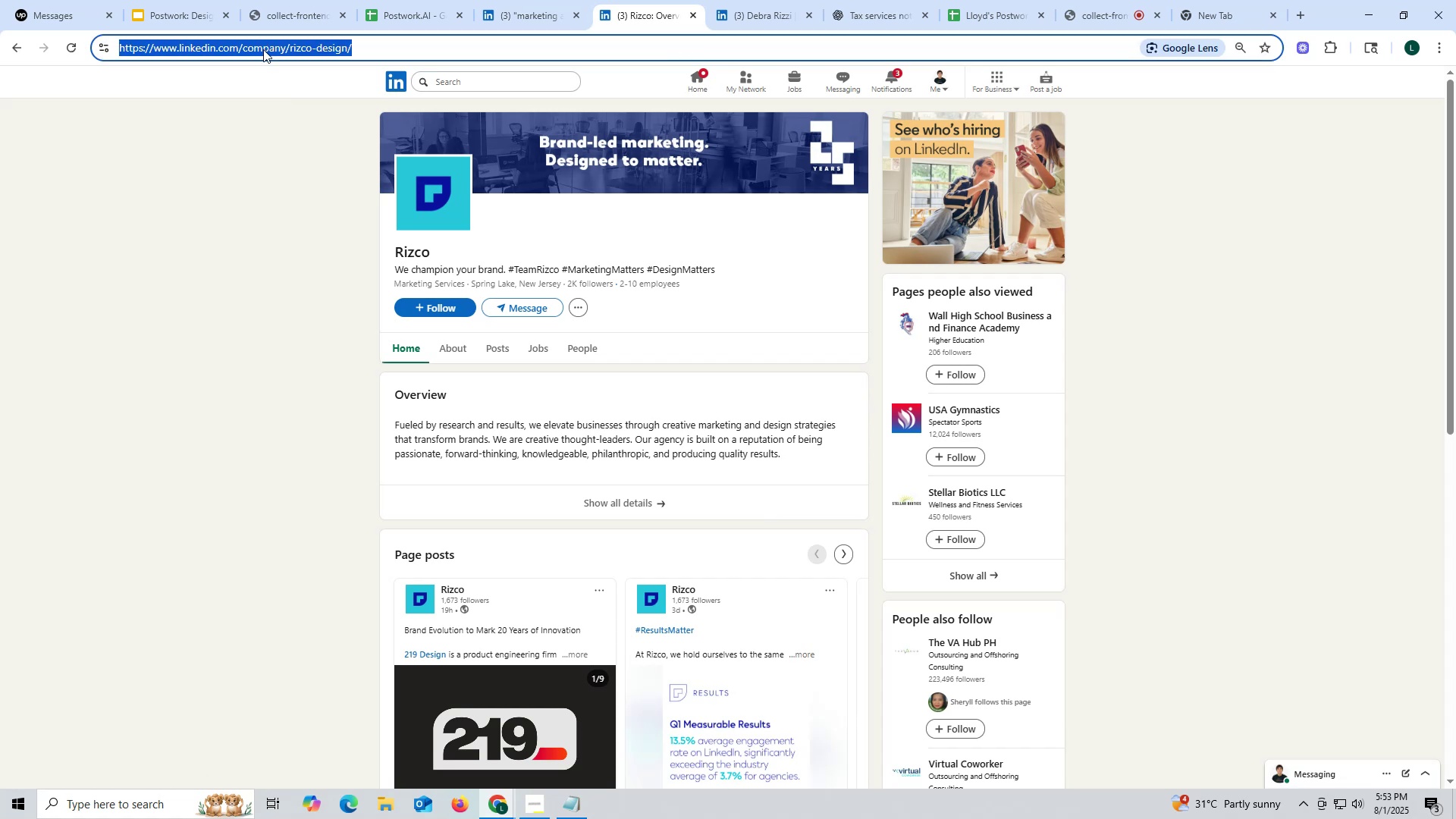 
key(Control+ControlLeft)
 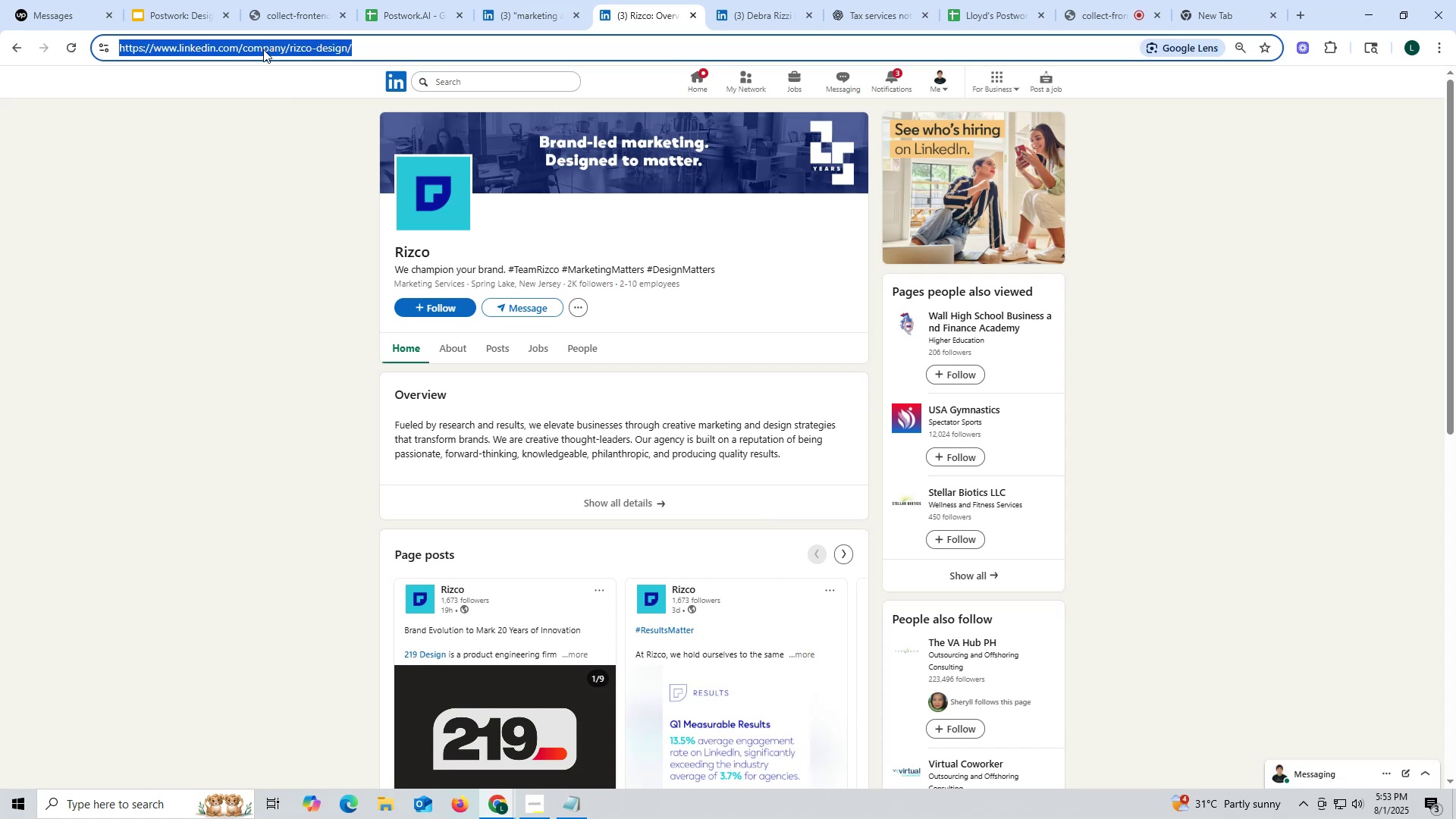 
key(Control+C)
 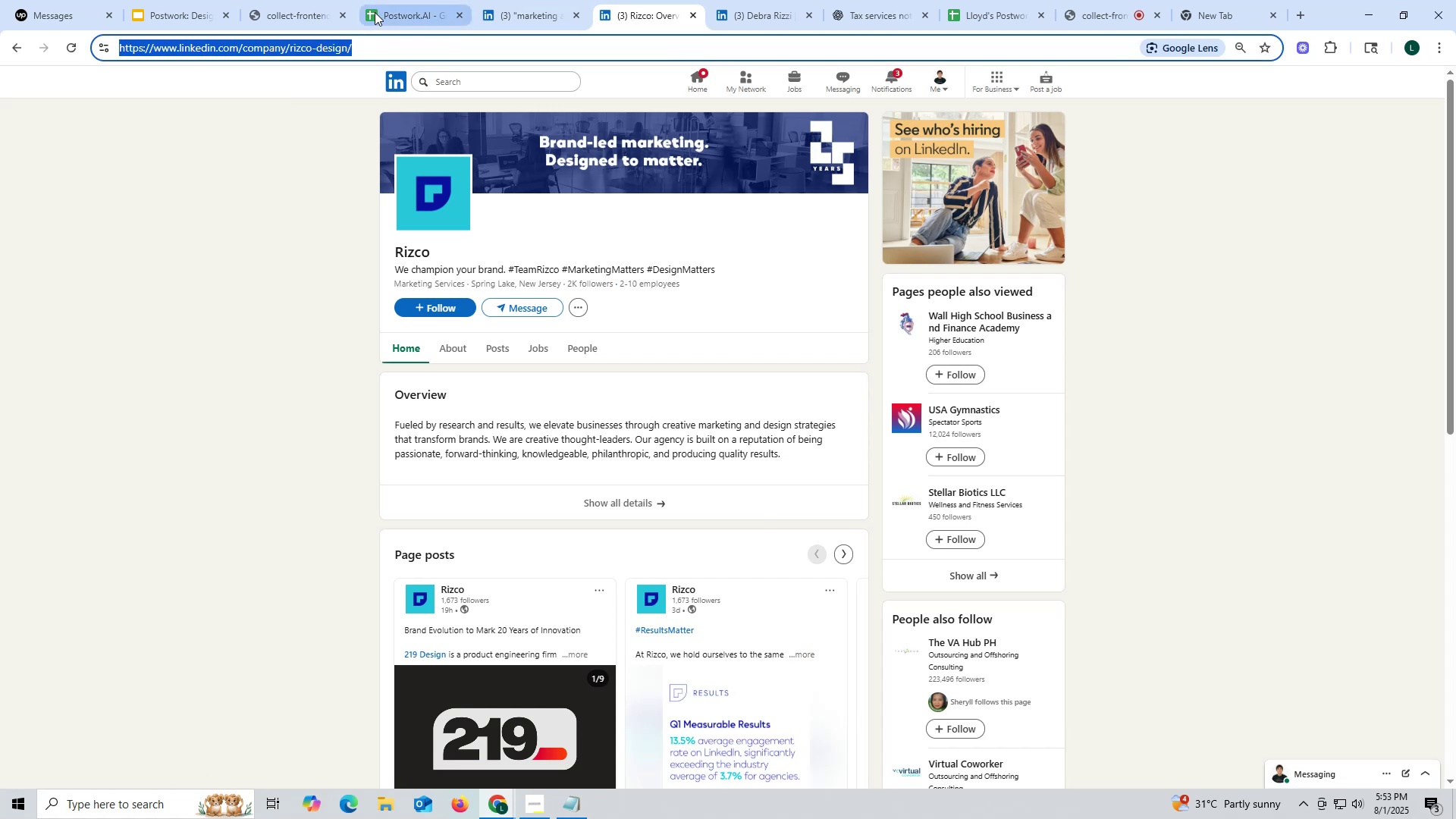 
left_click([396, 8])
 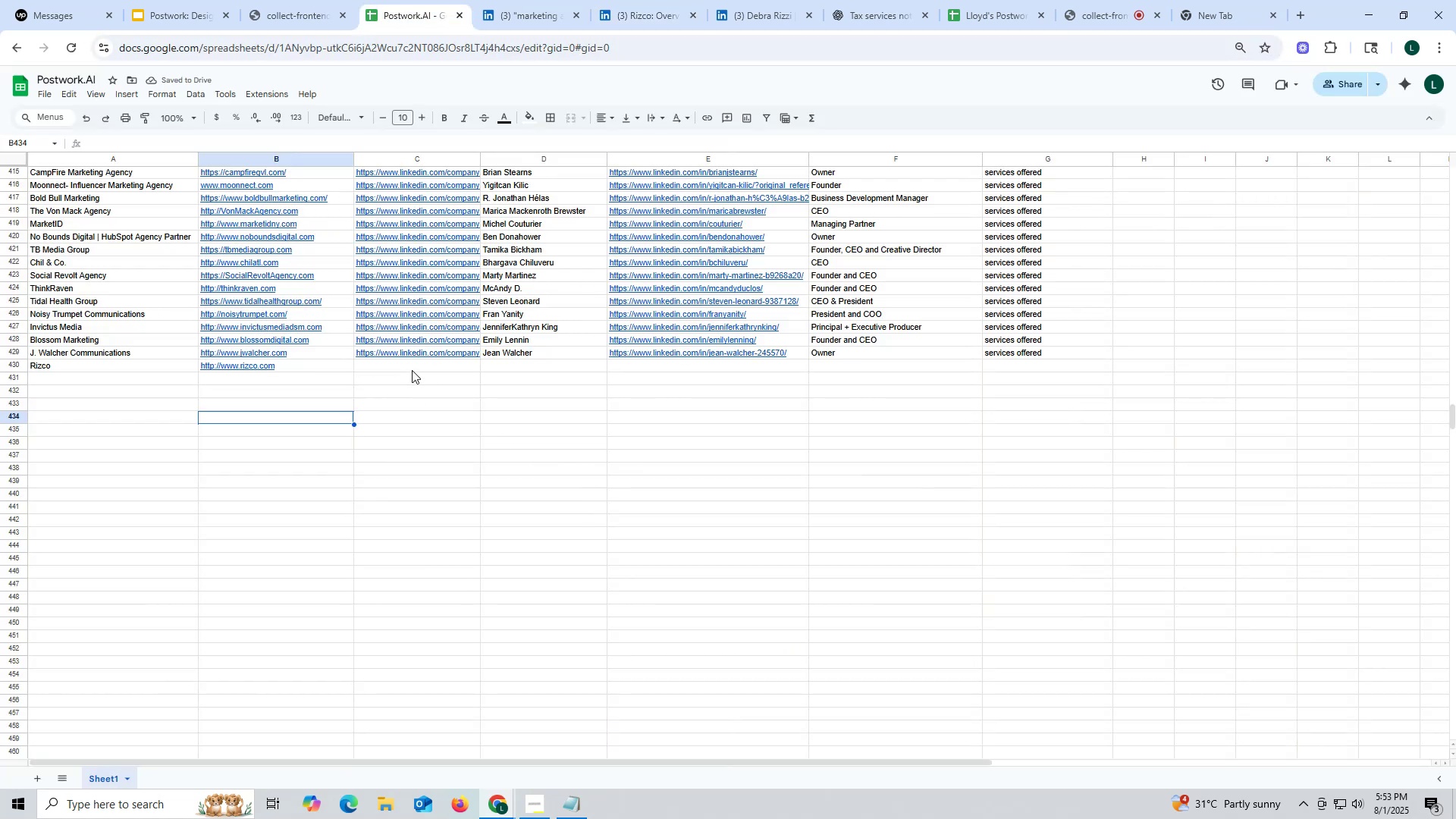 
double_click([412, 370])
 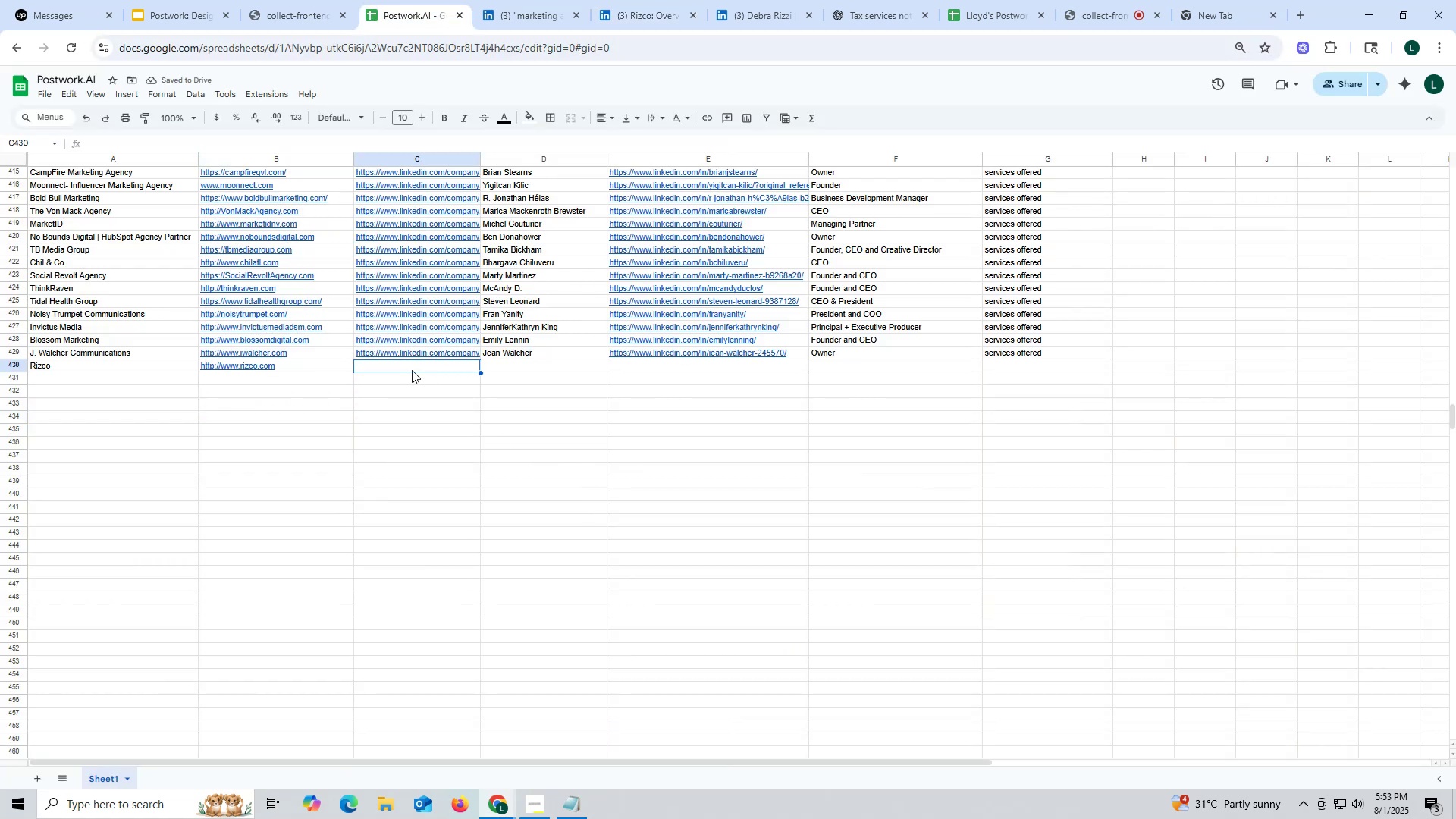 
key(Control+ControlLeft)
 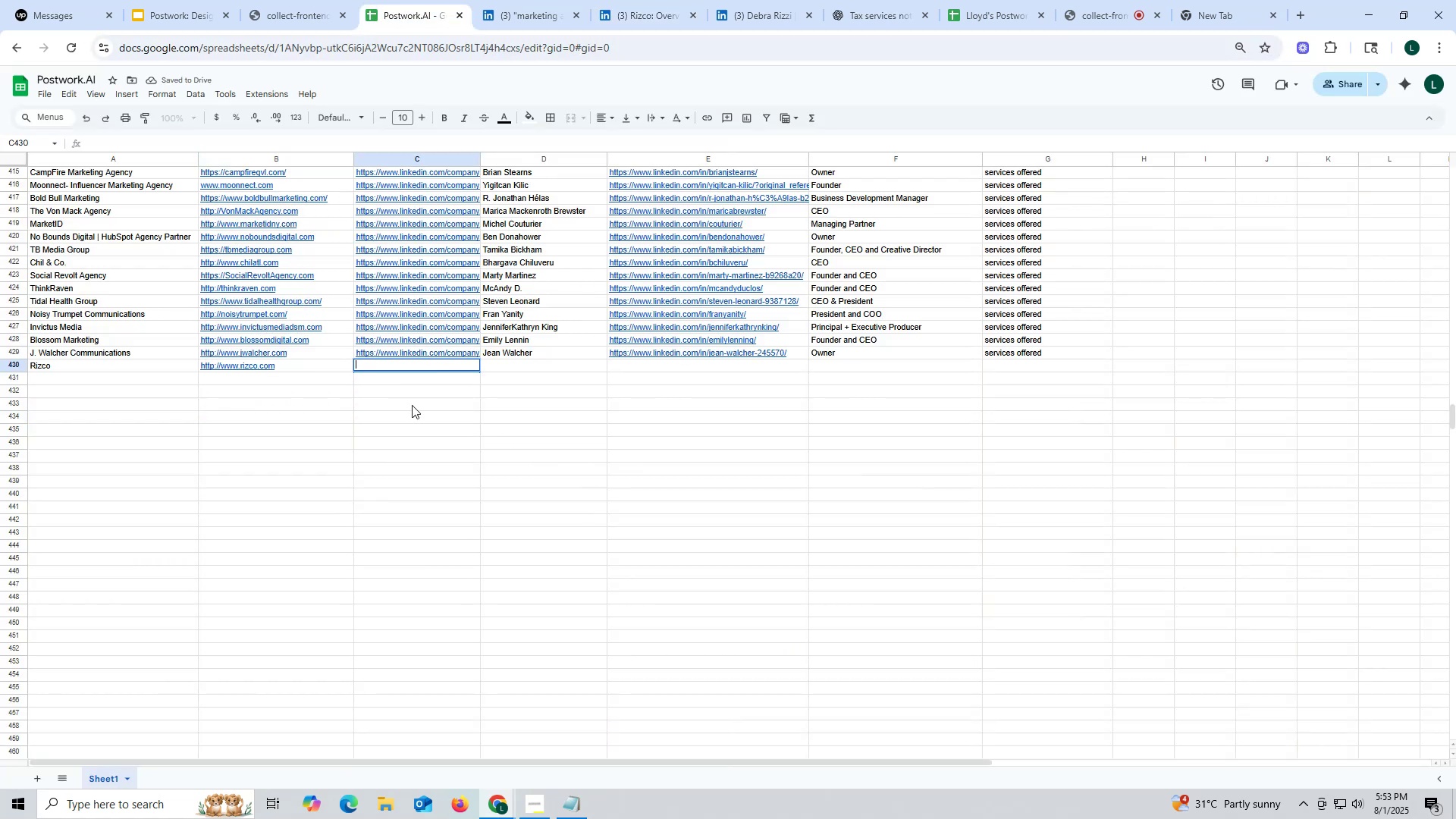 
key(Control+V)
 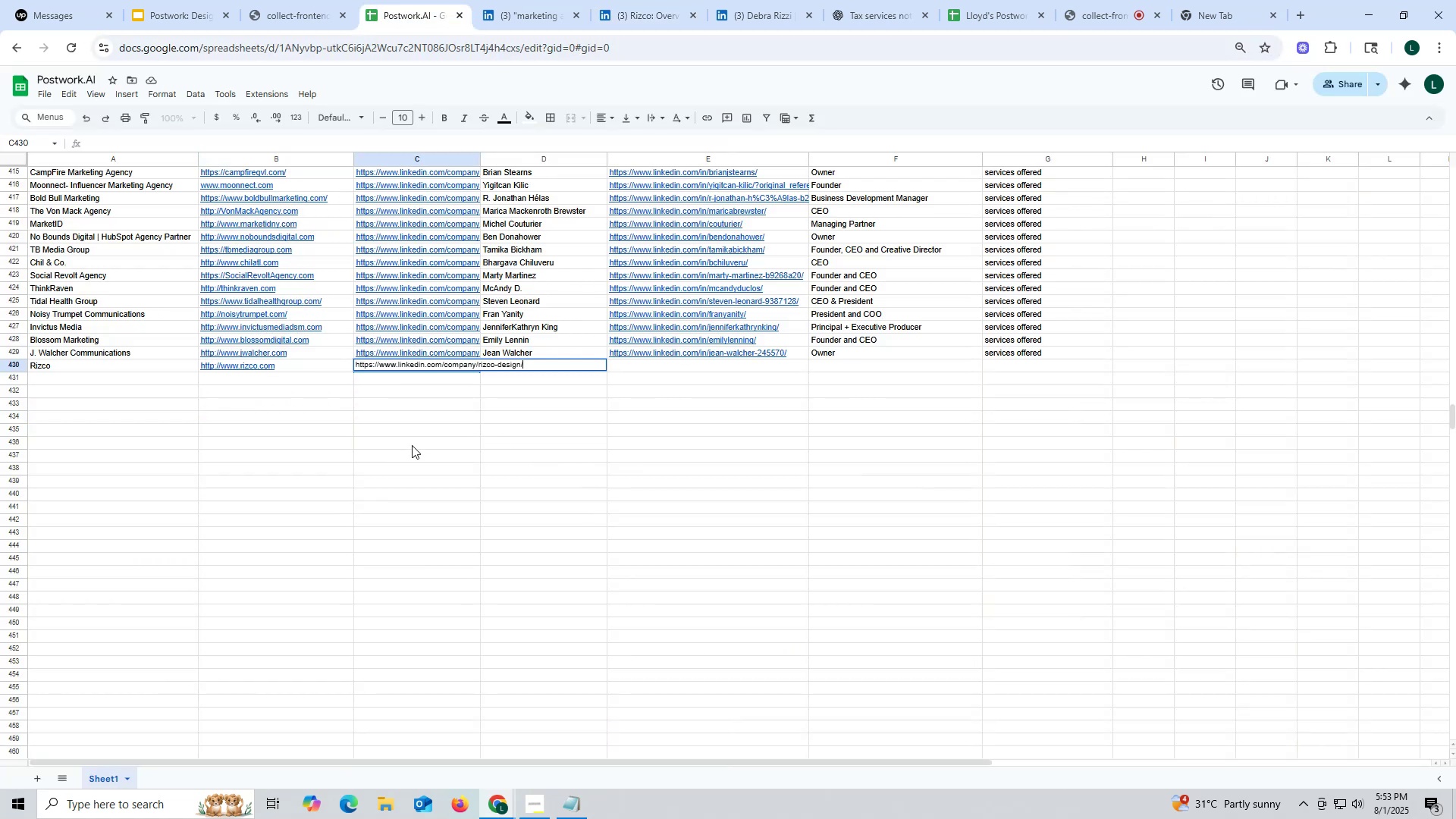 
triple_click([412, 445])
 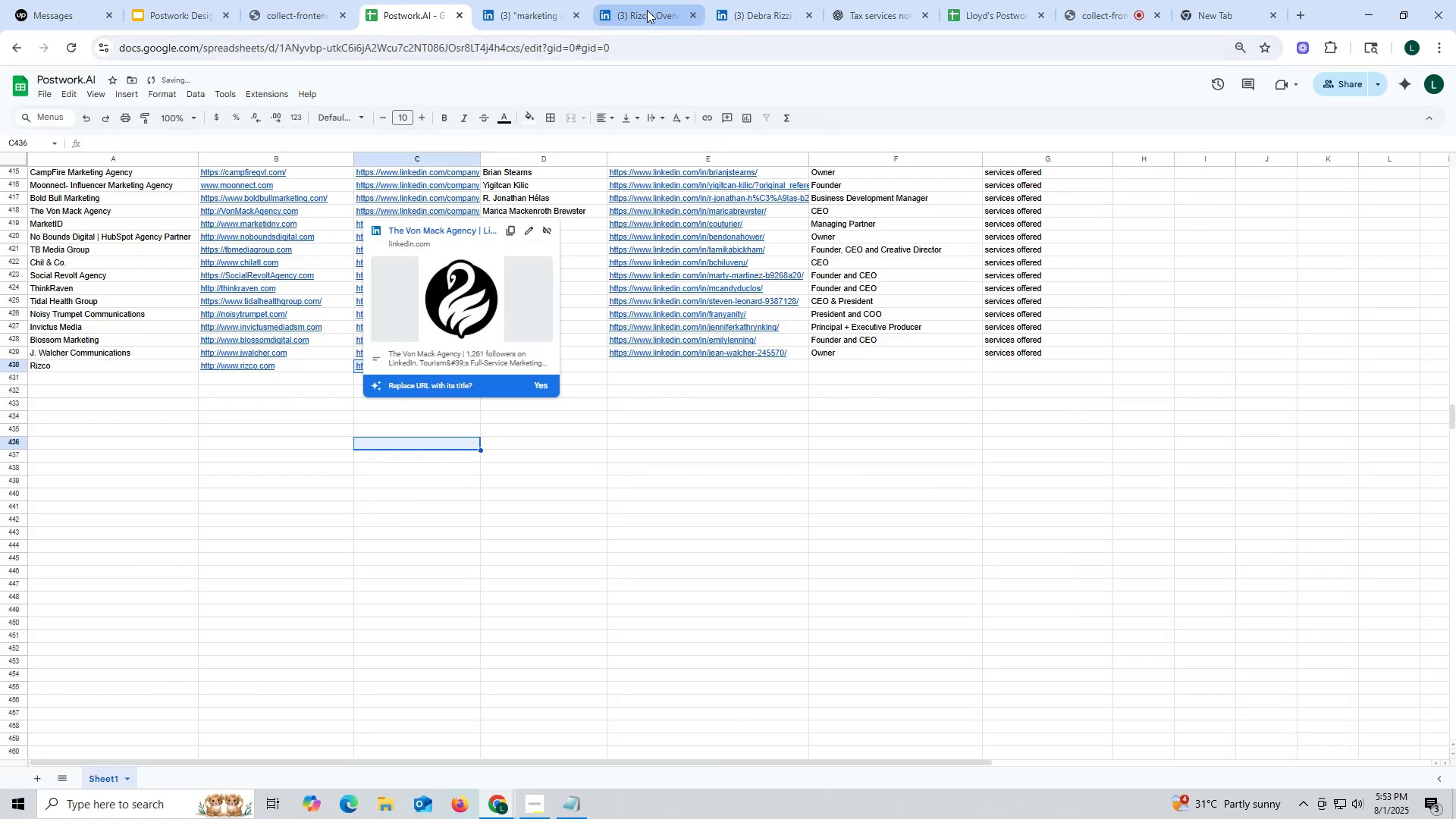 
left_click([643, 7])
 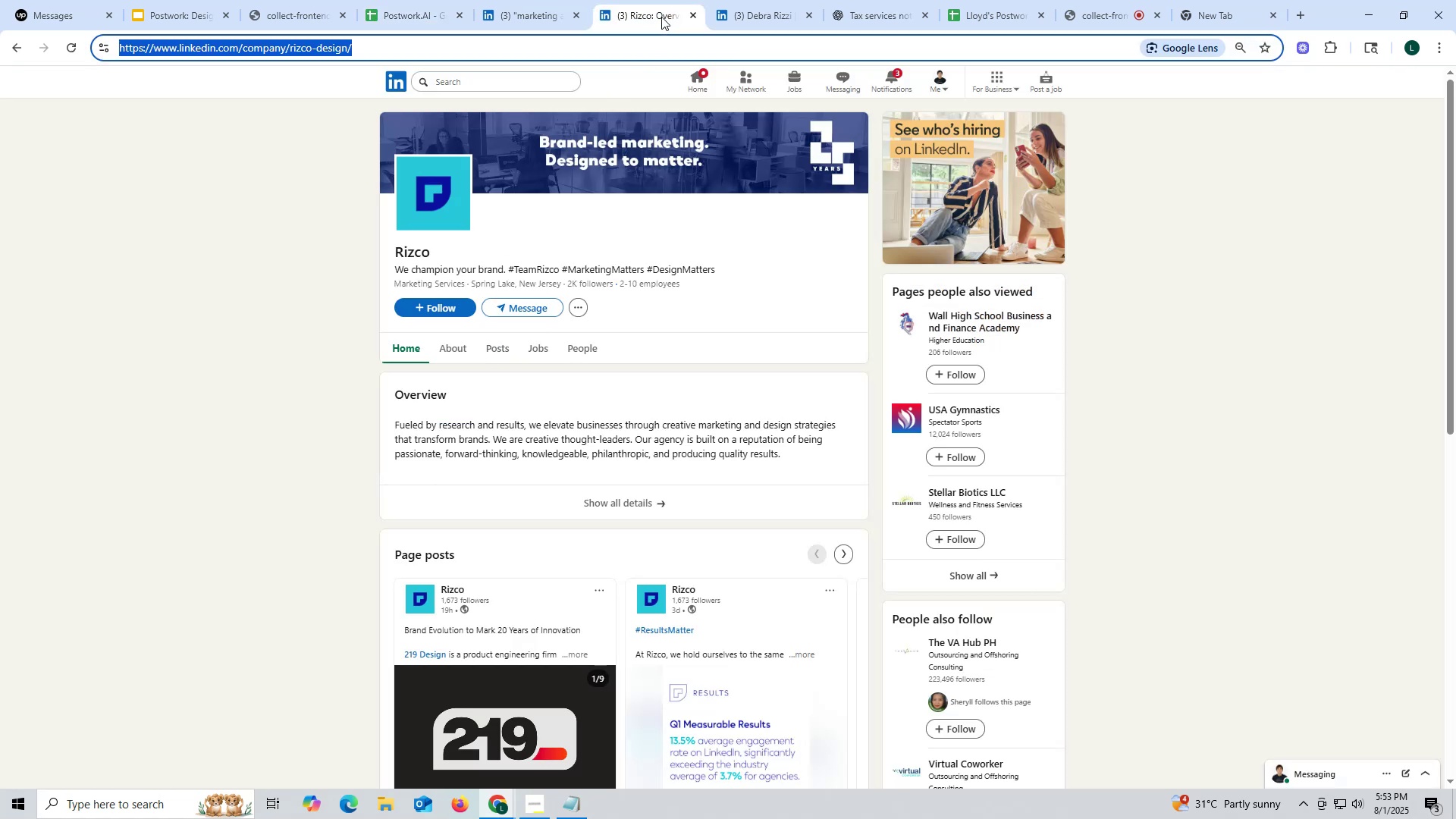 
left_click([691, 16])
 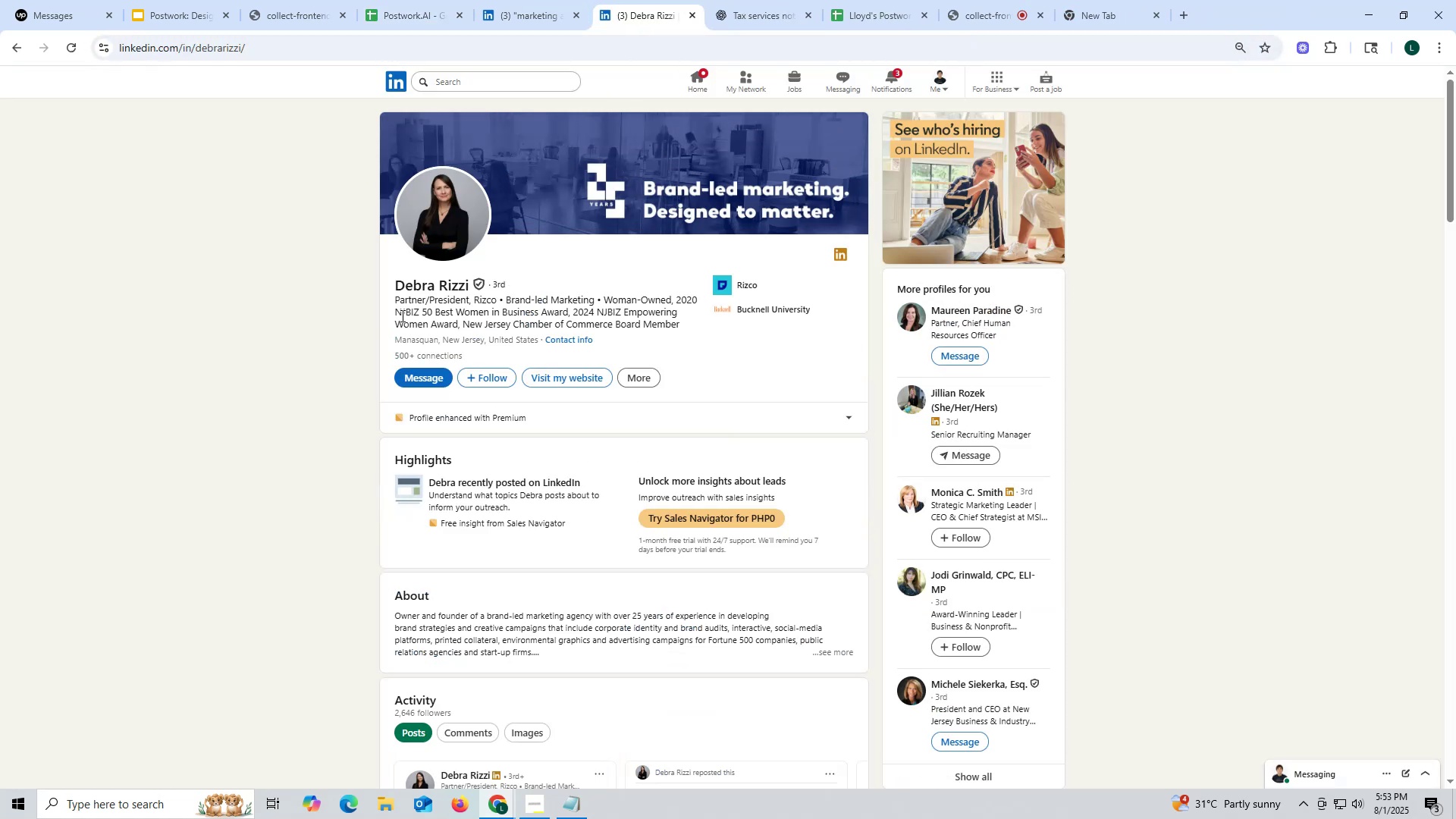 
left_click_drag(start_coordinate=[388, 289], to_coordinate=[469, 285])
 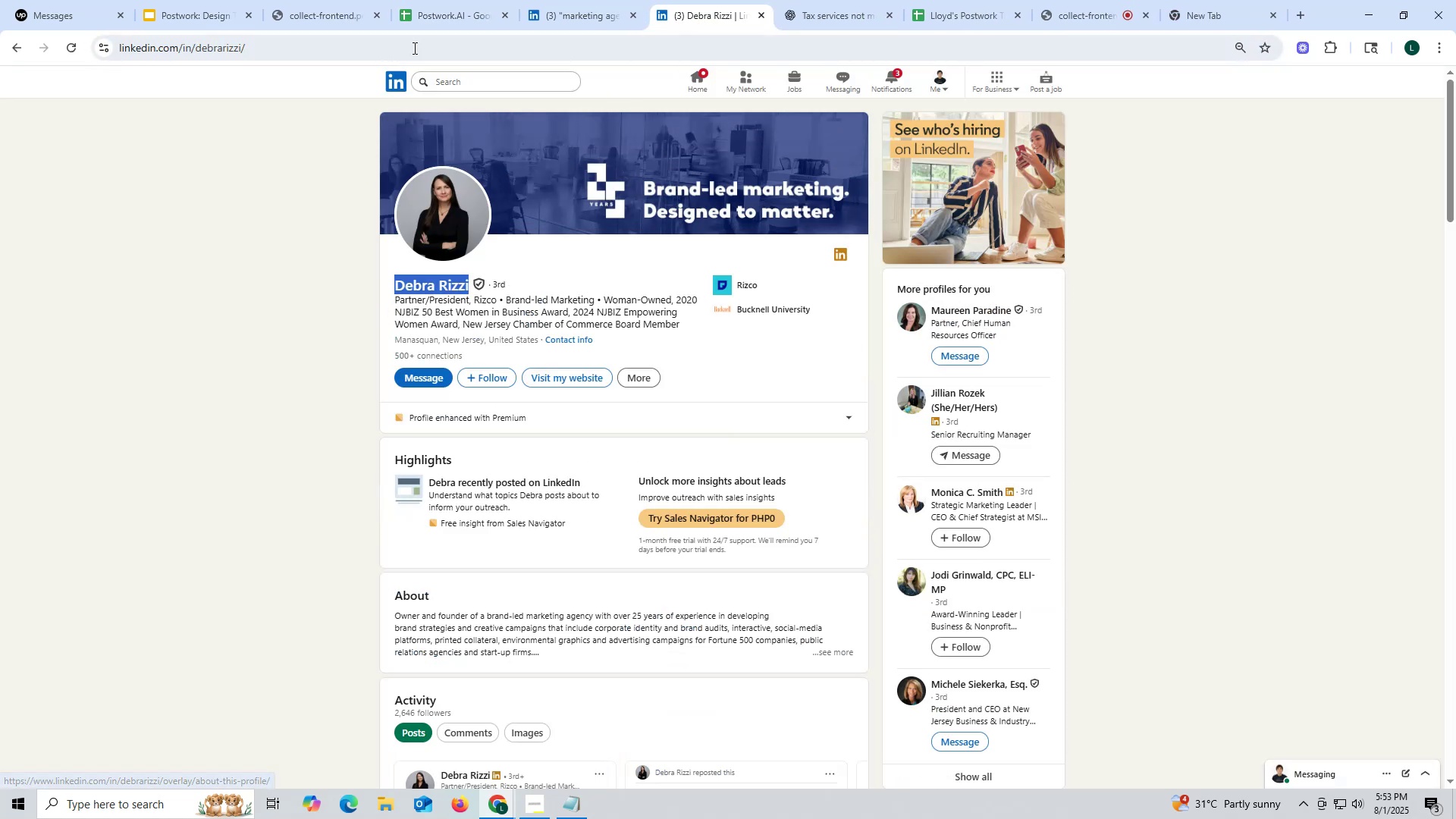 
key(Control+ControlLeft)
 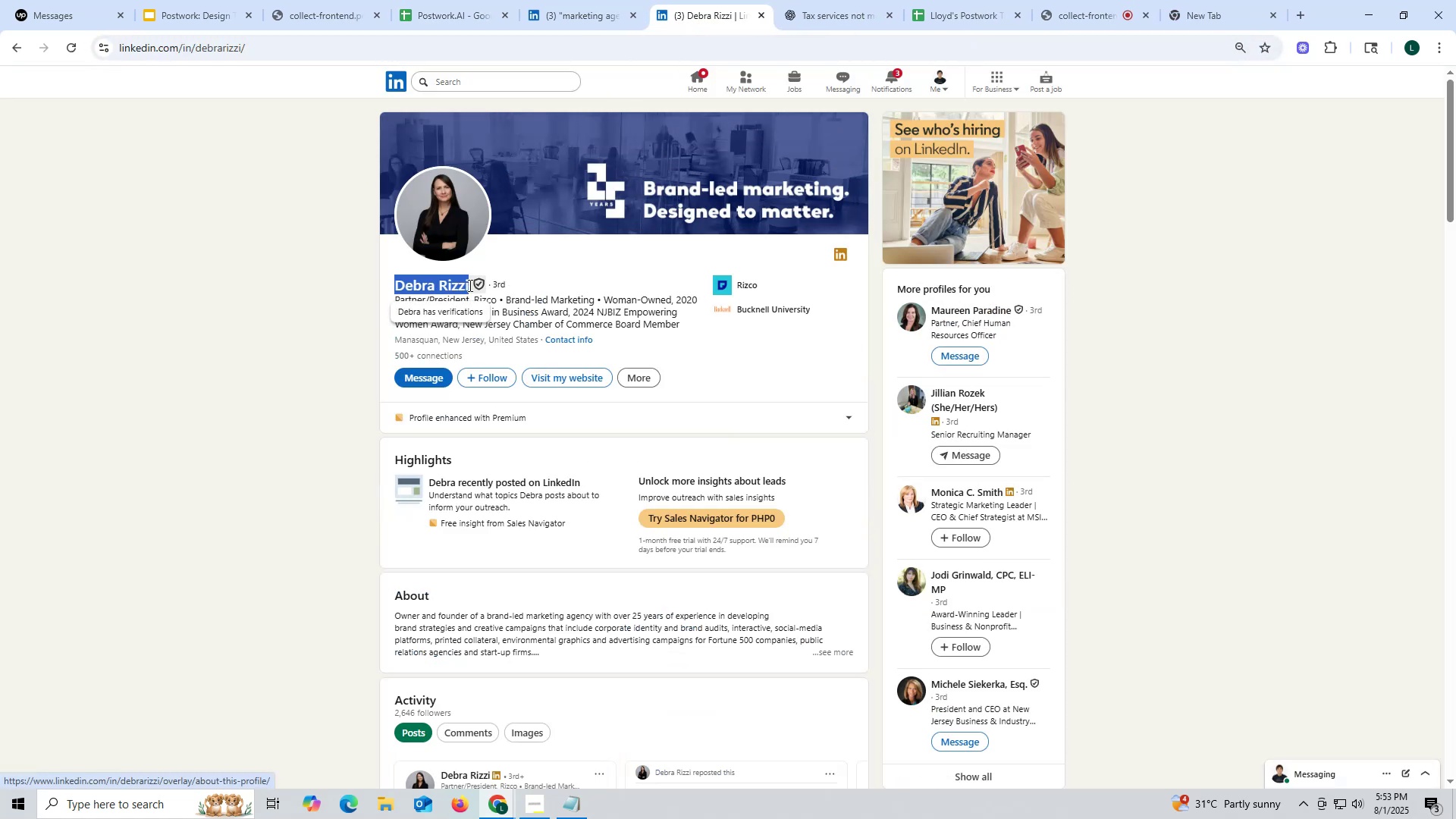 
key(Control+C)
 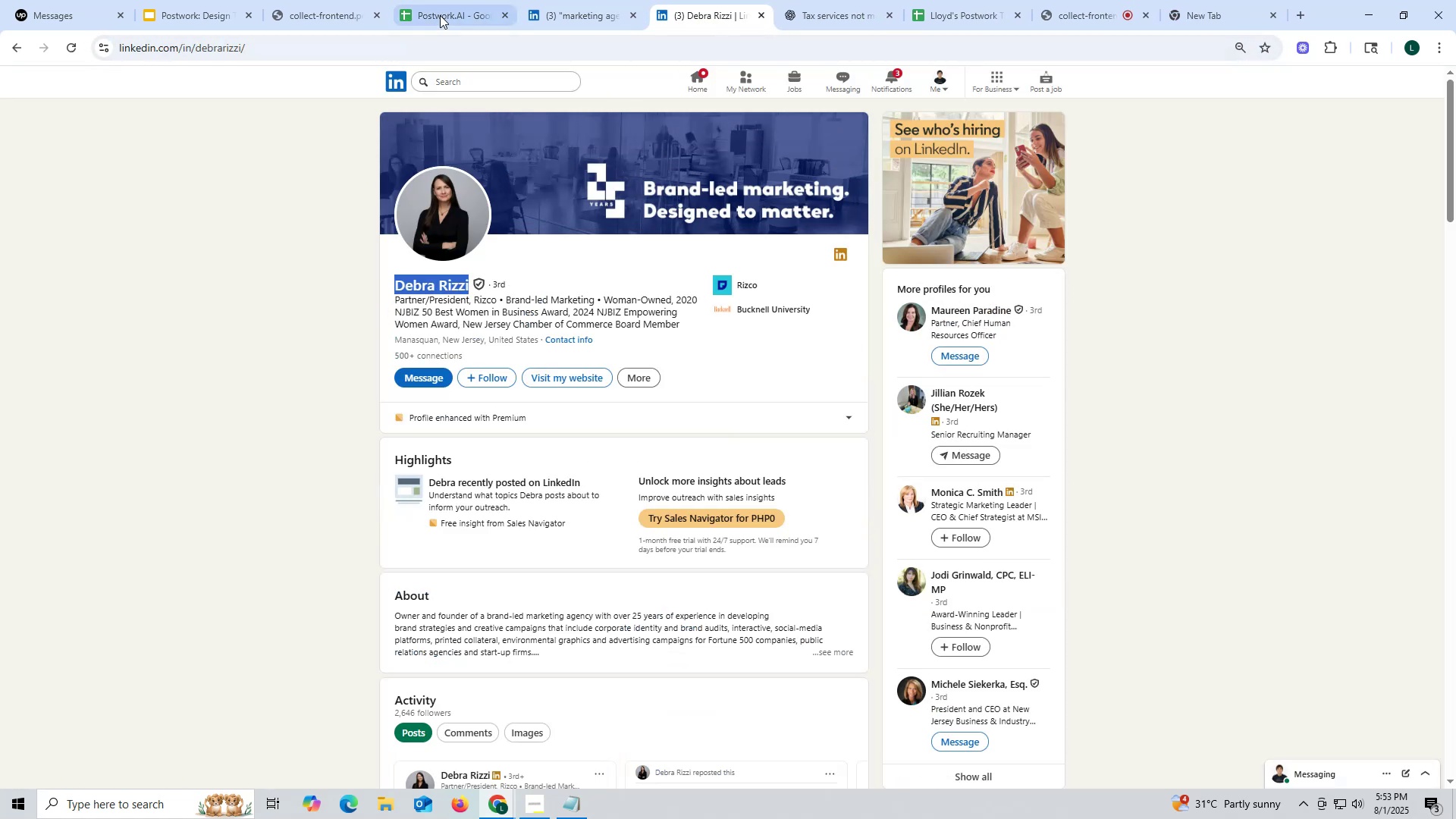 
left_click([441, 14])
 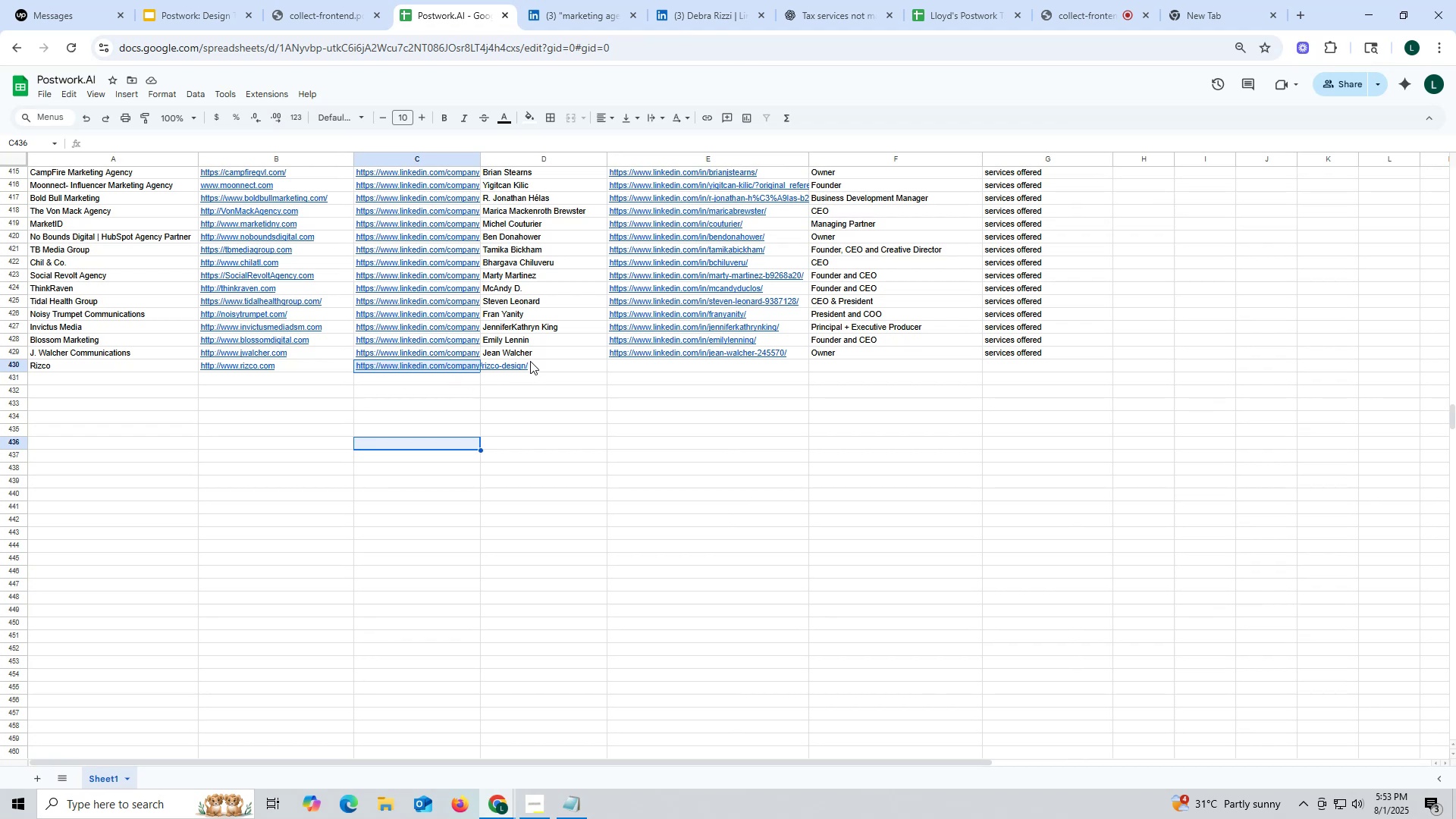 
double_click([530, 361])
 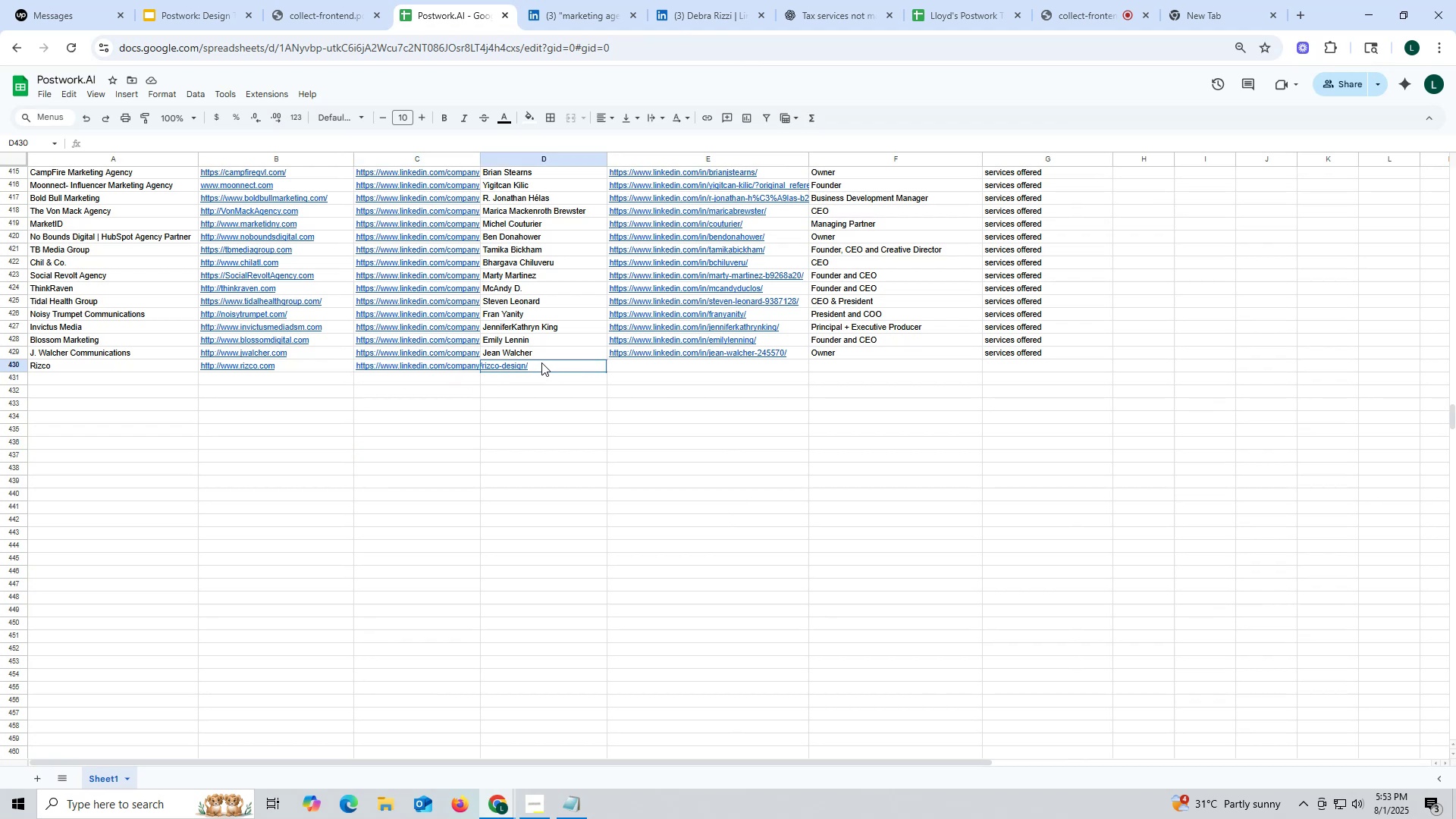 
double_click([541, 362])
 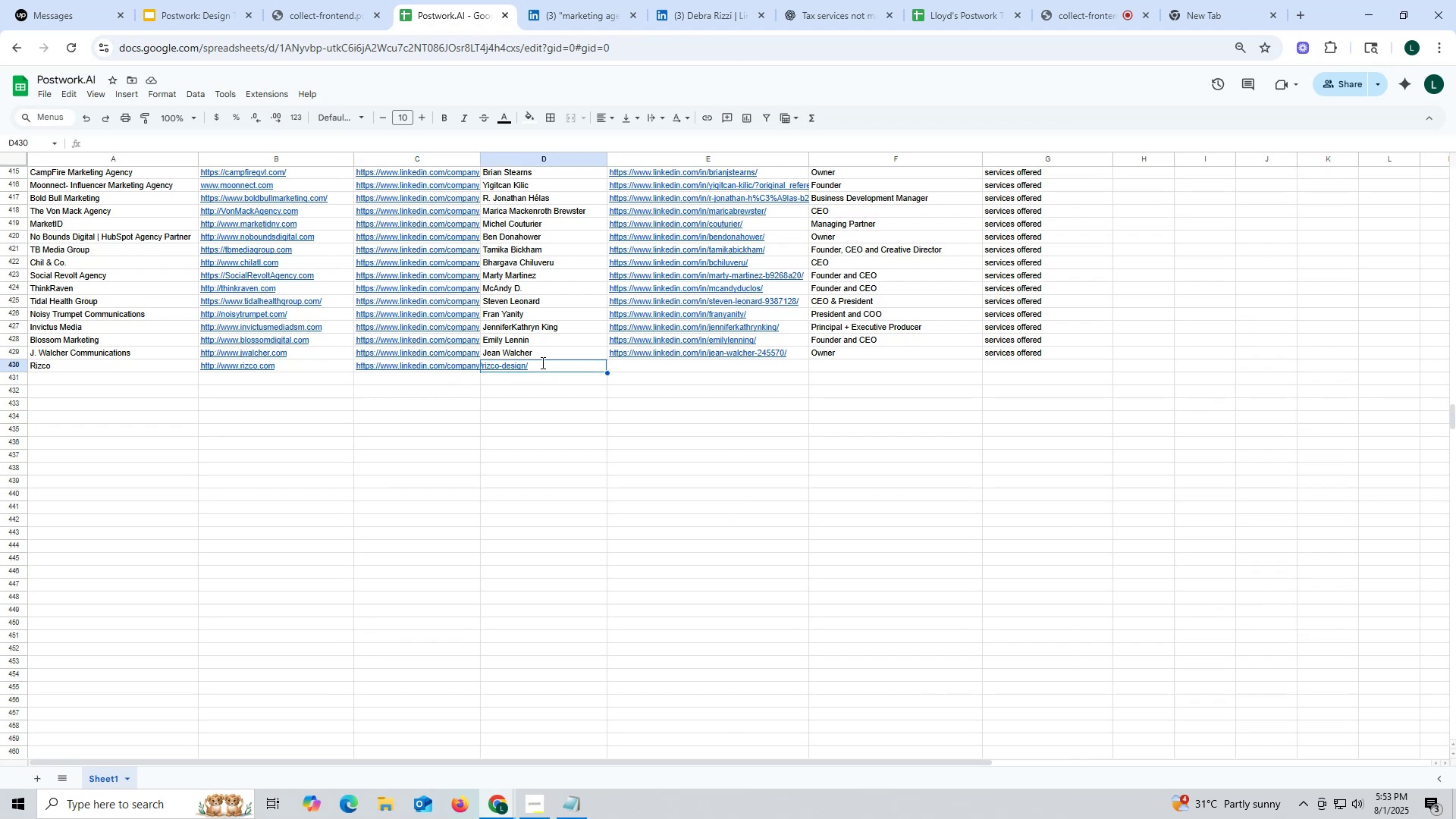 
triple_click([541, 362])
 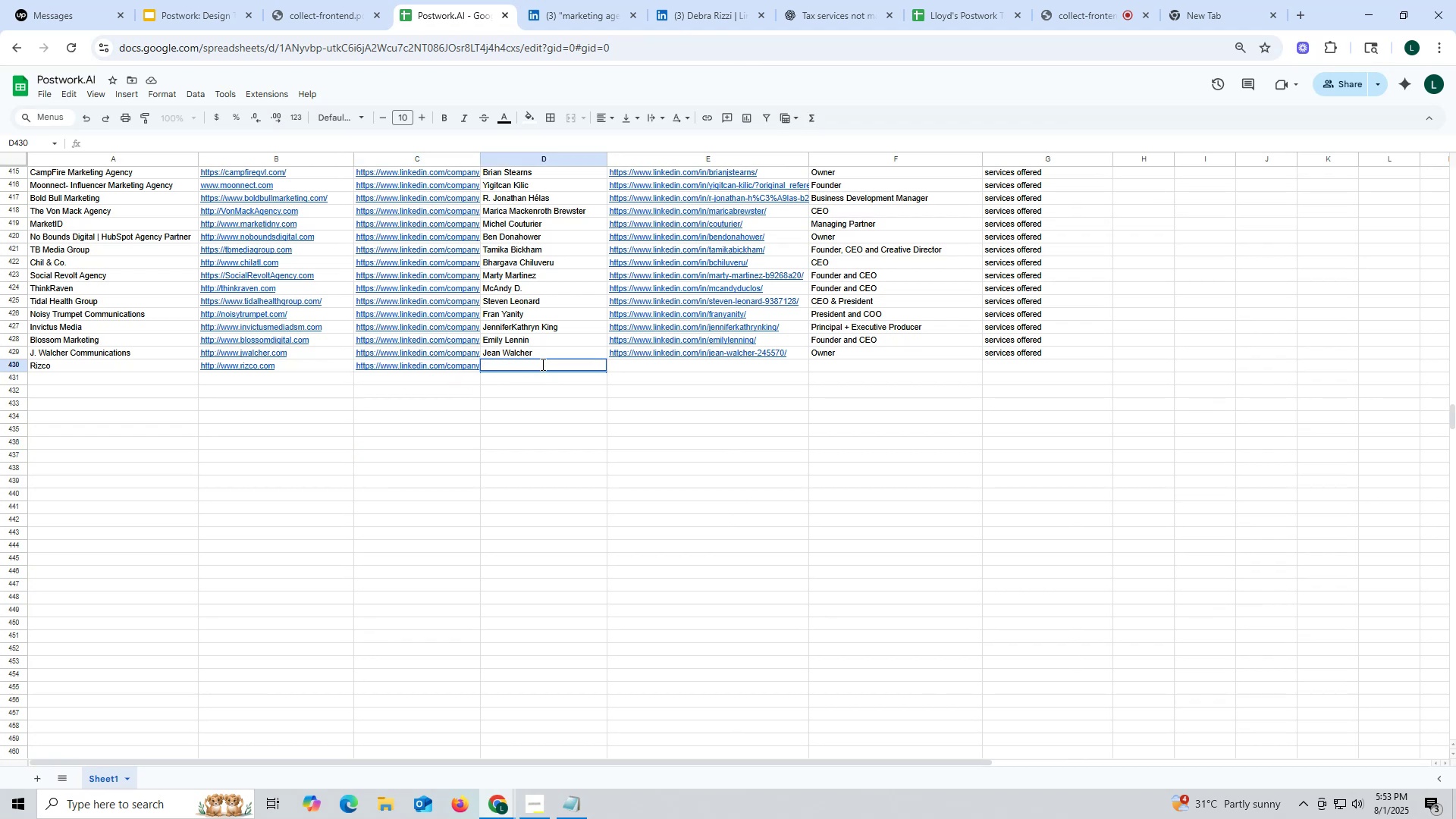 
key(Control+ControlLeft)
 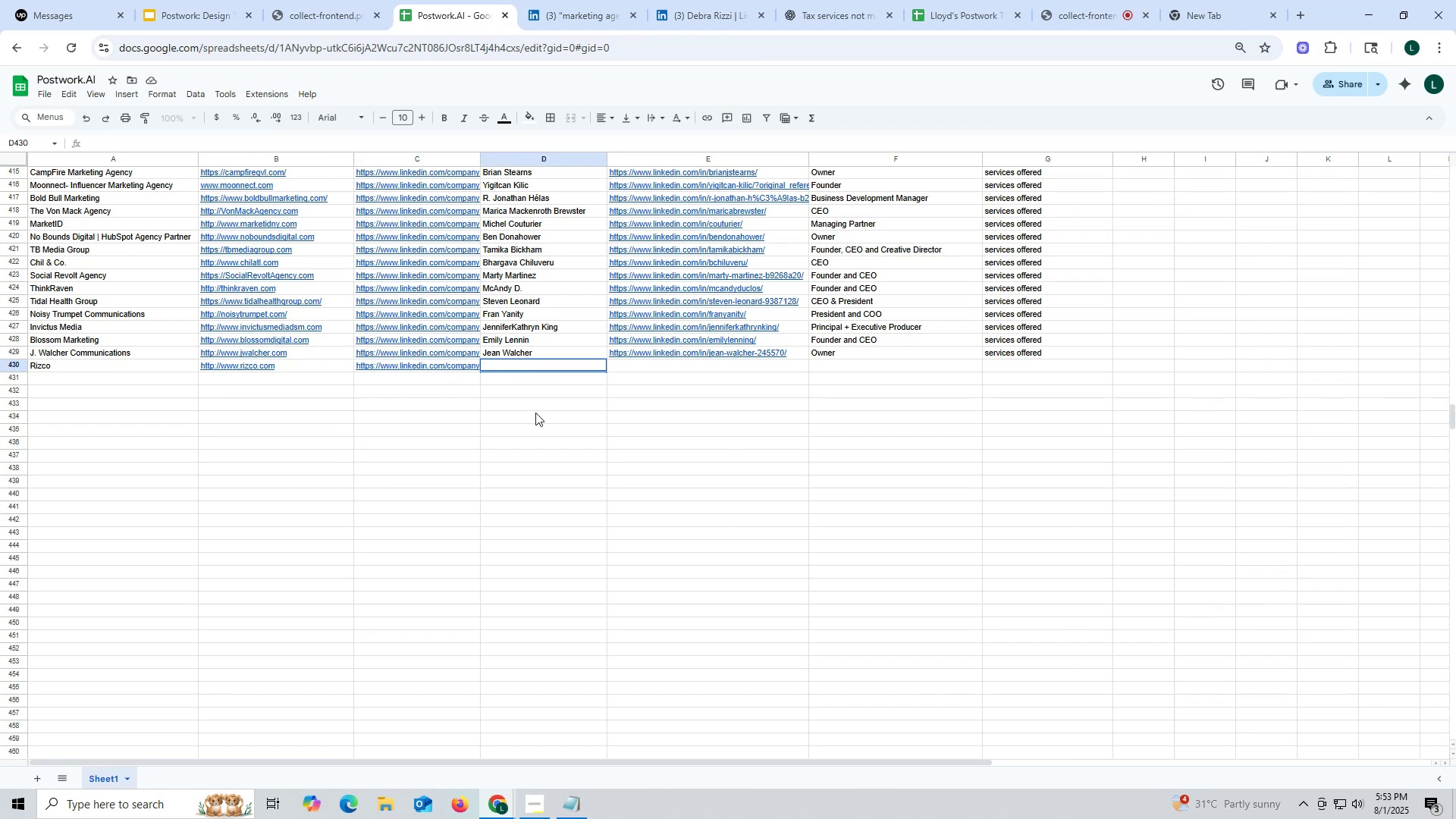 
key(Control+V)
 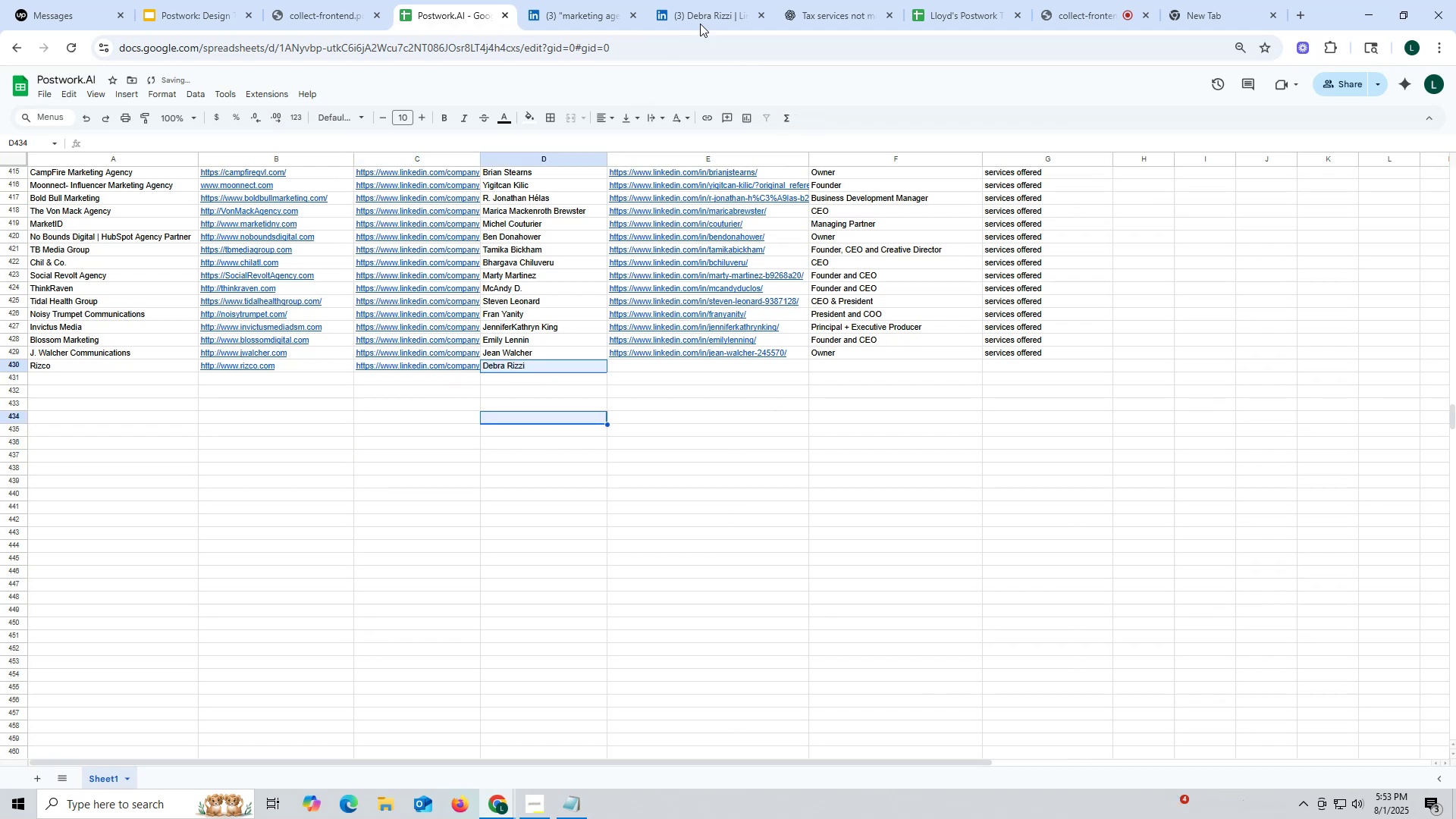 
left_click([710, 4])
 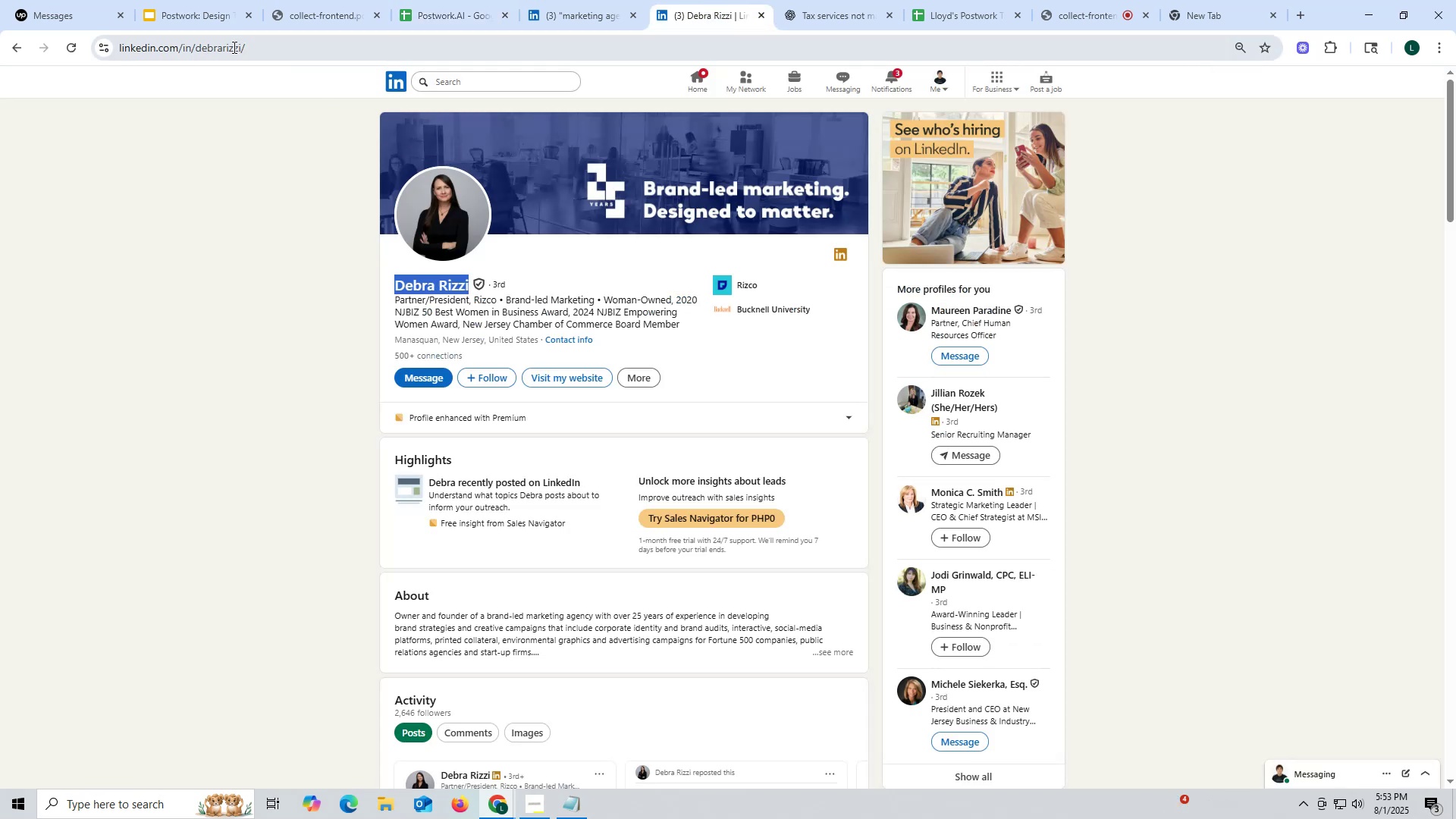 
double_click([233, 47])
 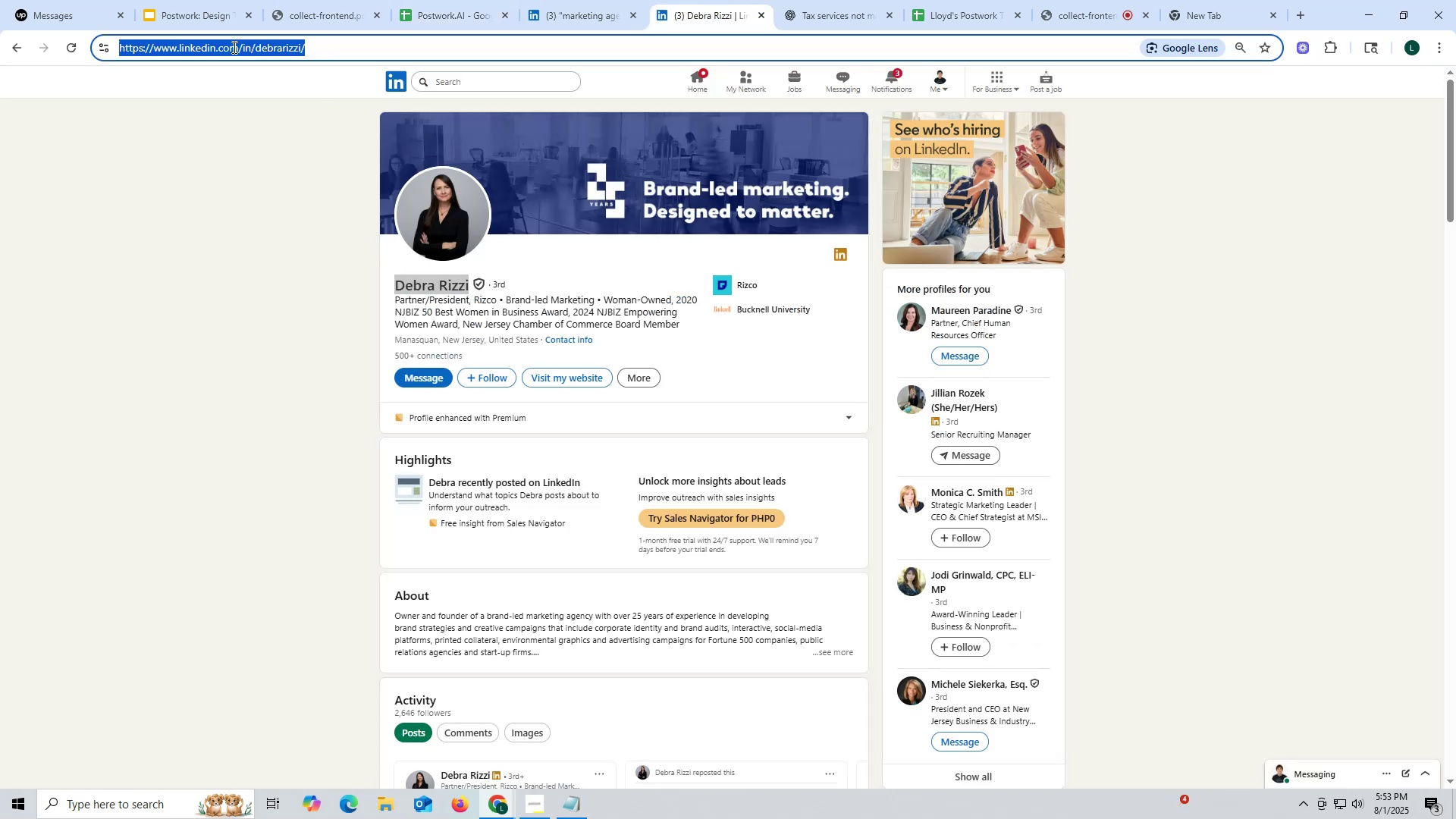 
triple_click([233, 47])
 